 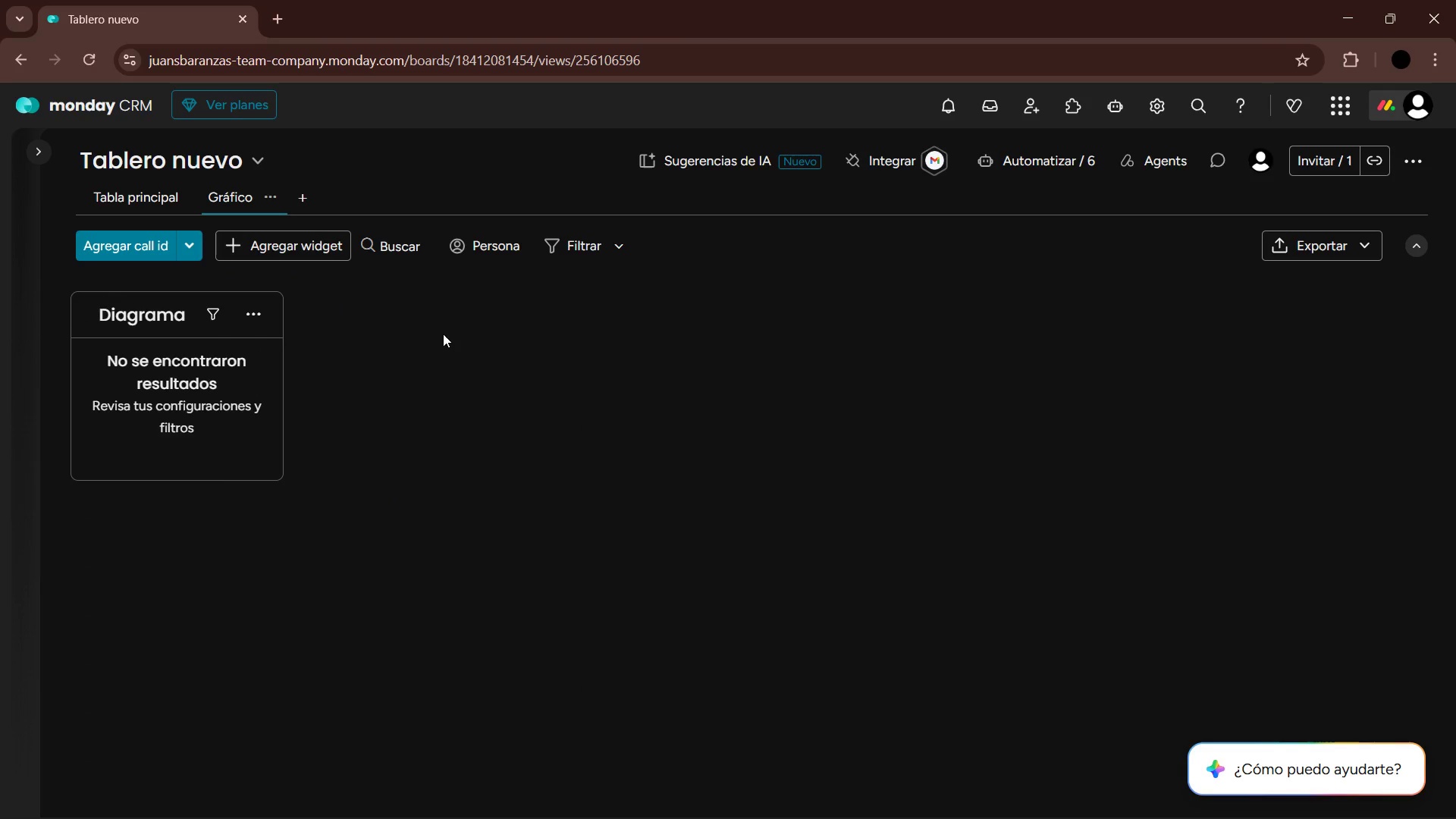 
left_click_drag(start_coordinate=[287, 483], to_coordinate=[650, 568])
 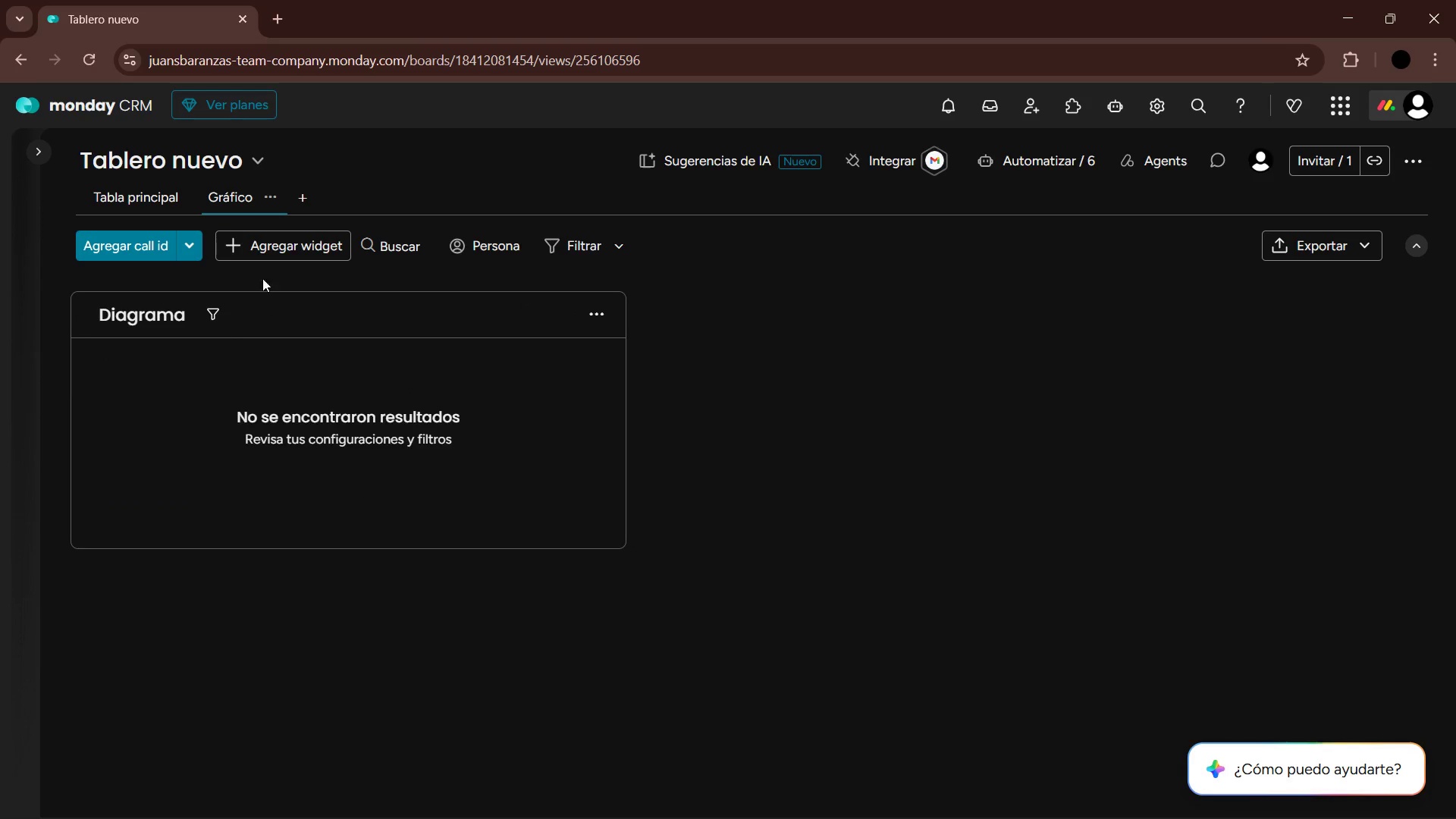 
left_click([597, 319])
 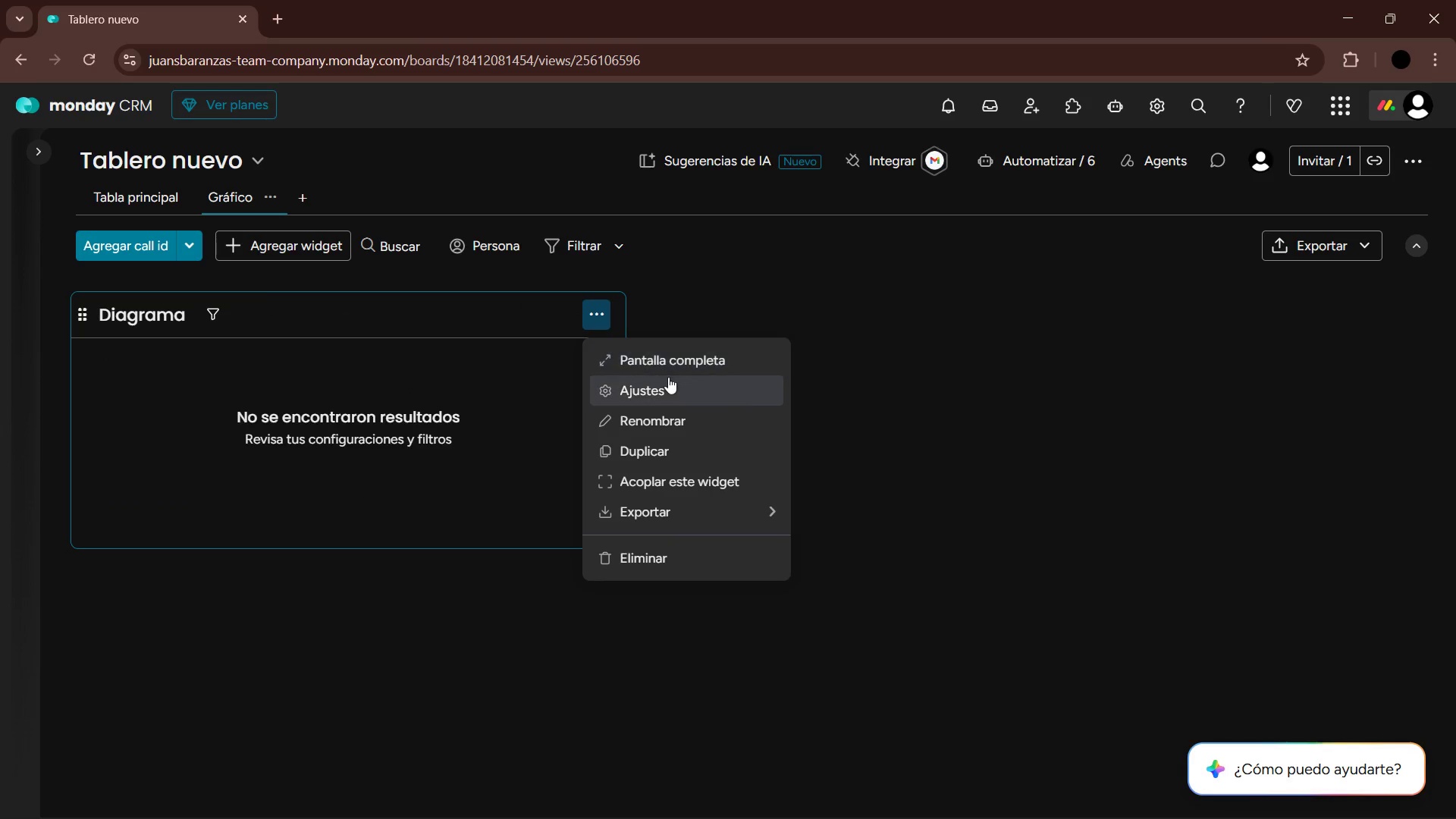 
left_click([662, 380])
 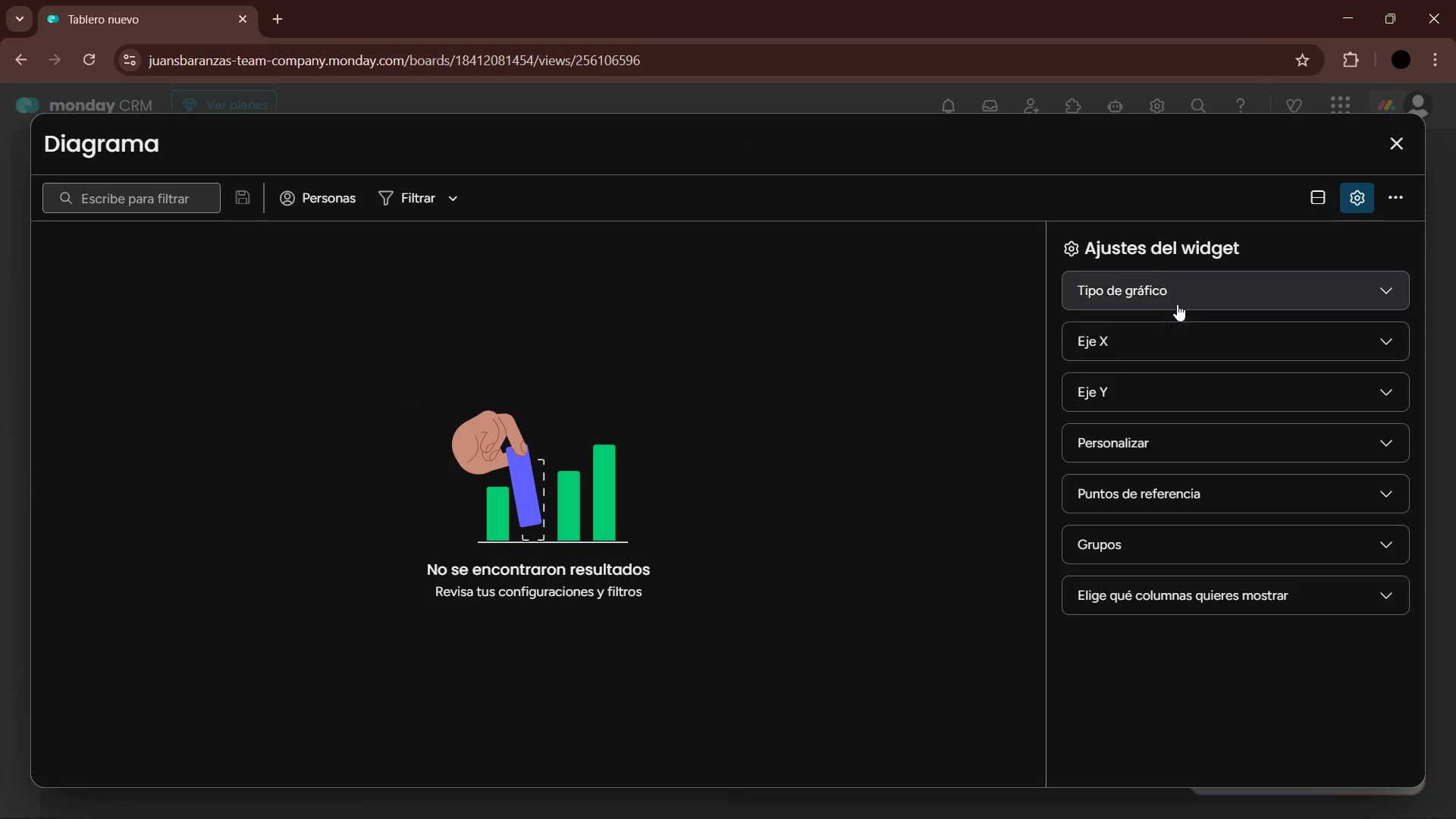 
left_click([1181, 291])
 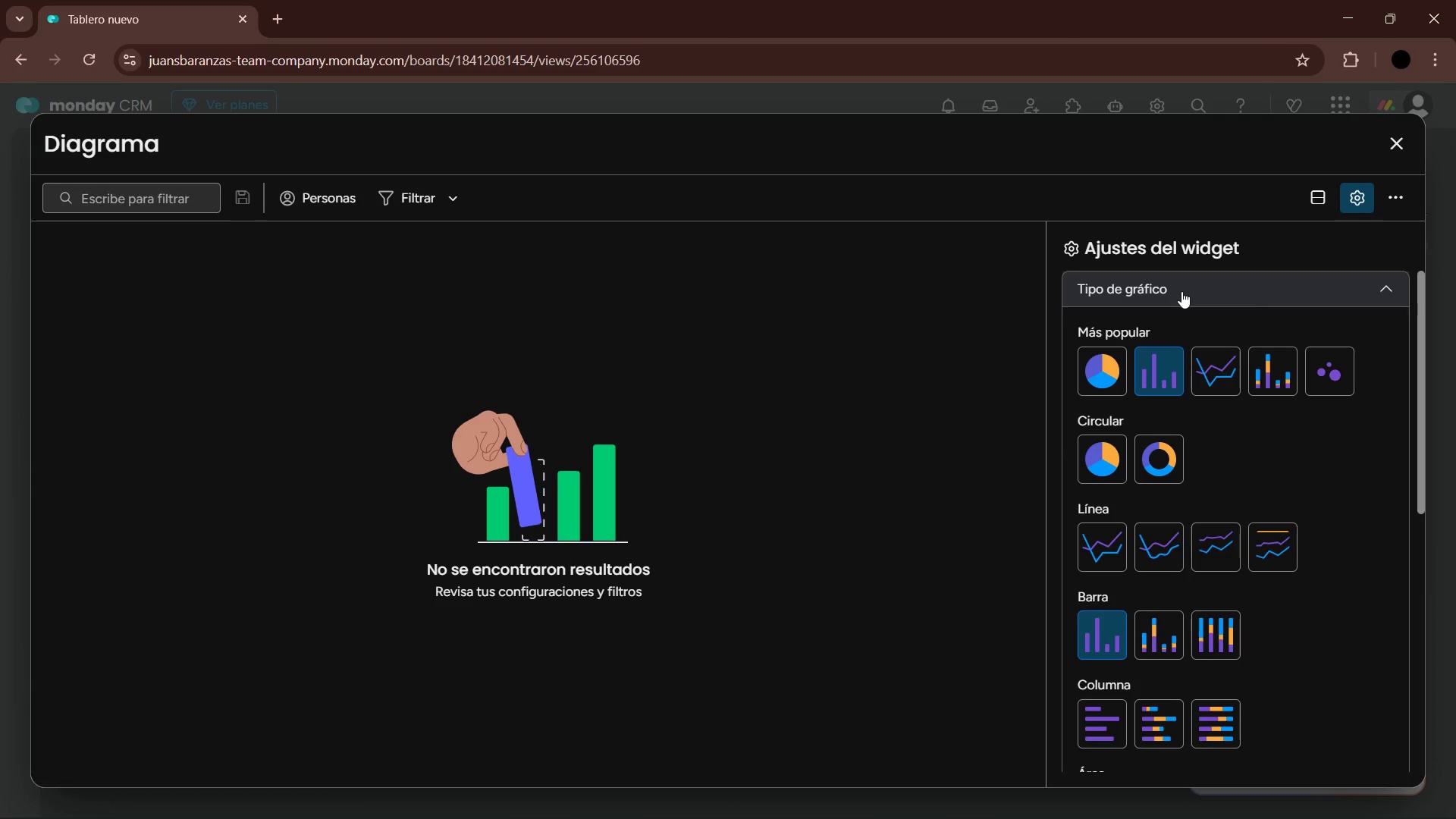 
wait(8.19)
 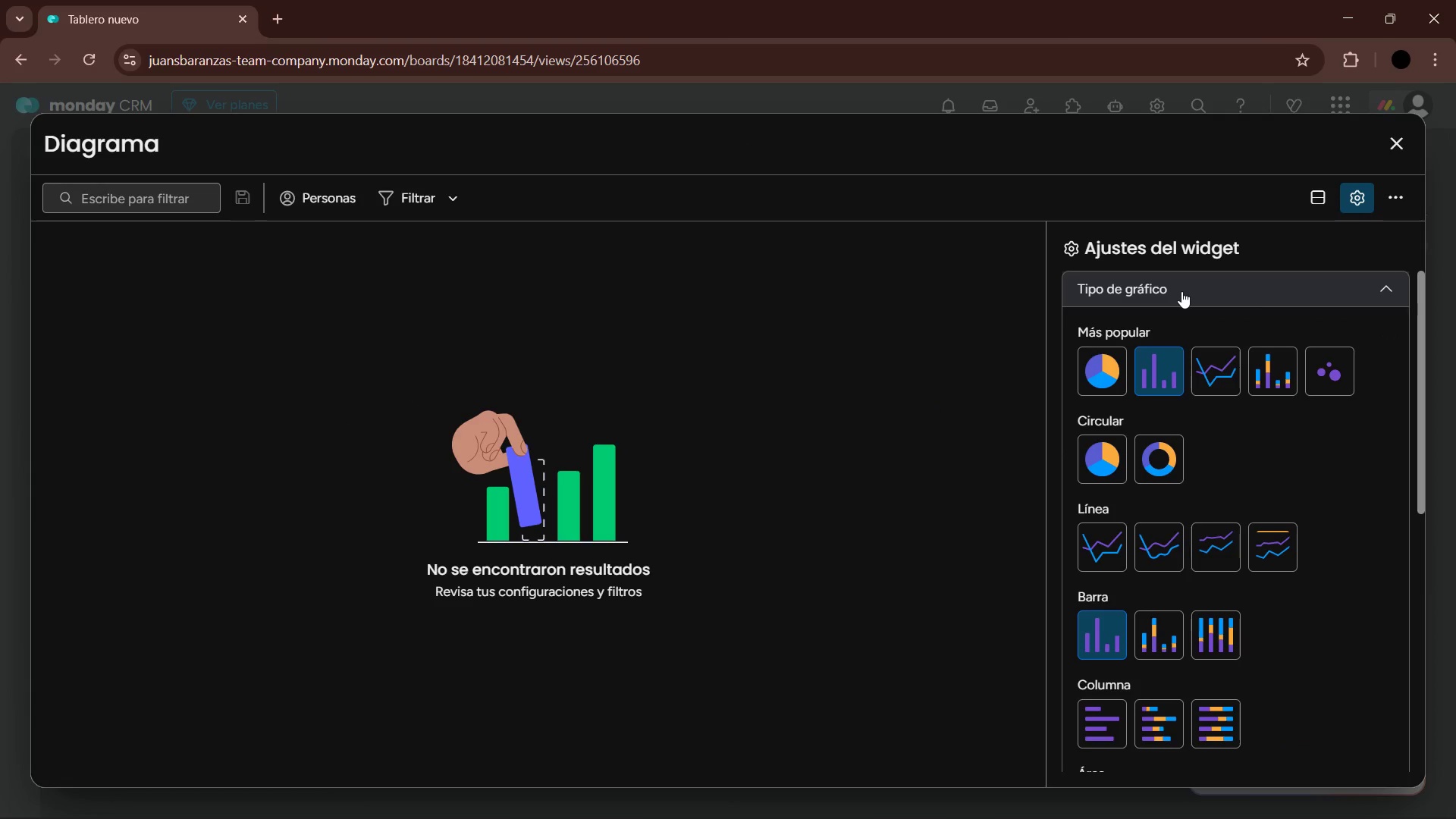 
double_click([1195, 353])
 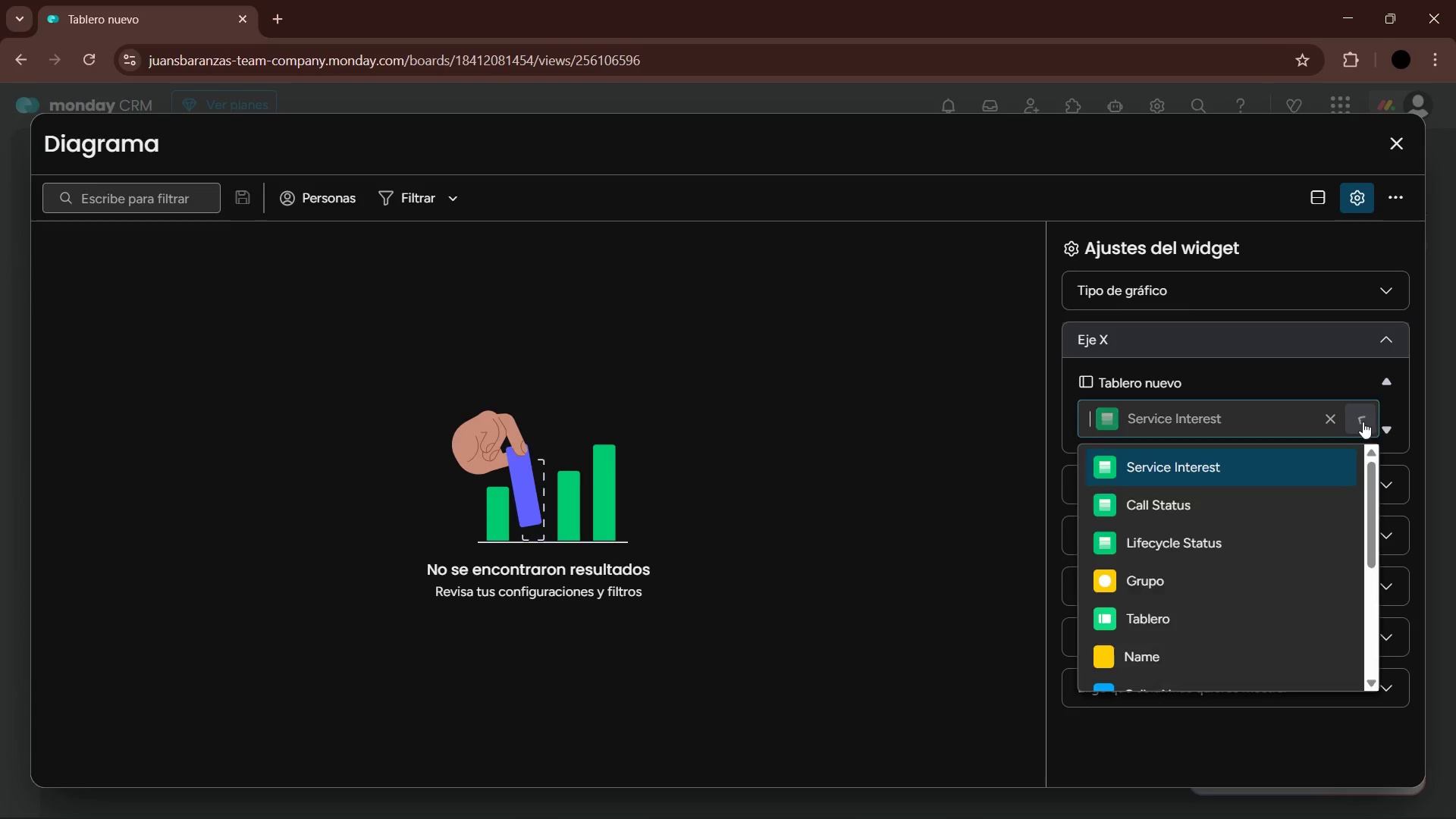 
double_click([1363, 422])
 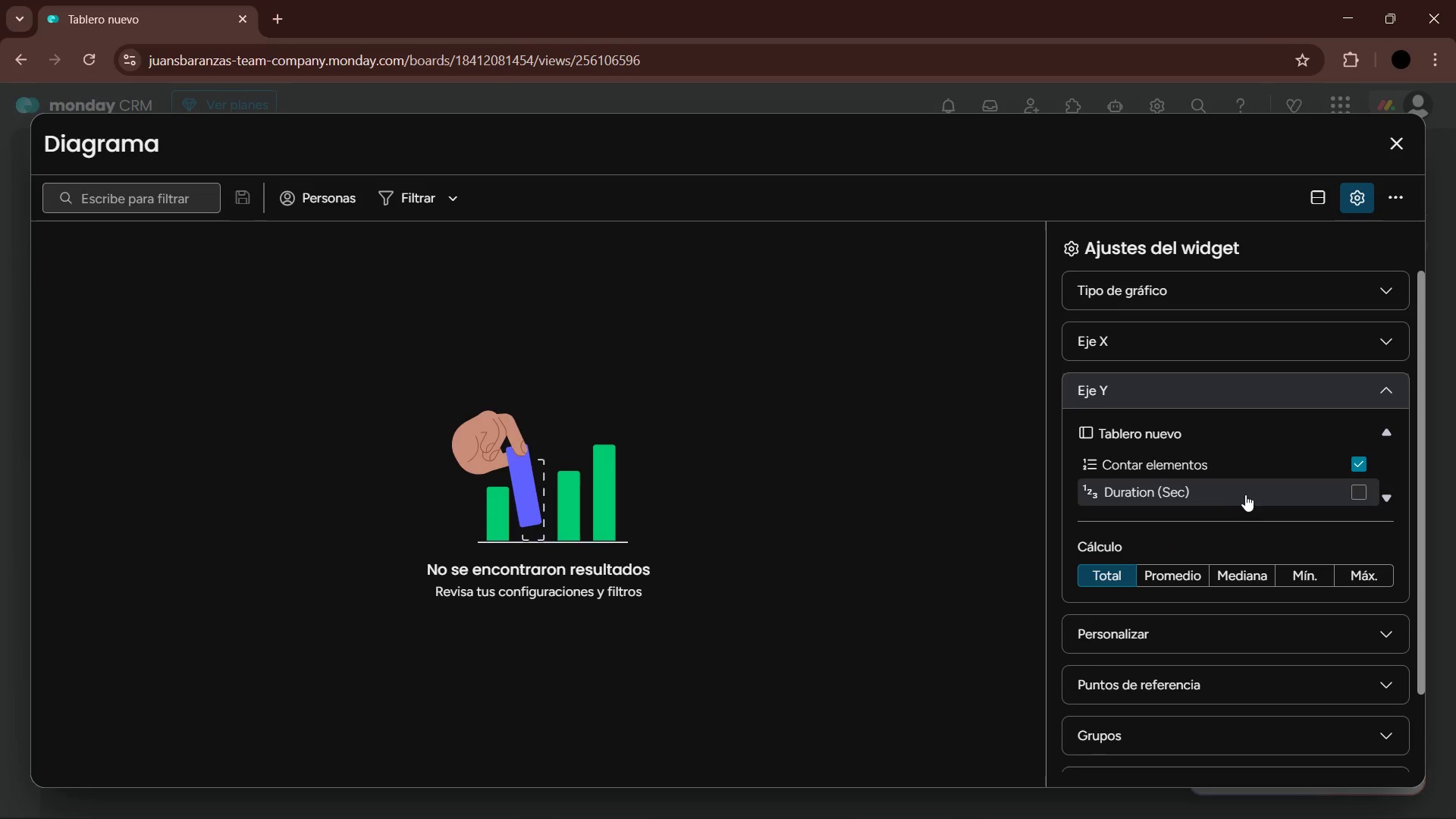 
left_click([1358, 494])
 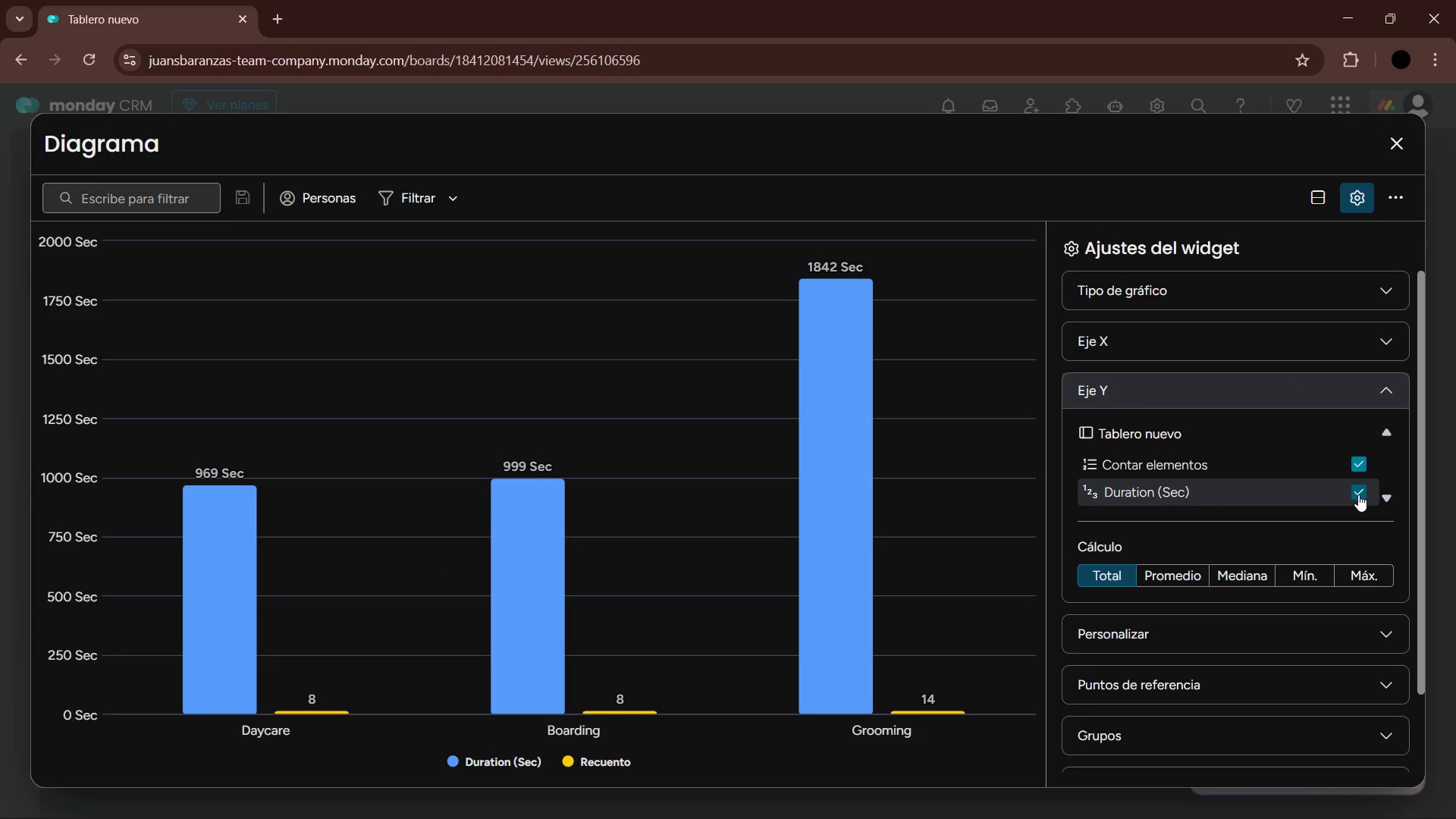 
left_click([1358, 494])
 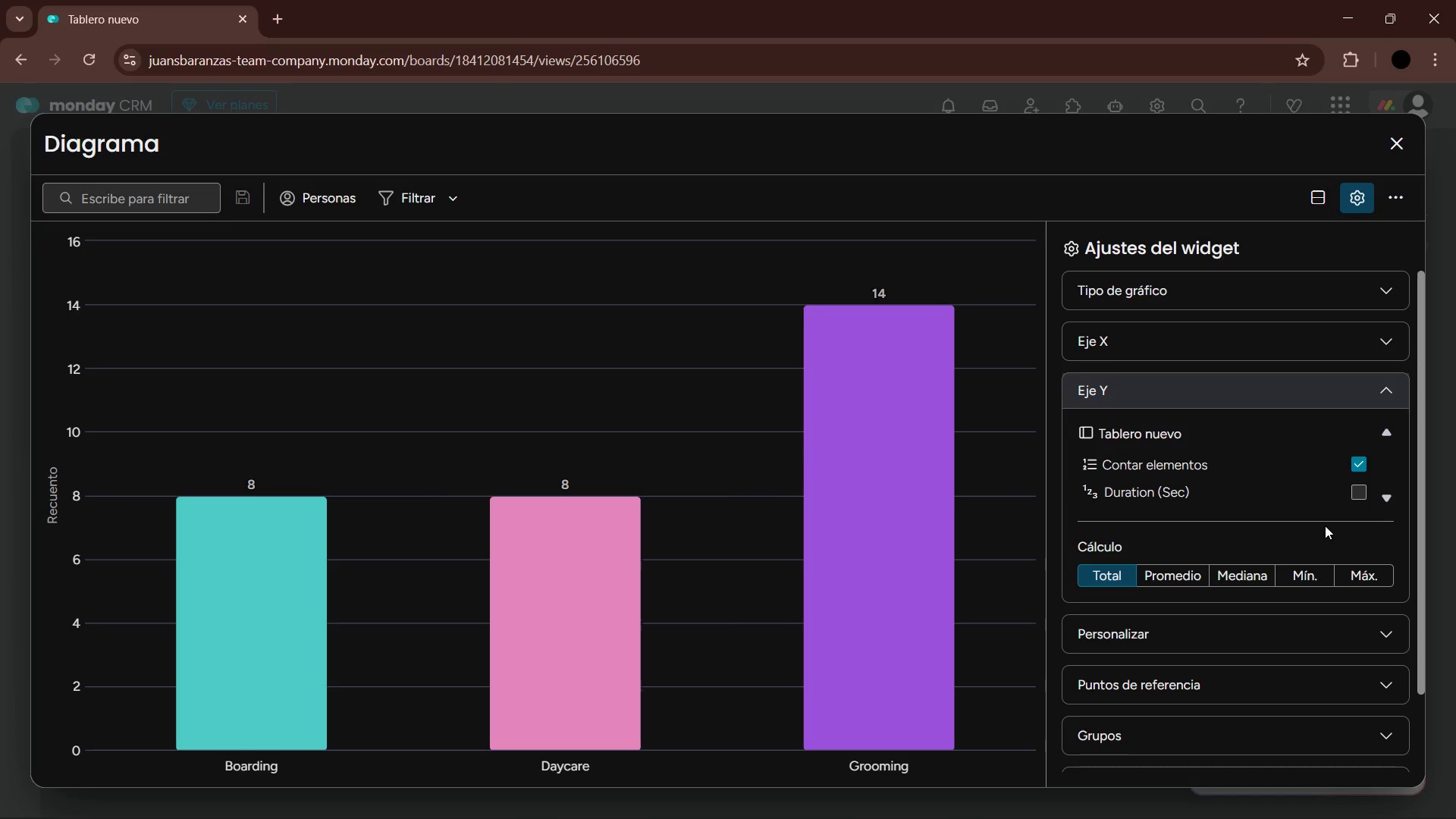 
wait(10.28)
 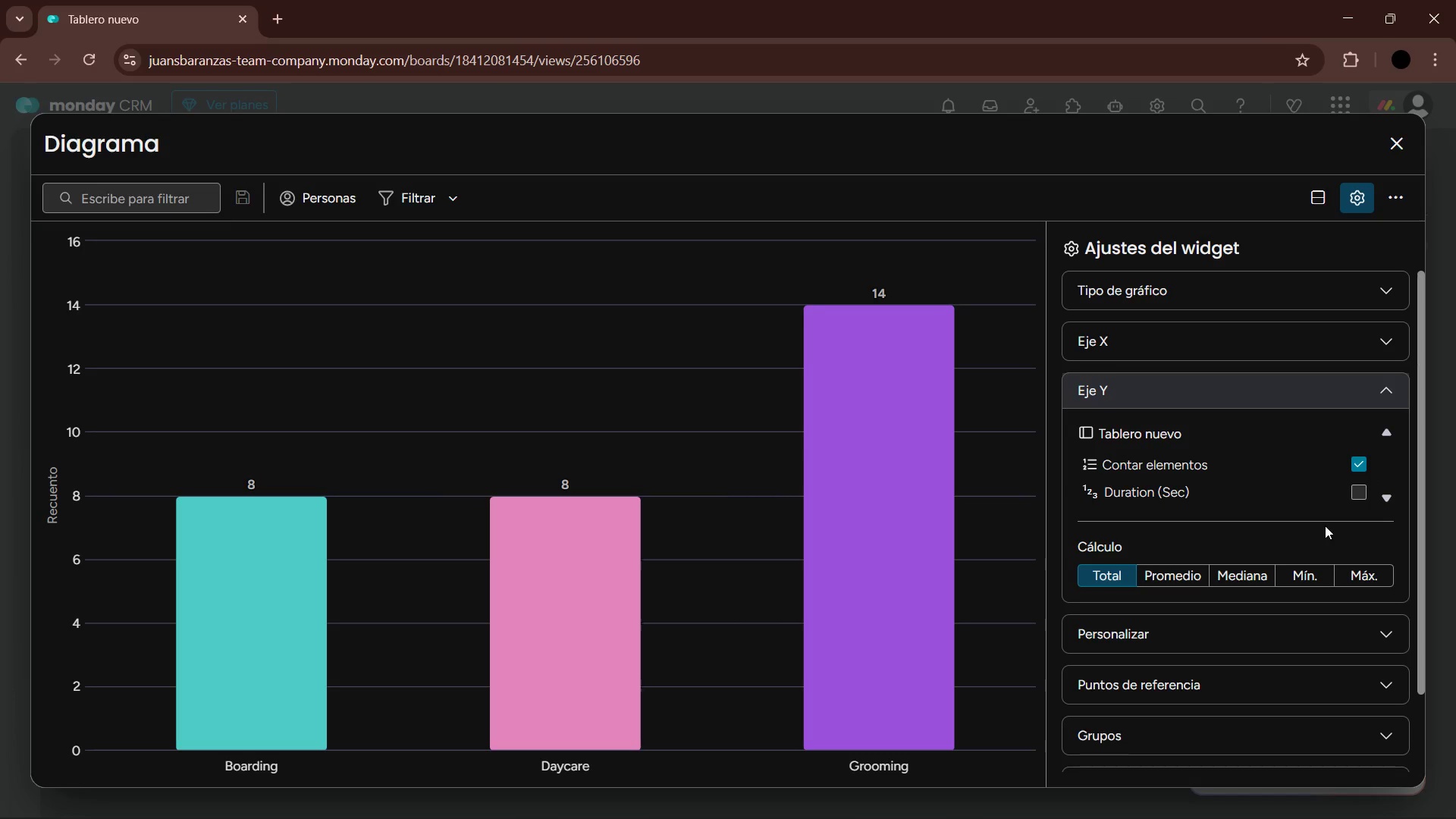 
left_click([1227, 346])
 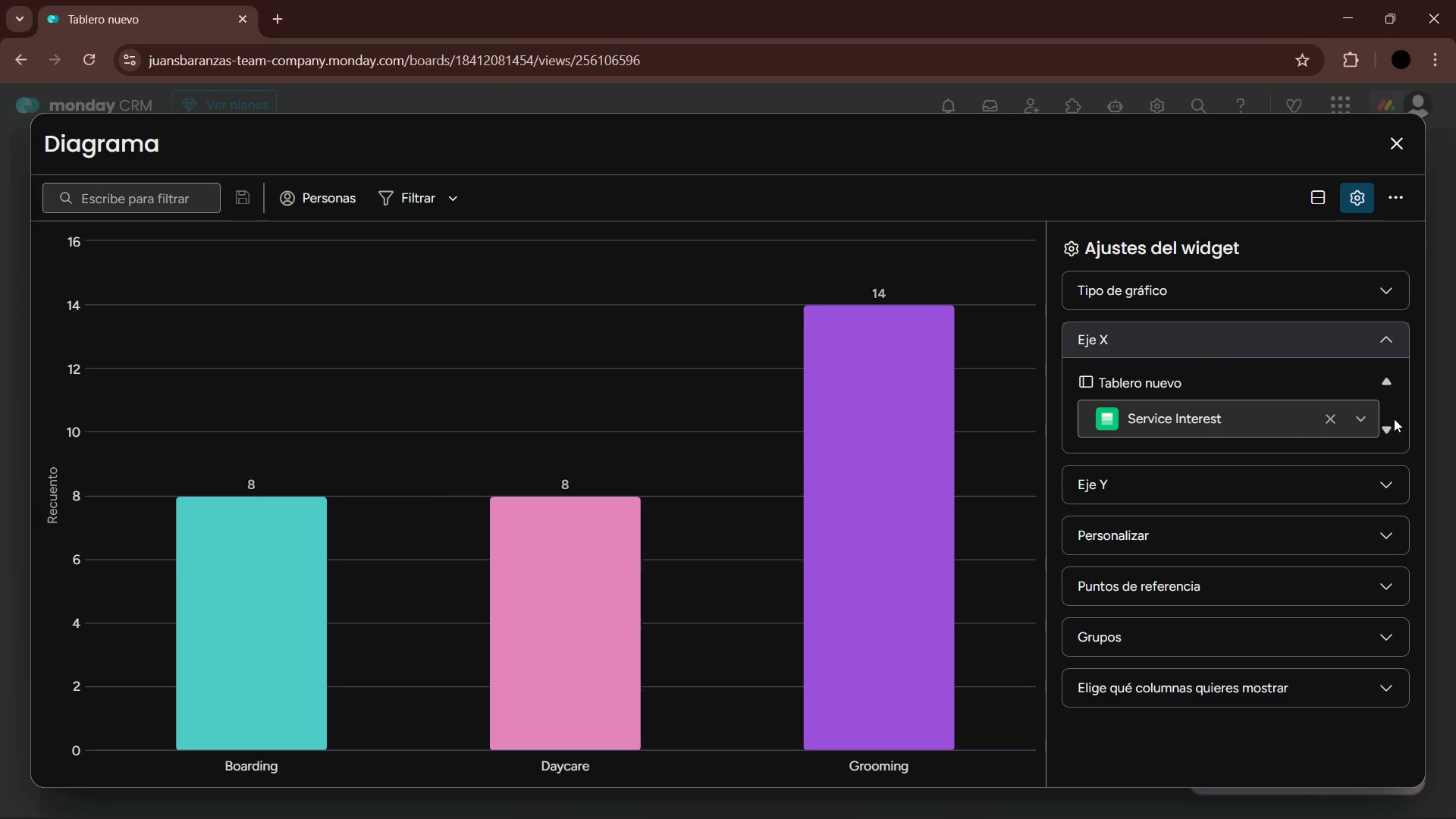 
left_click([1358, 419])
 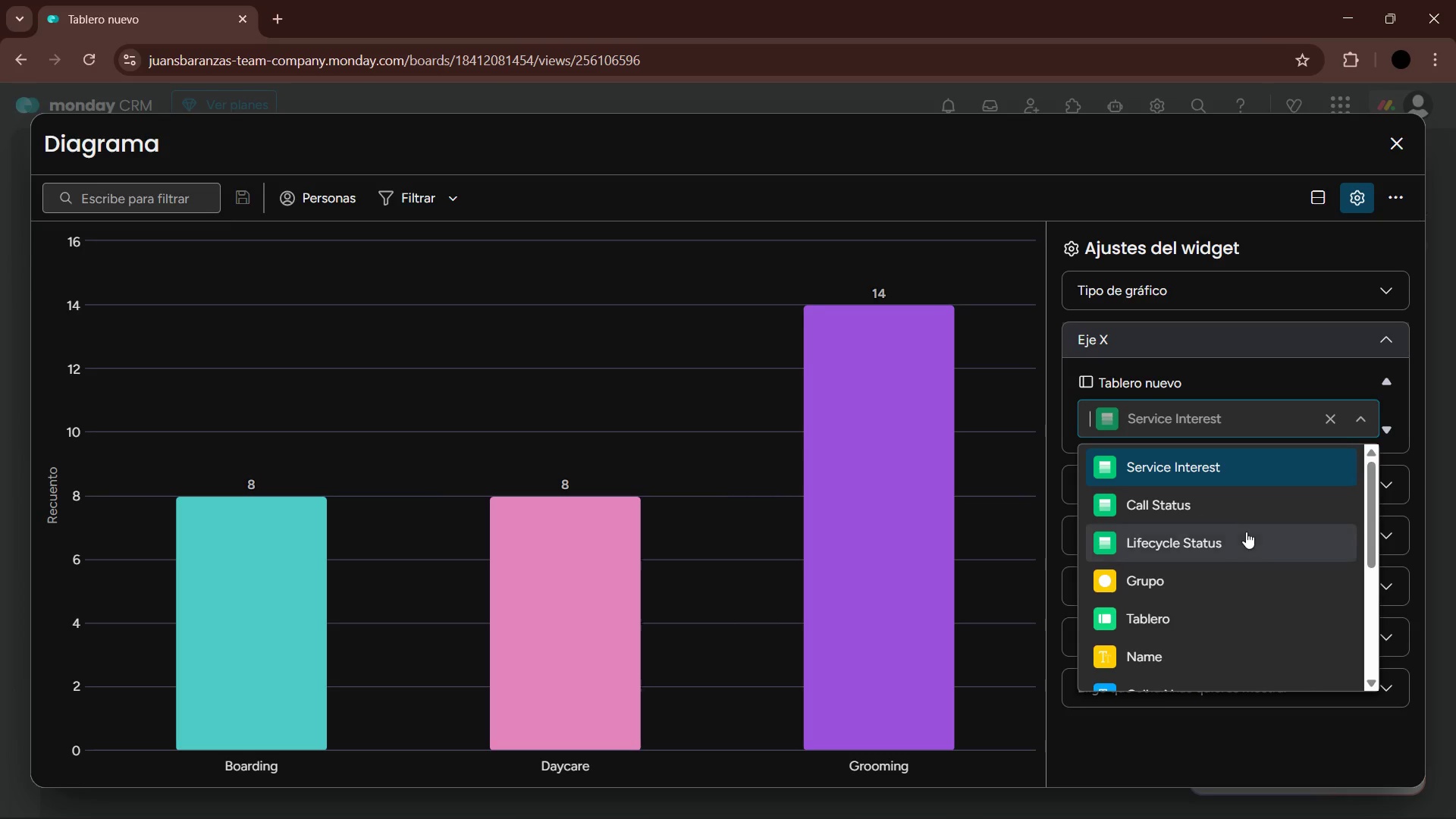 
scroll: coordinate [1240, 526], scroll_direction: down, amount: 2.0
 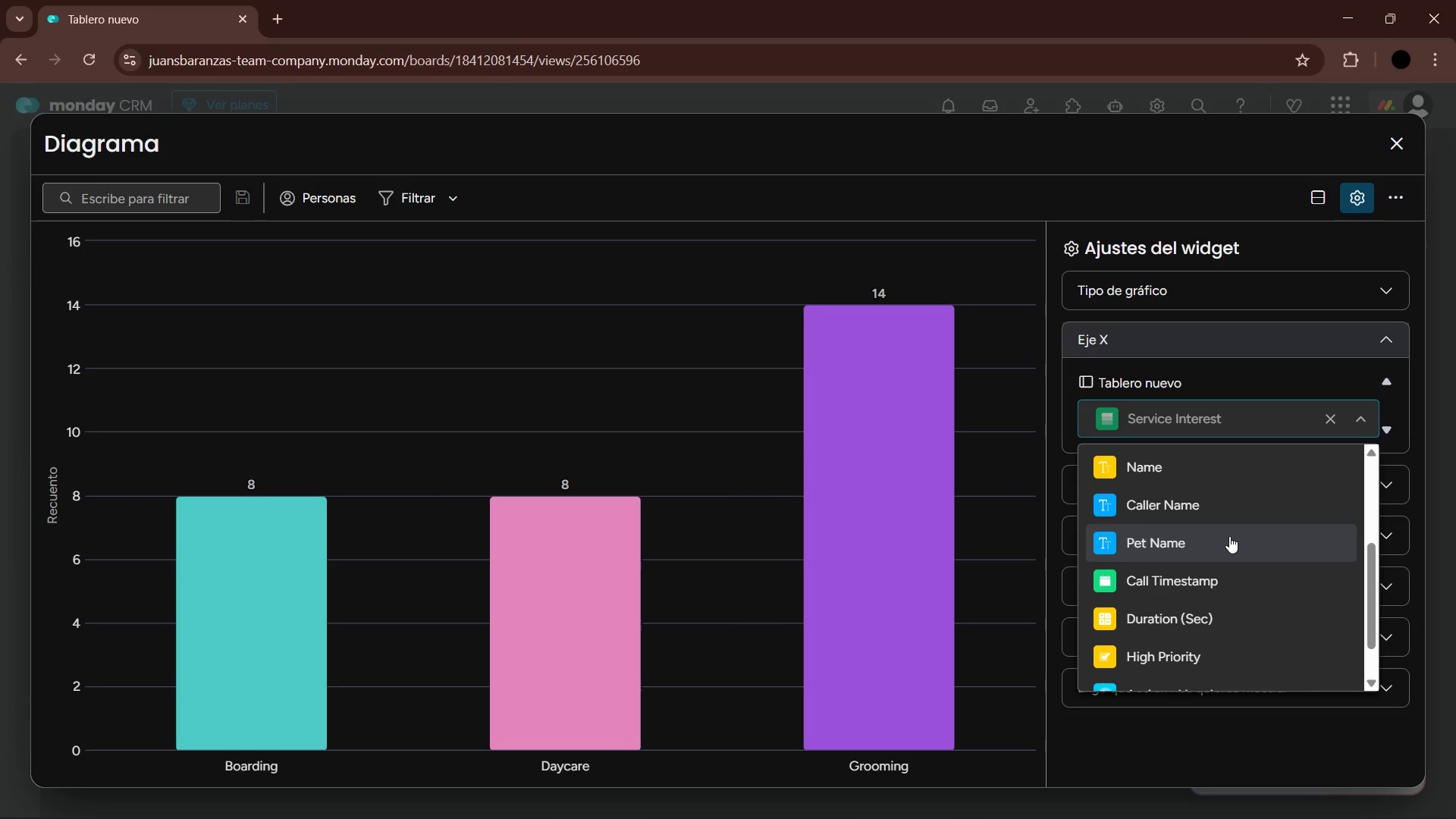 
wait(6.56)
 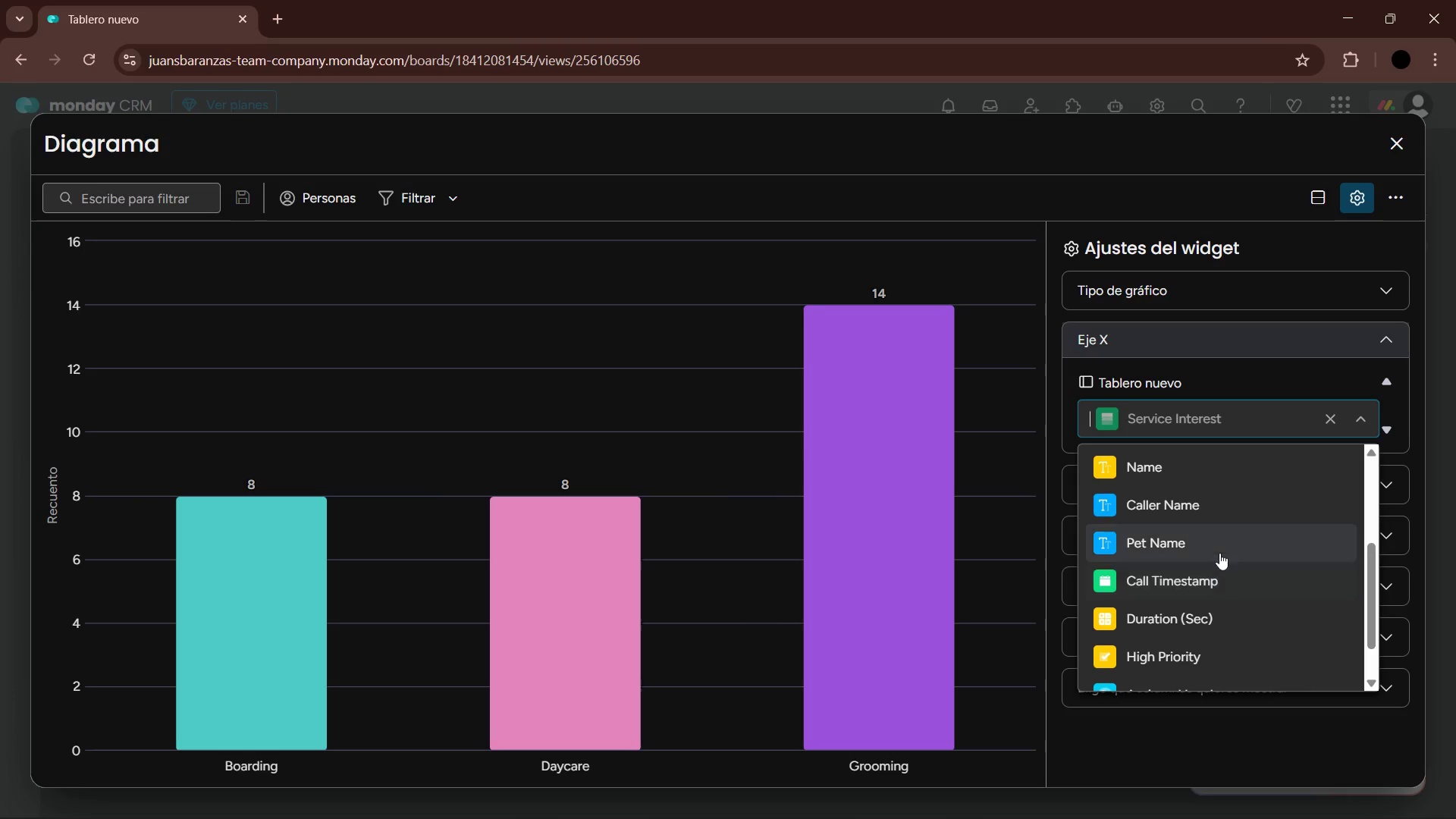 
scroll: coordinate [1236, 600], scroll_direction: down, amount: 3.0
 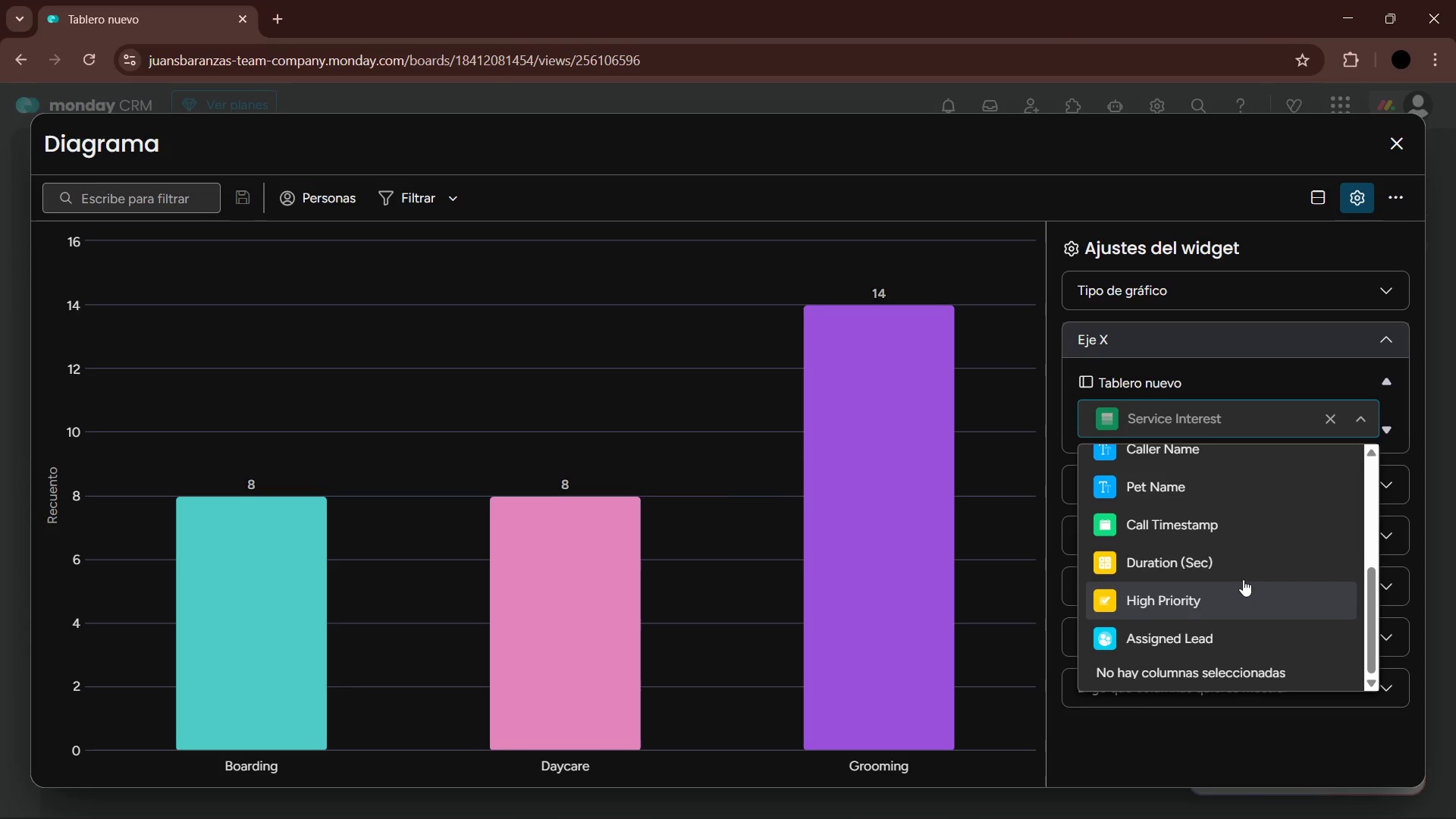 
scroll: coordinate [1186, 598], scroll_direction: up, amount: 4.0
 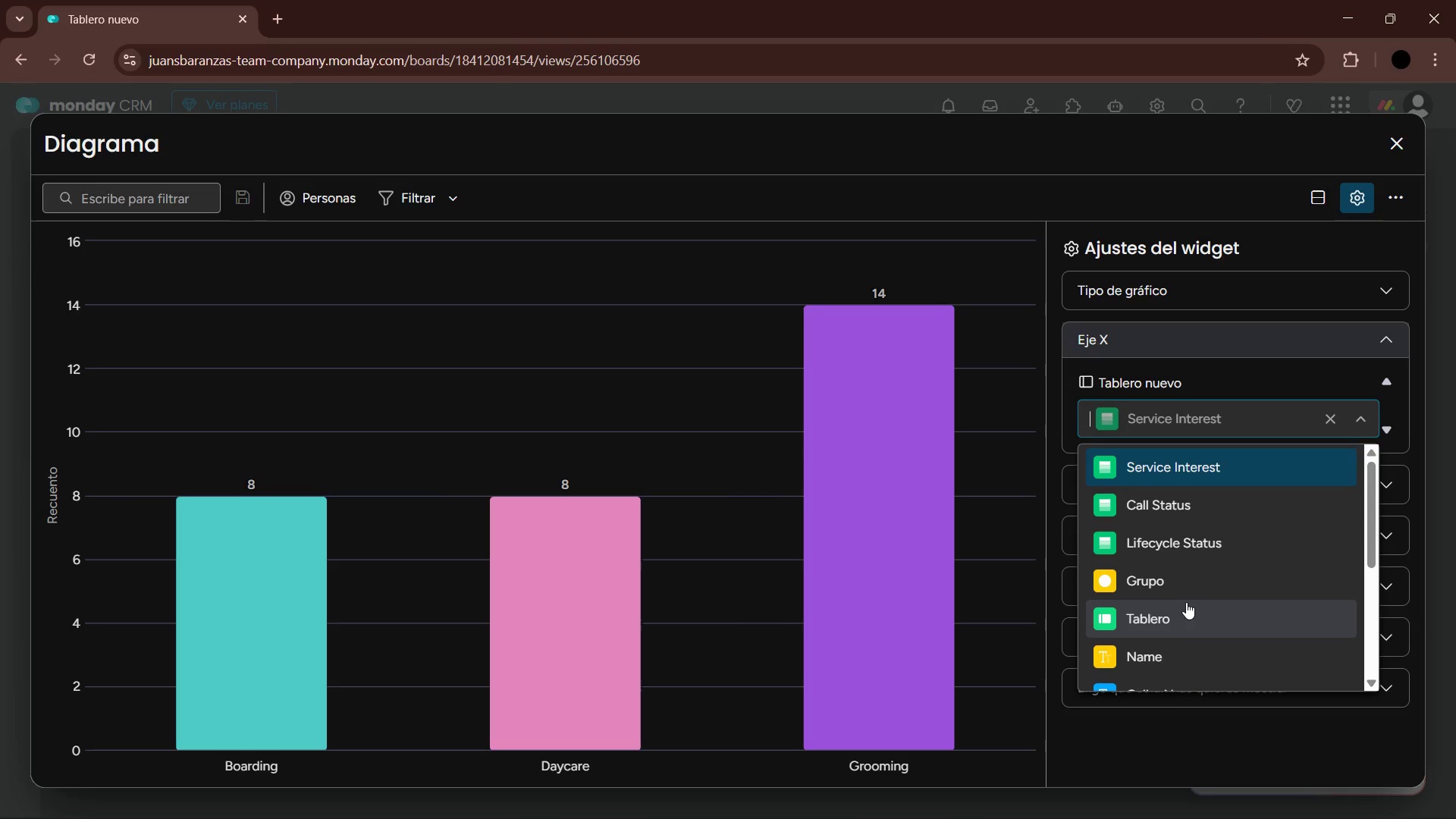 
scroll: coordinate [1203, 617], scroll_direction: down, amount: 4.0
 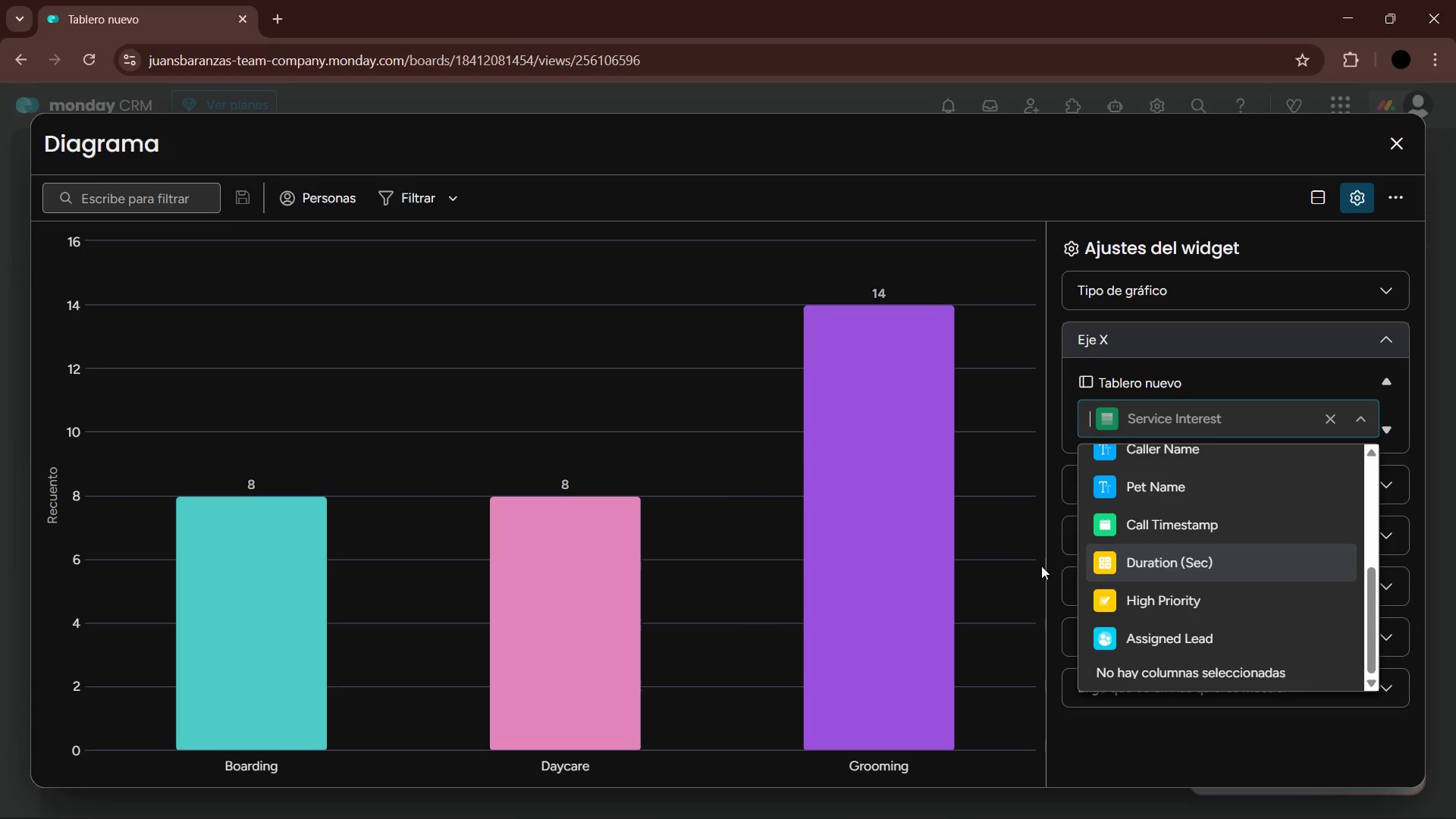 
left_click([1197, 528])
 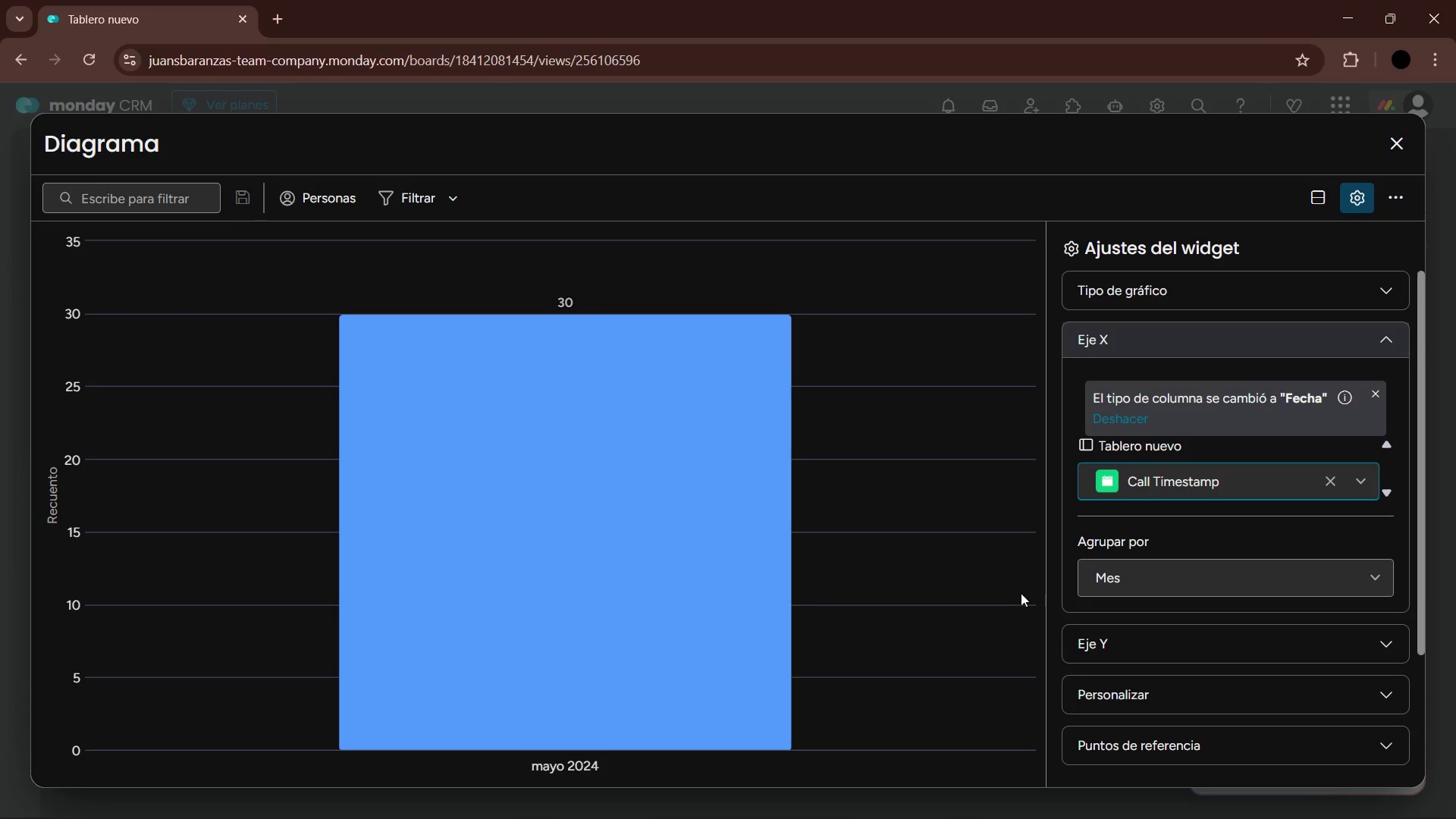 
wait(7.61)
 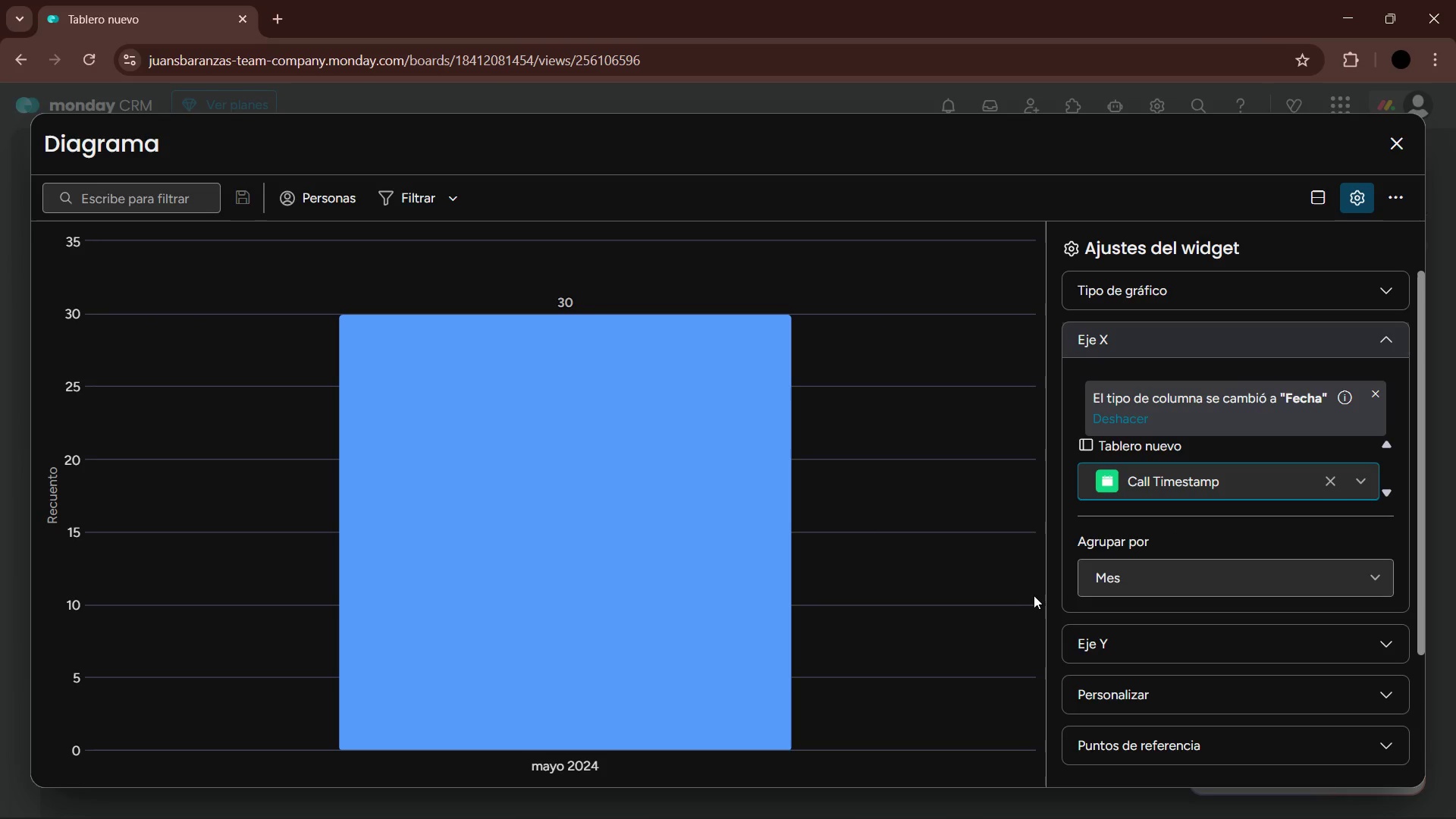 
left_click([1247, 573])
 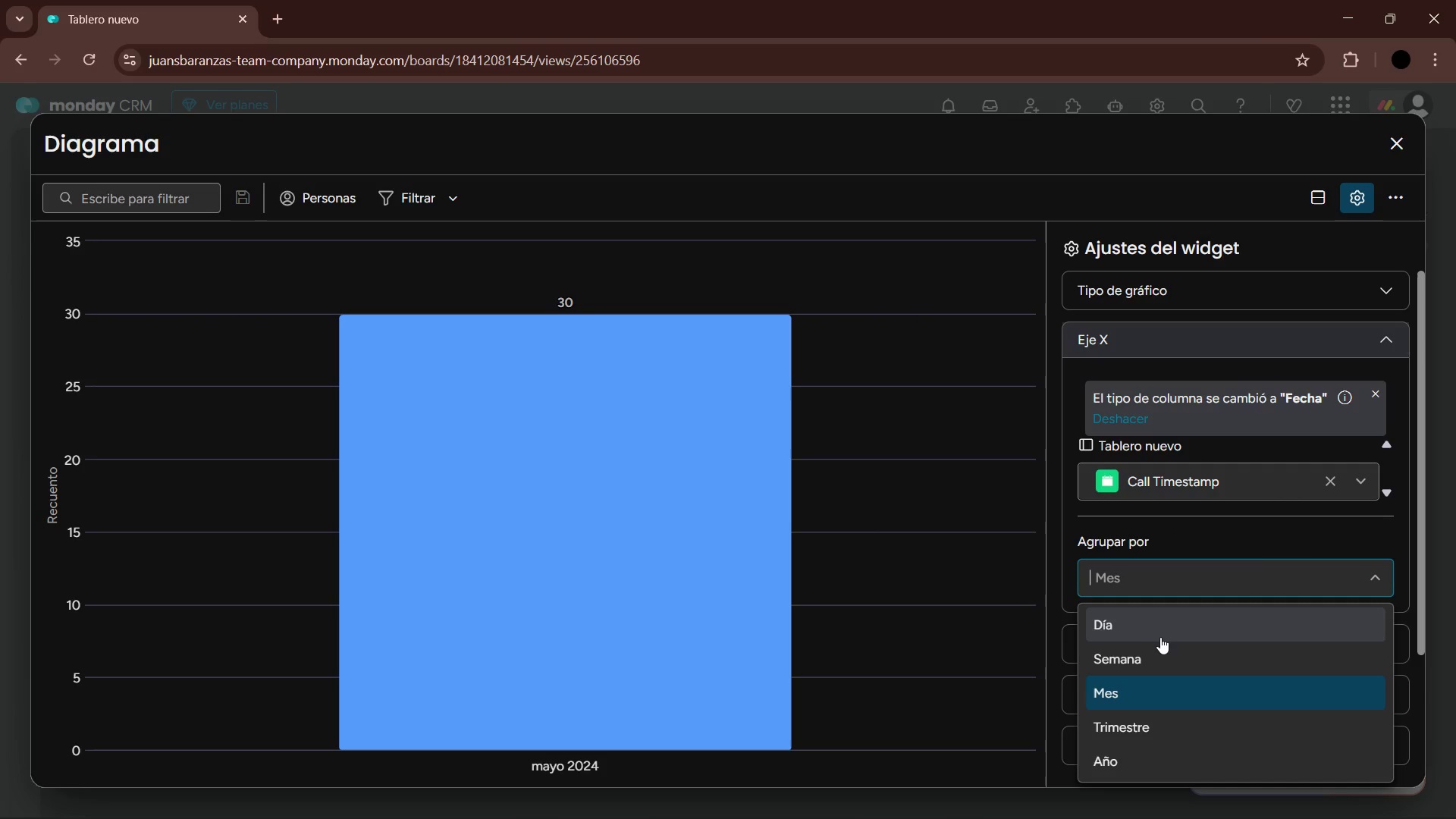 
left_click([1144, 629])
 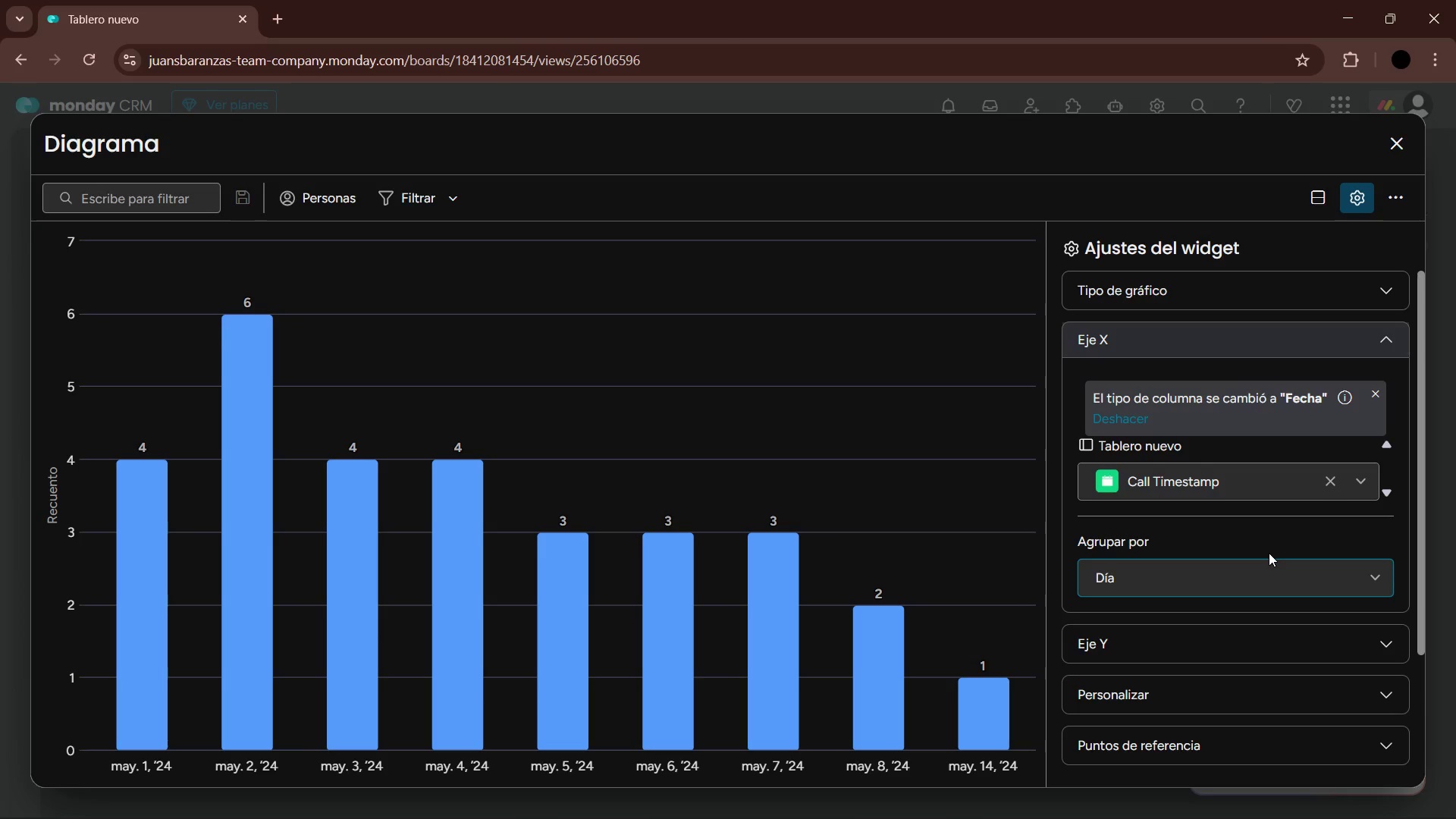 
wait(9.28)
 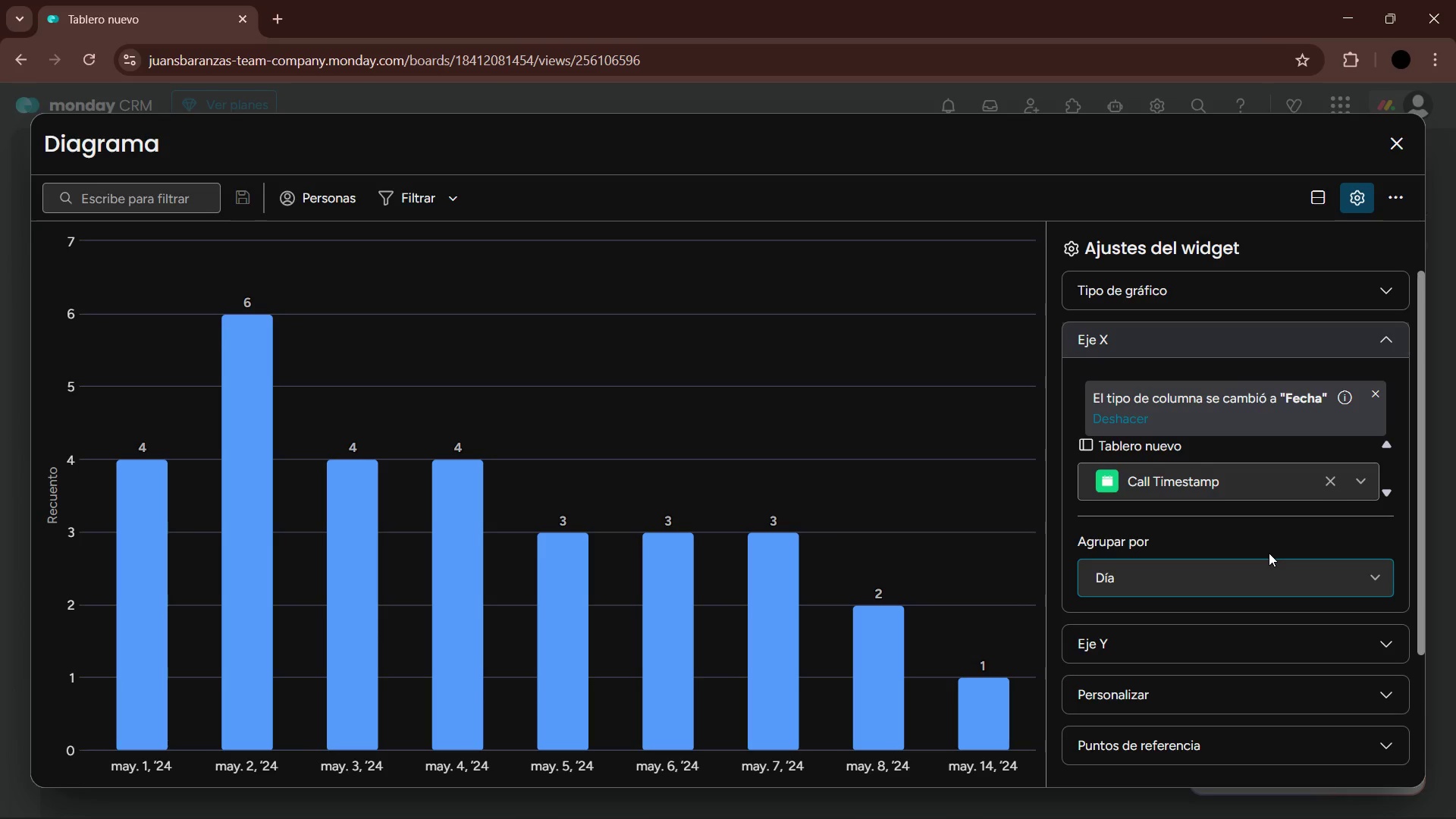 
left_click([1361, 499])
 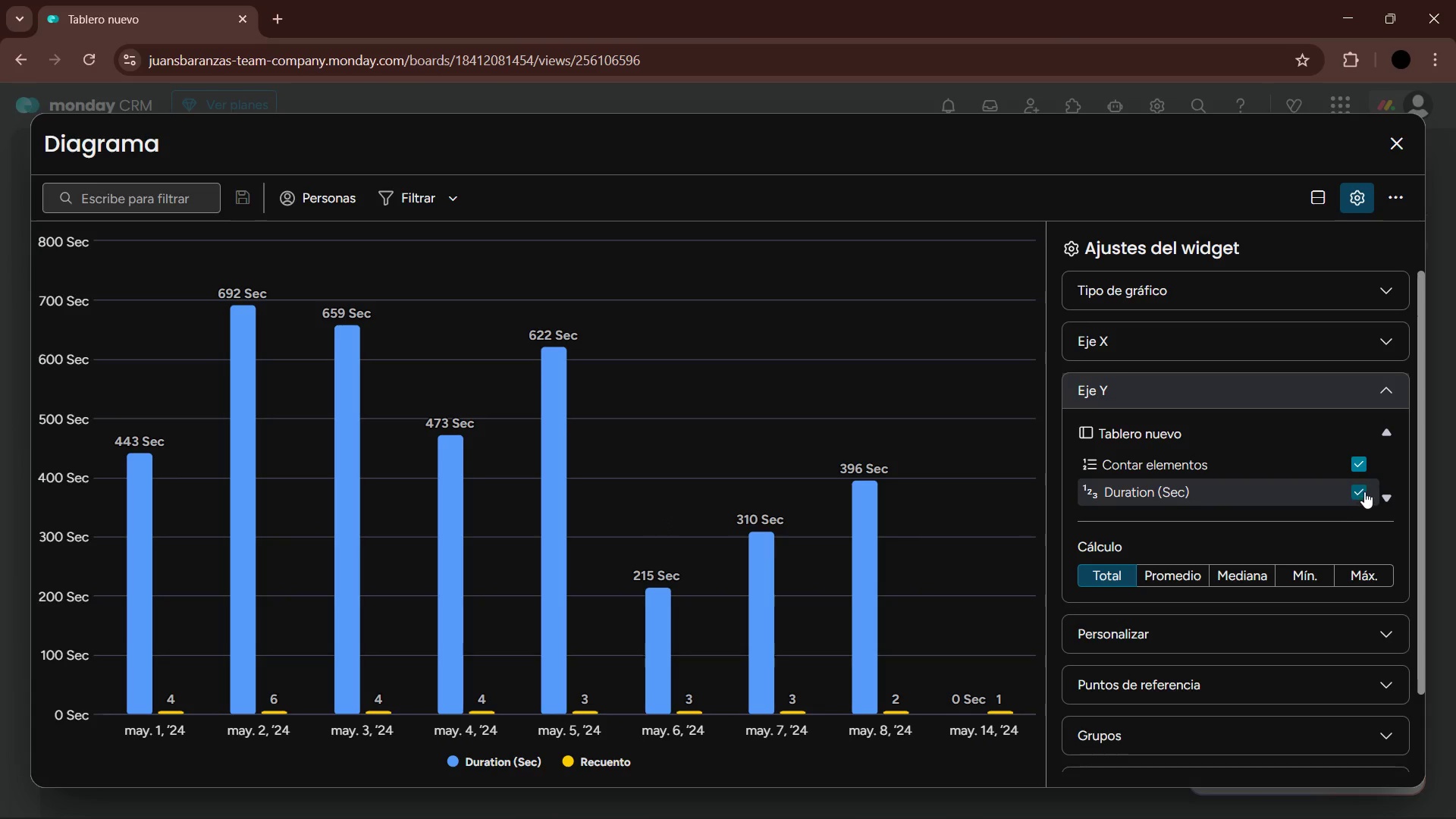 
left_click([1365, 494])
 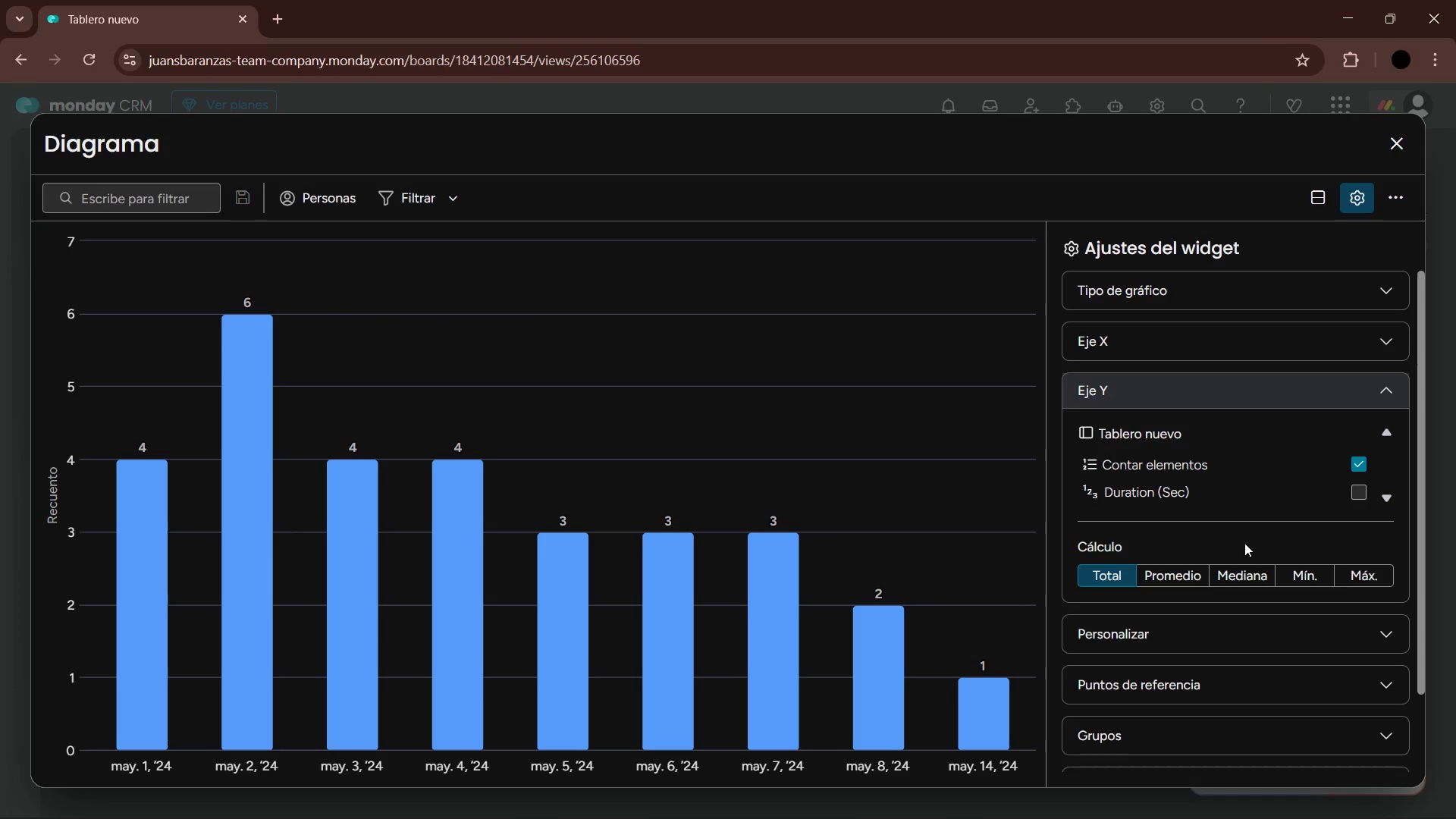 
wait(11.77)
 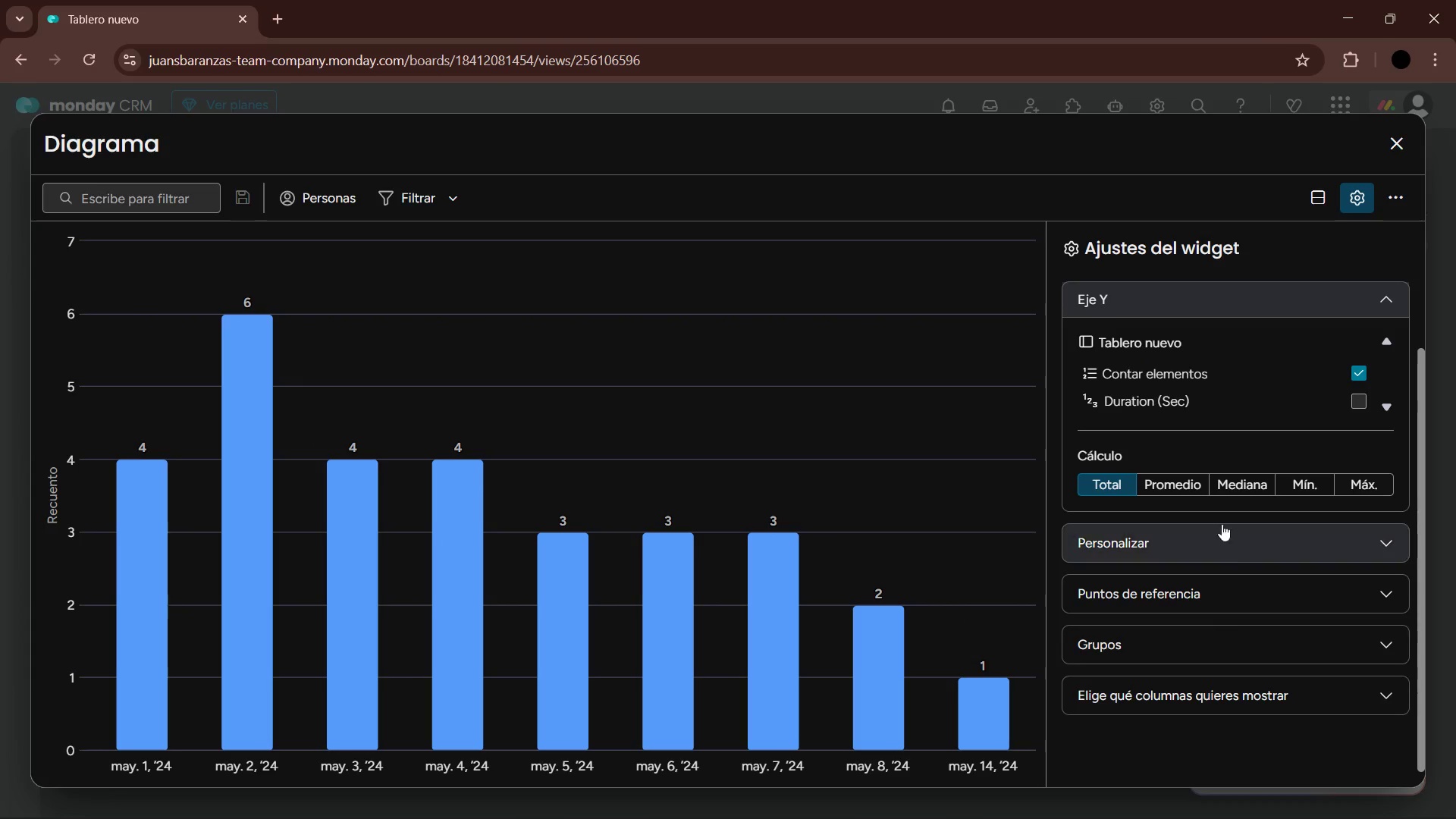 
left_click([1227, 552])
 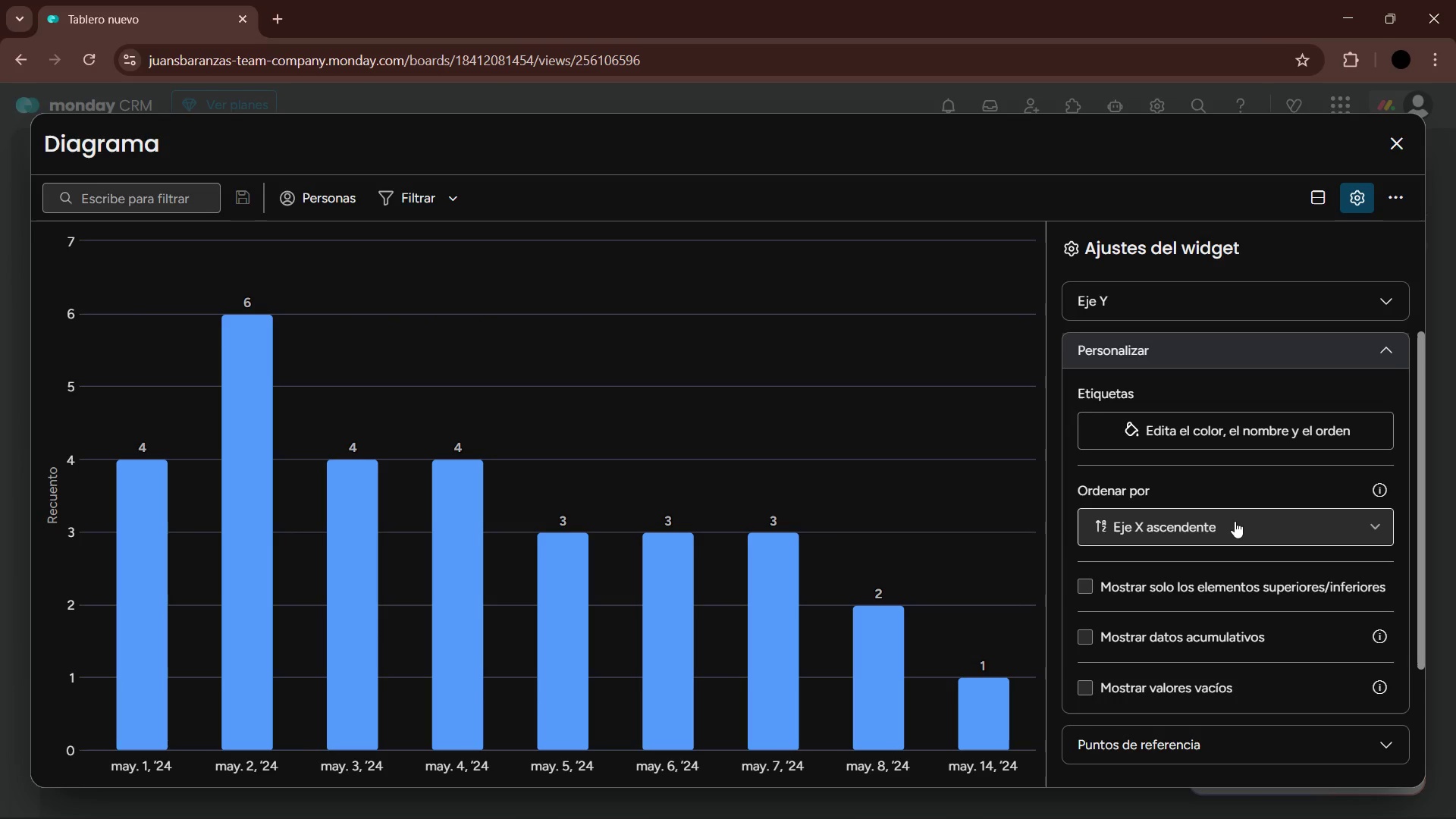 
scroll: coordinate [1220, 628], scroll_direction: down, amount: 6.0
 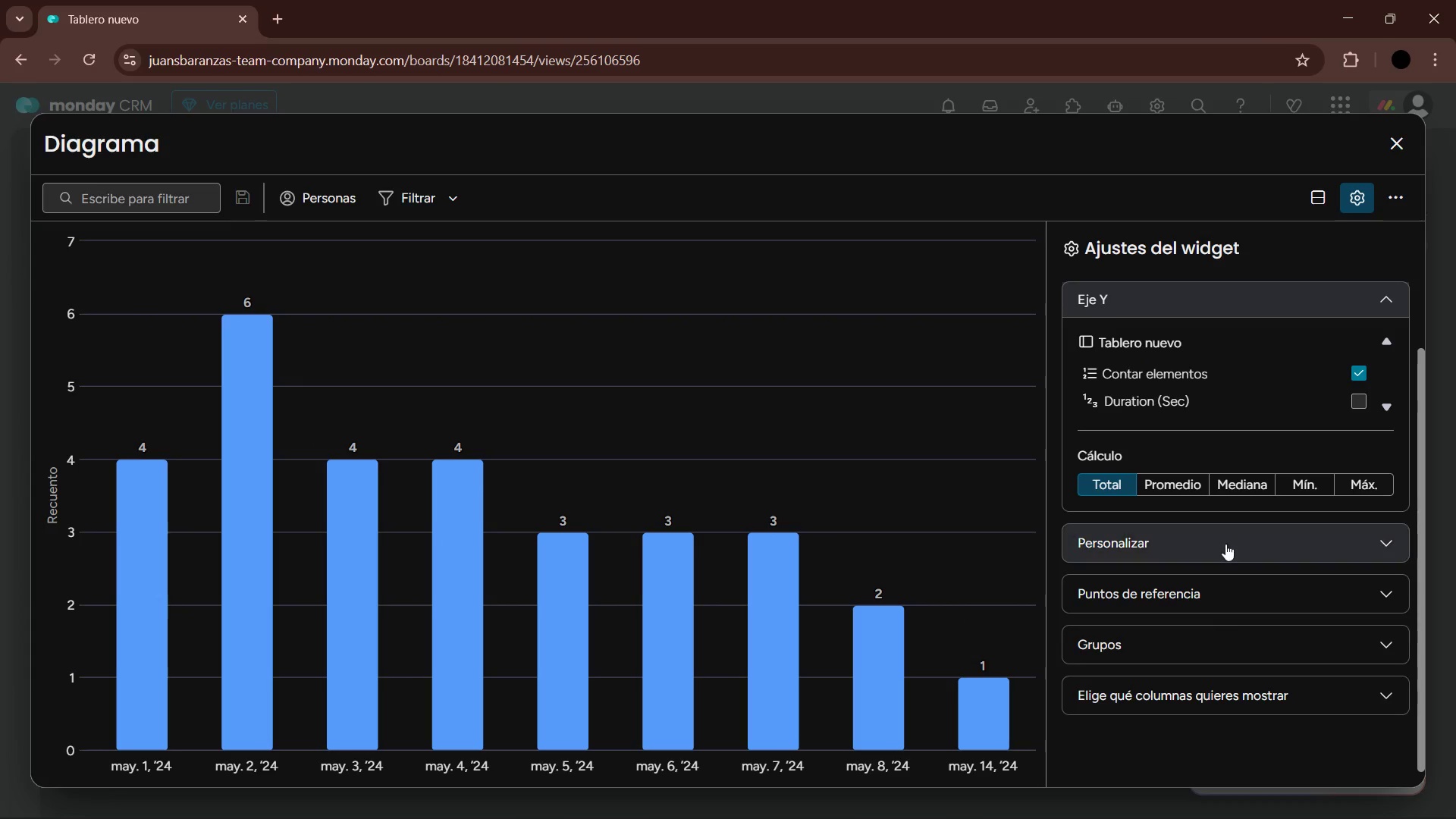 
wait(7.35)
 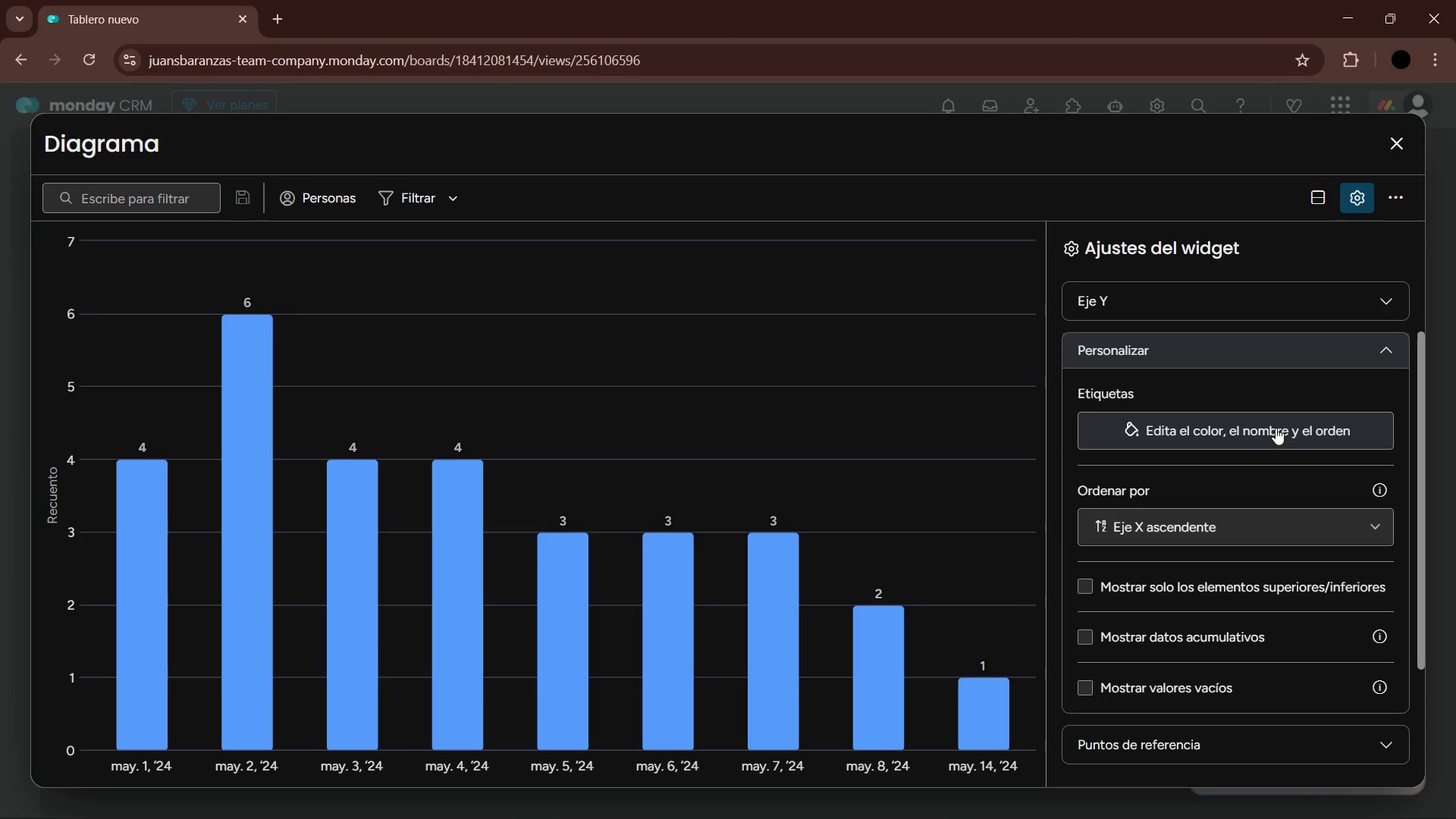 
scroll: coordinate [1228, 589], scroll_direction: down, amount: 4.0
 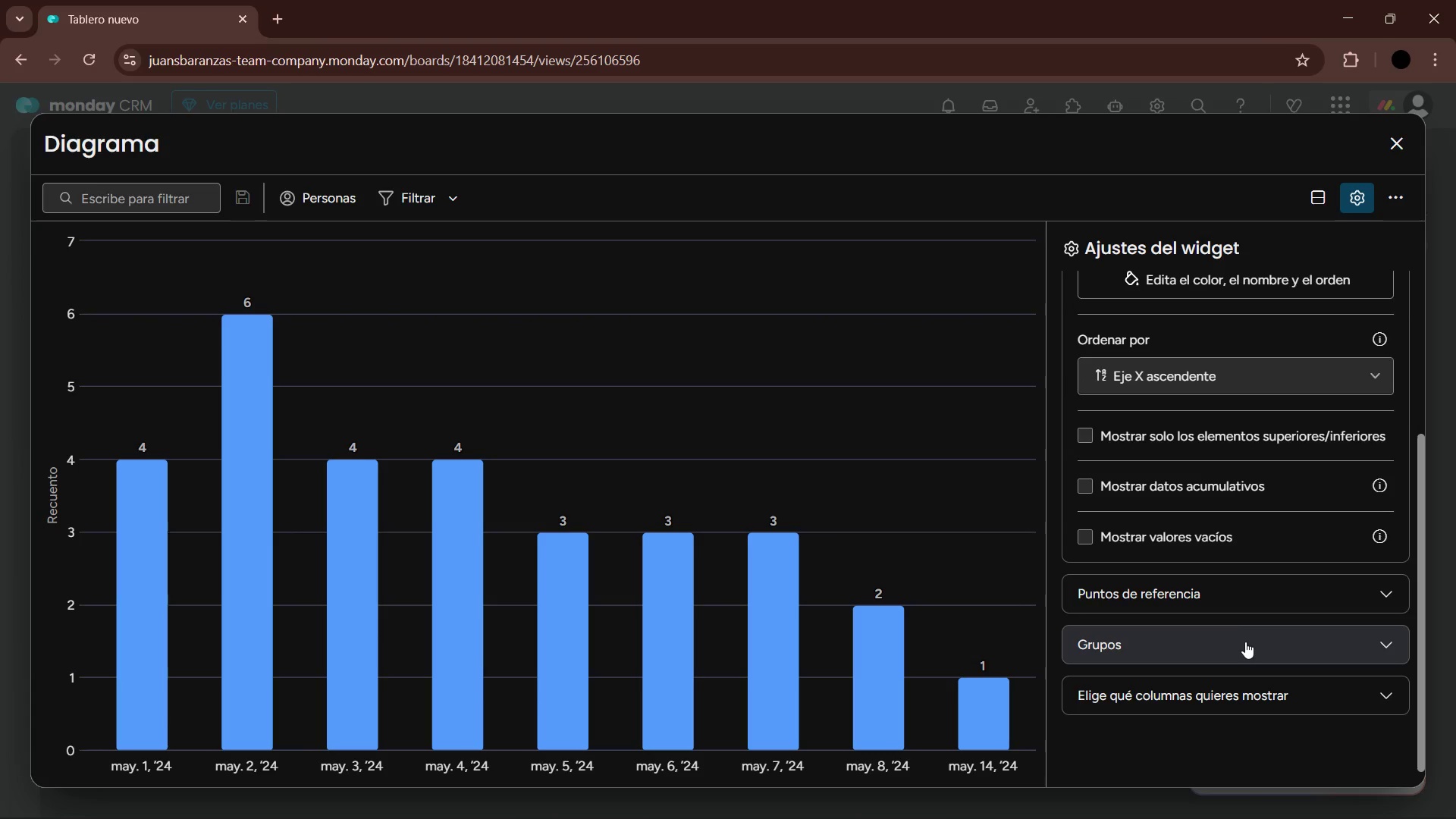 
left_click([1245, 646])
 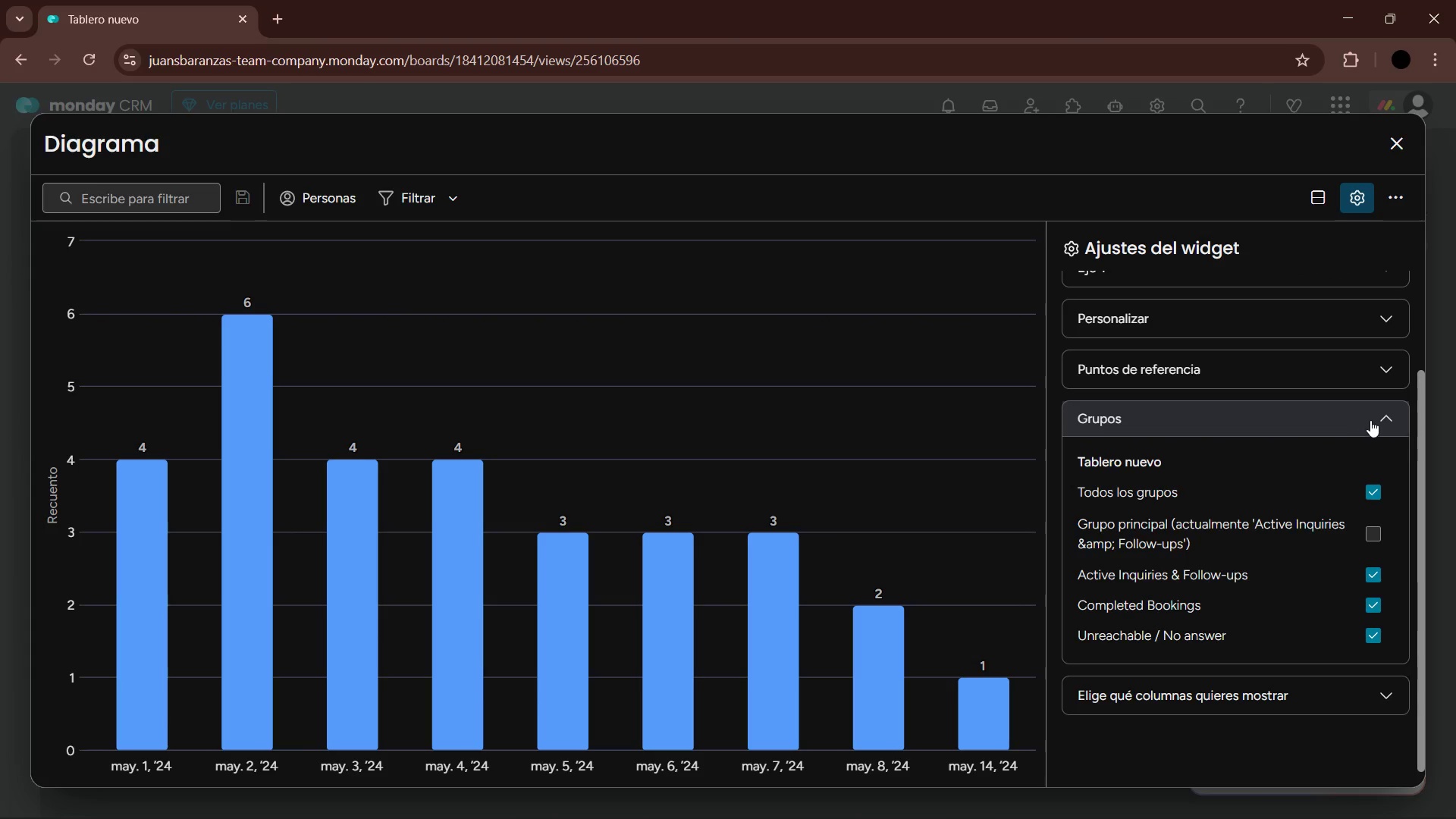 
left_click([1385, 410])
 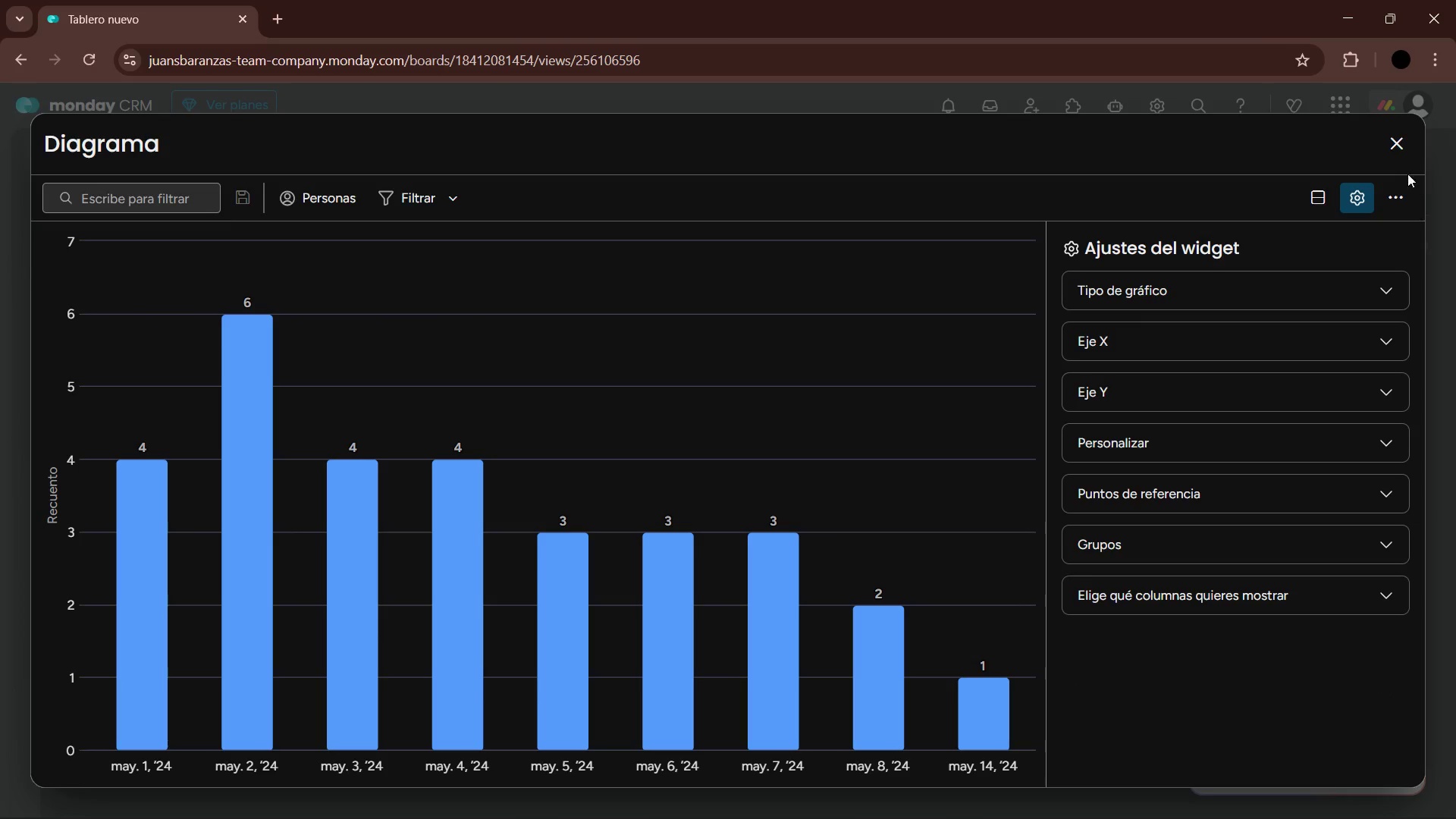 
left_click([1395, 151])
 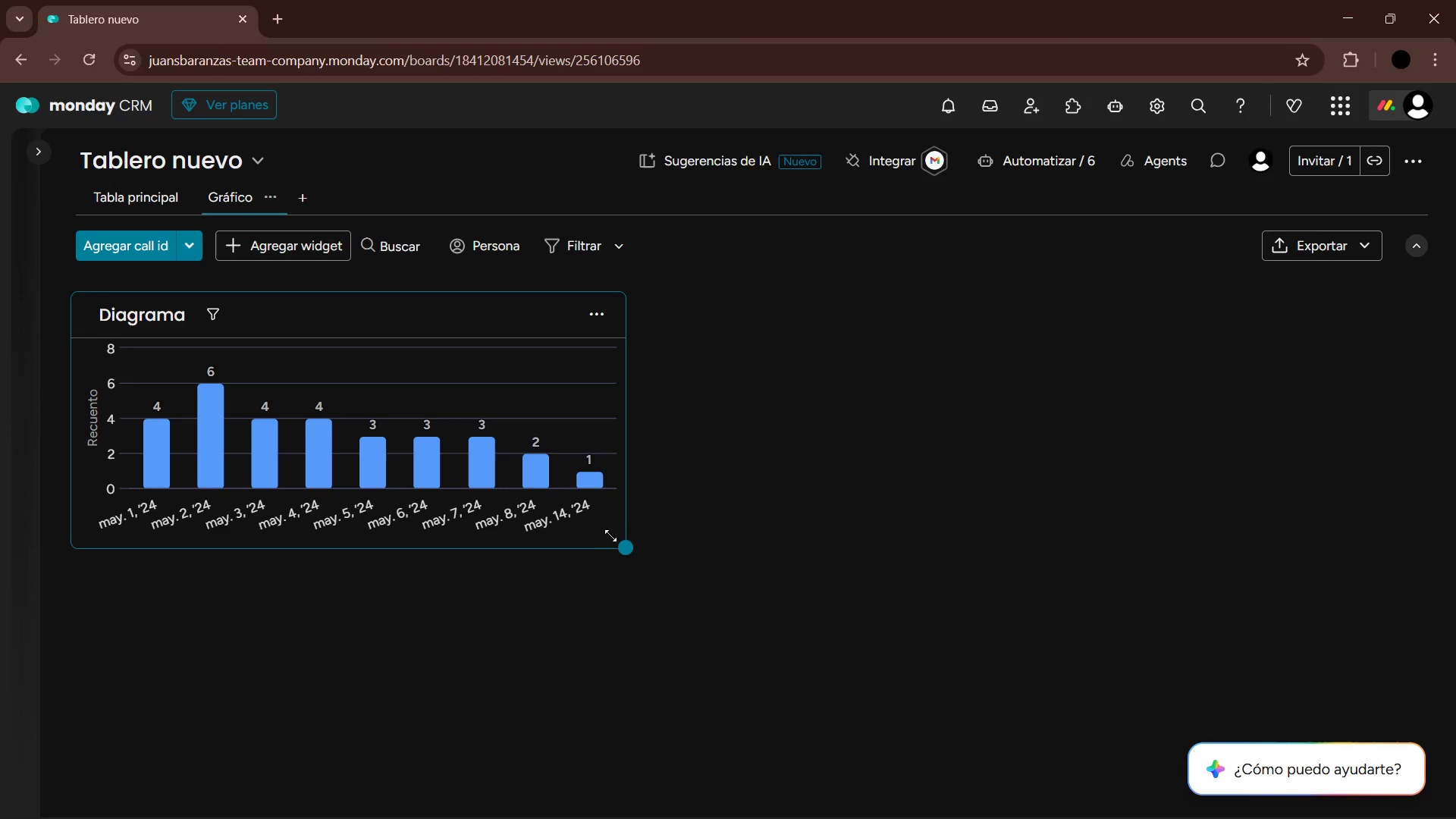 
left_click_drag(start_coordinate=[623, 545], to_coordinate=[1401, 759])
 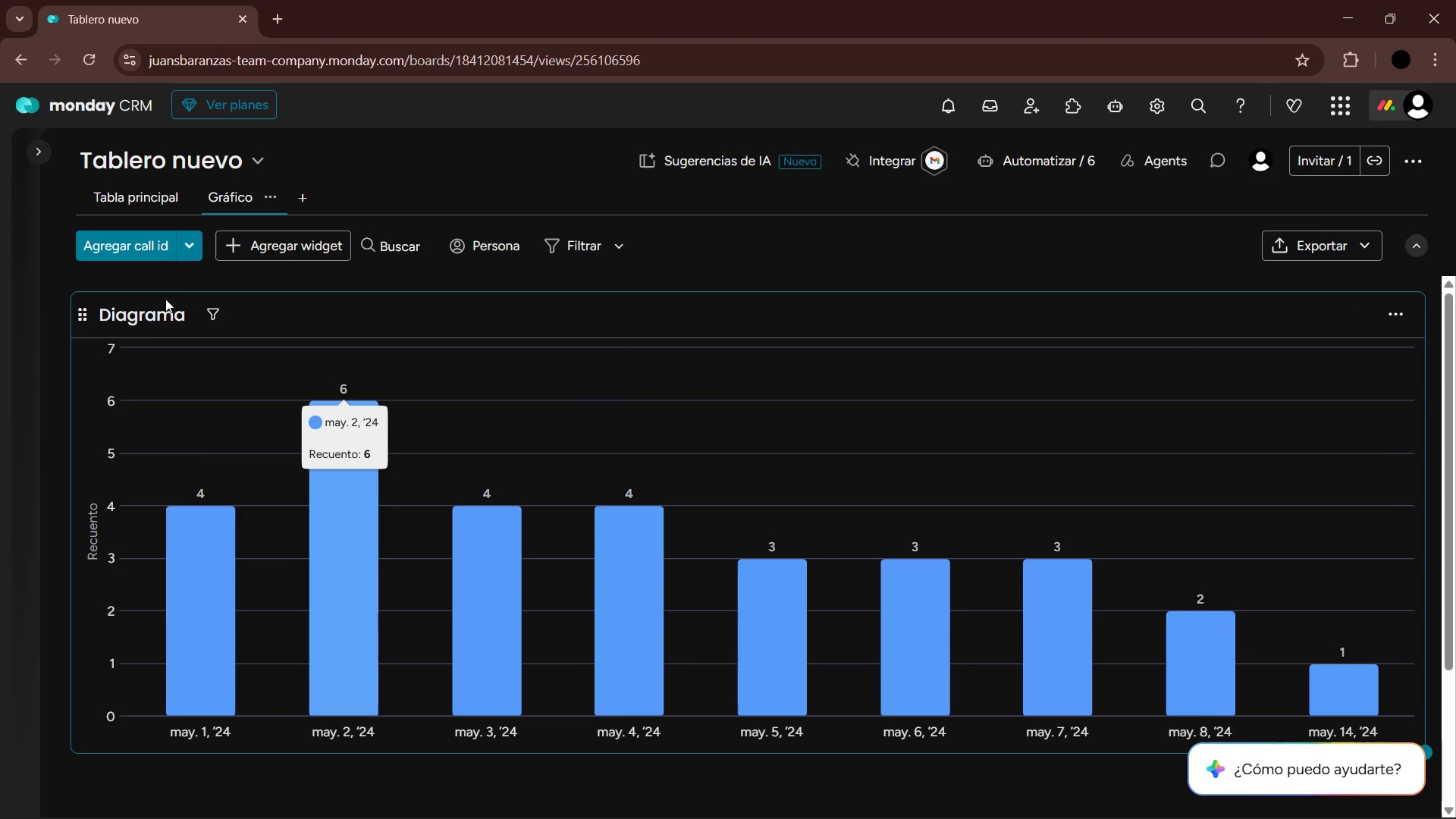 
left_click([154, 322])
 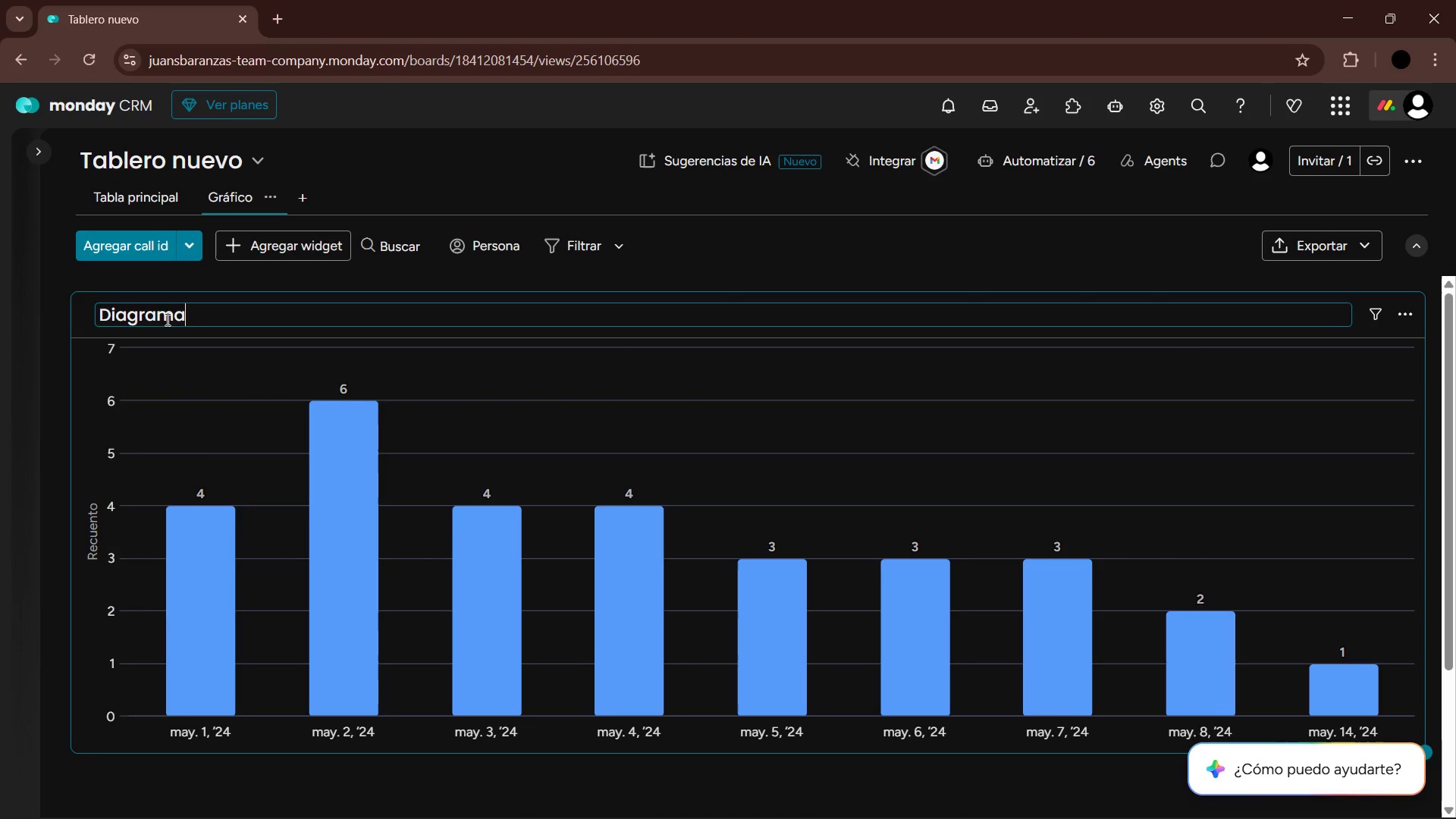 
left_click_drag(start_coordinate=[189, 315], to_coordinate=[81, 315])
 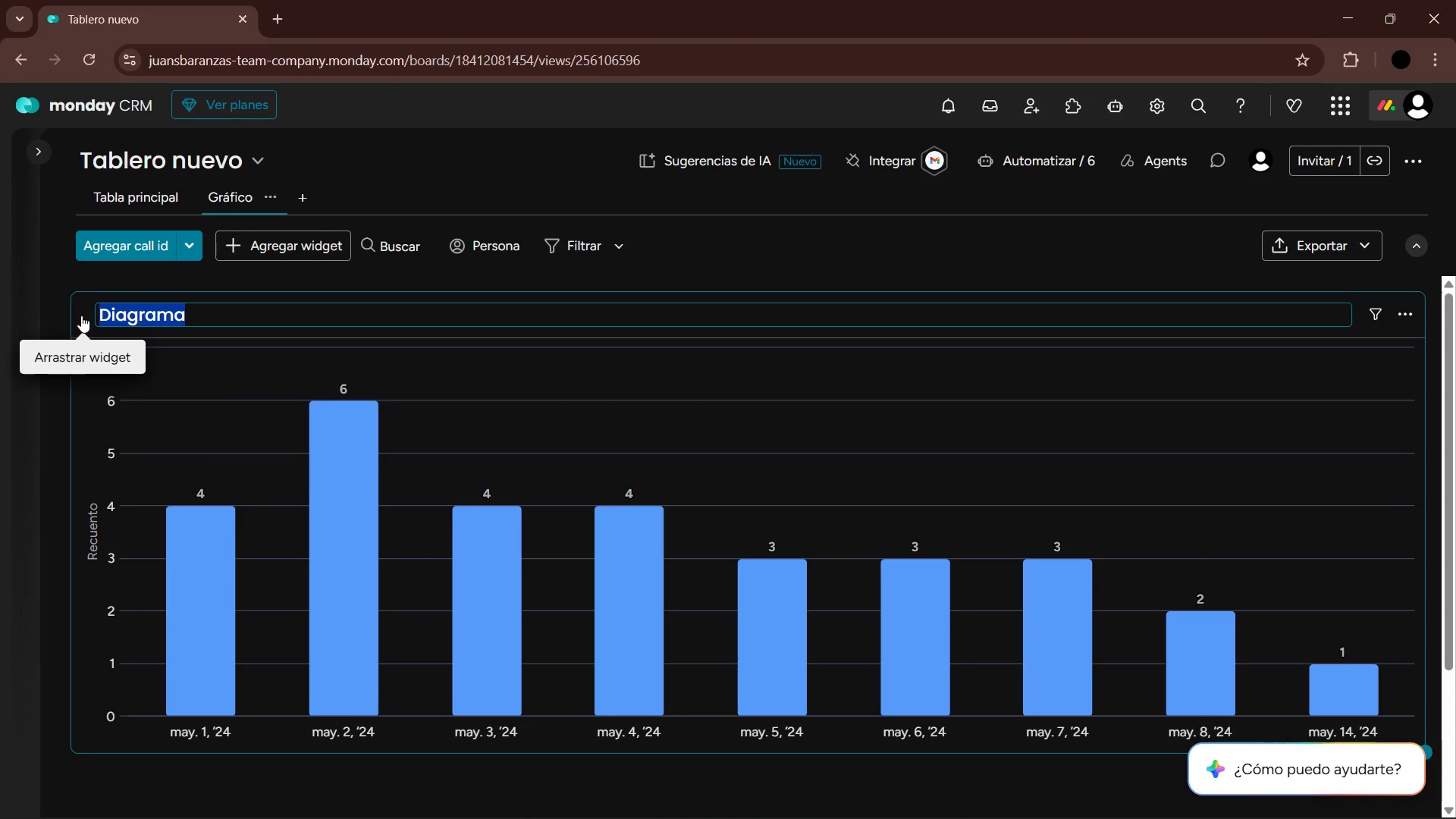 
type(Daily Call Volume)
 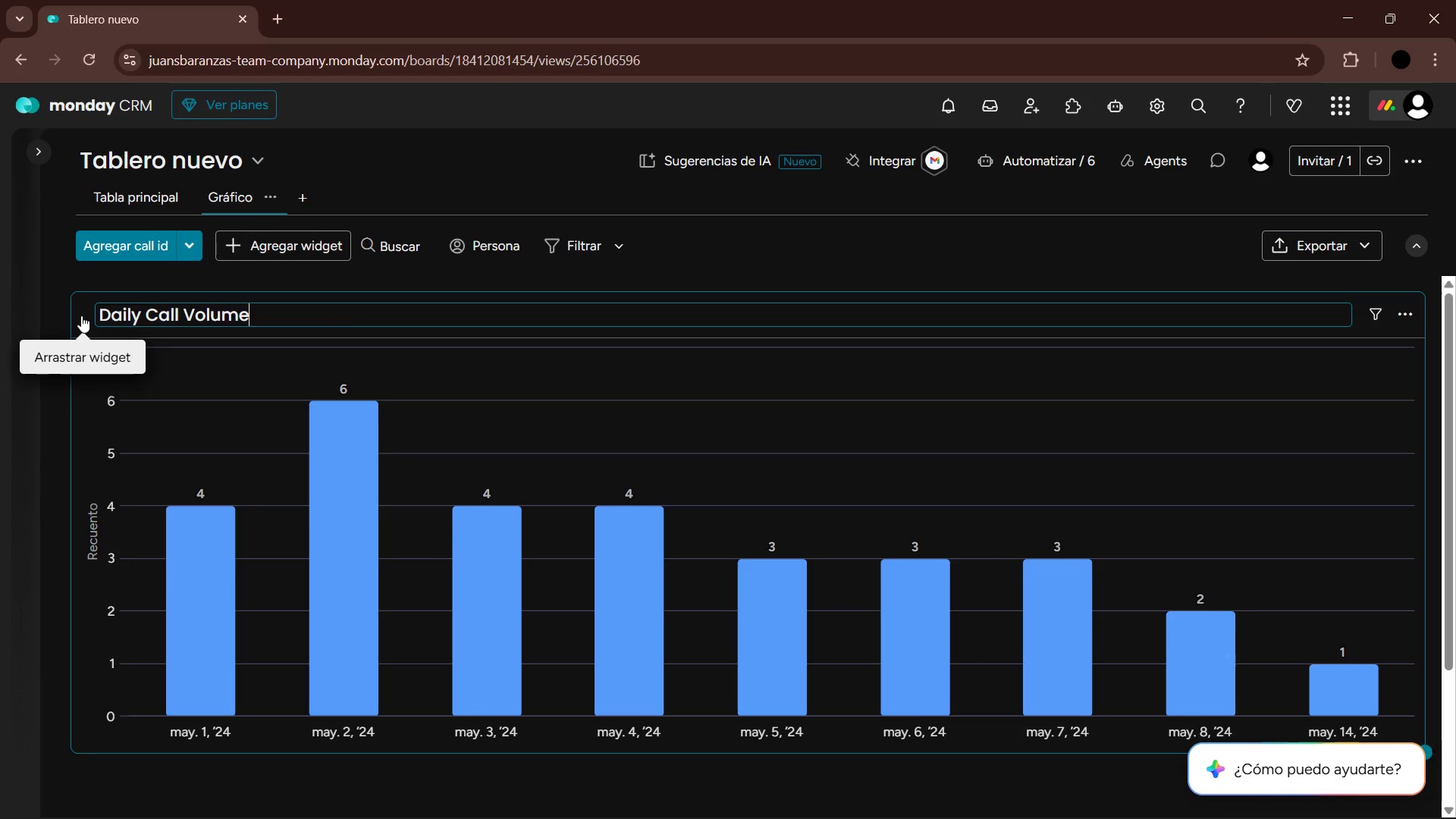 
key(Enter)
 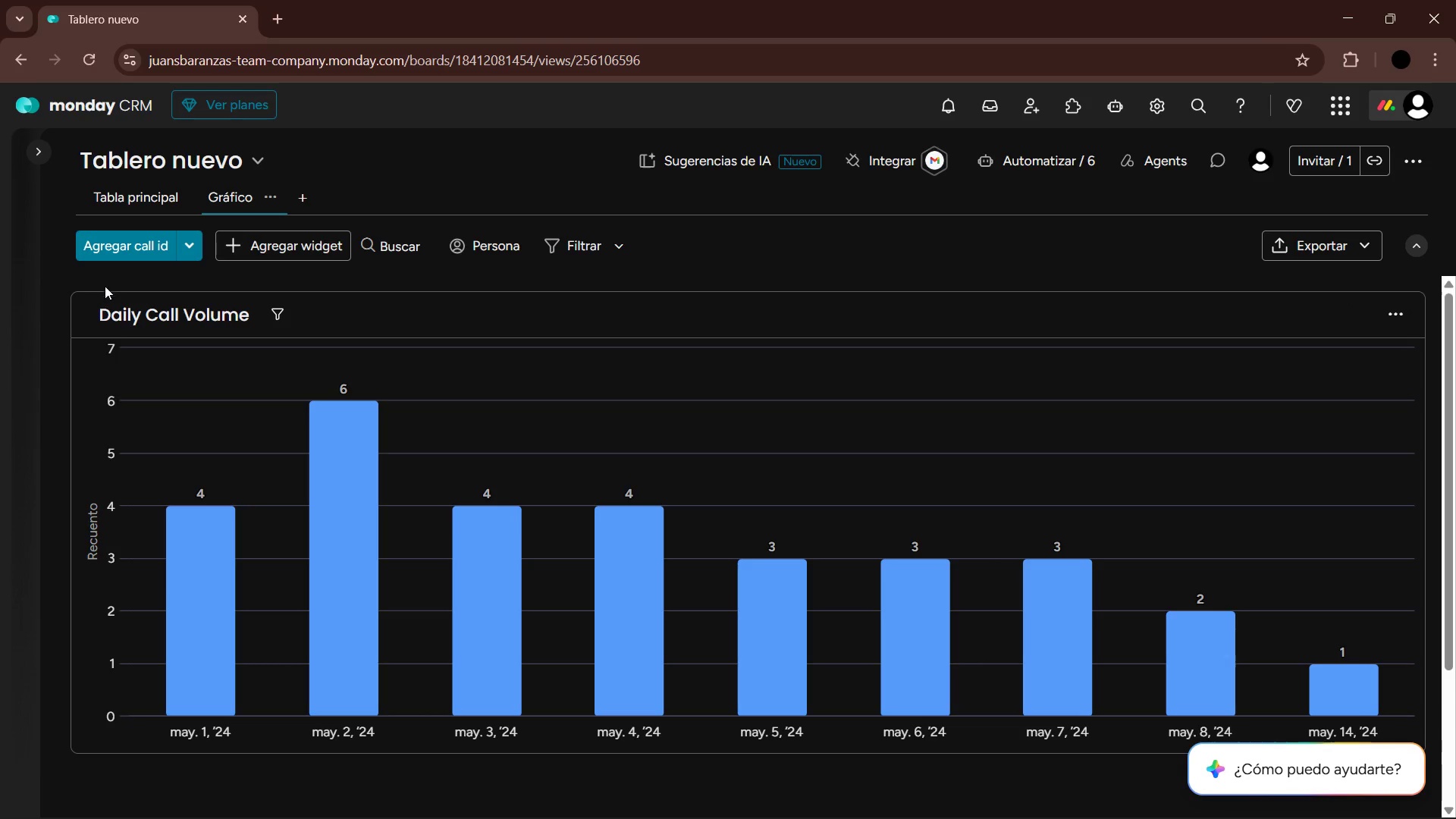 
left_click([165, 311])
 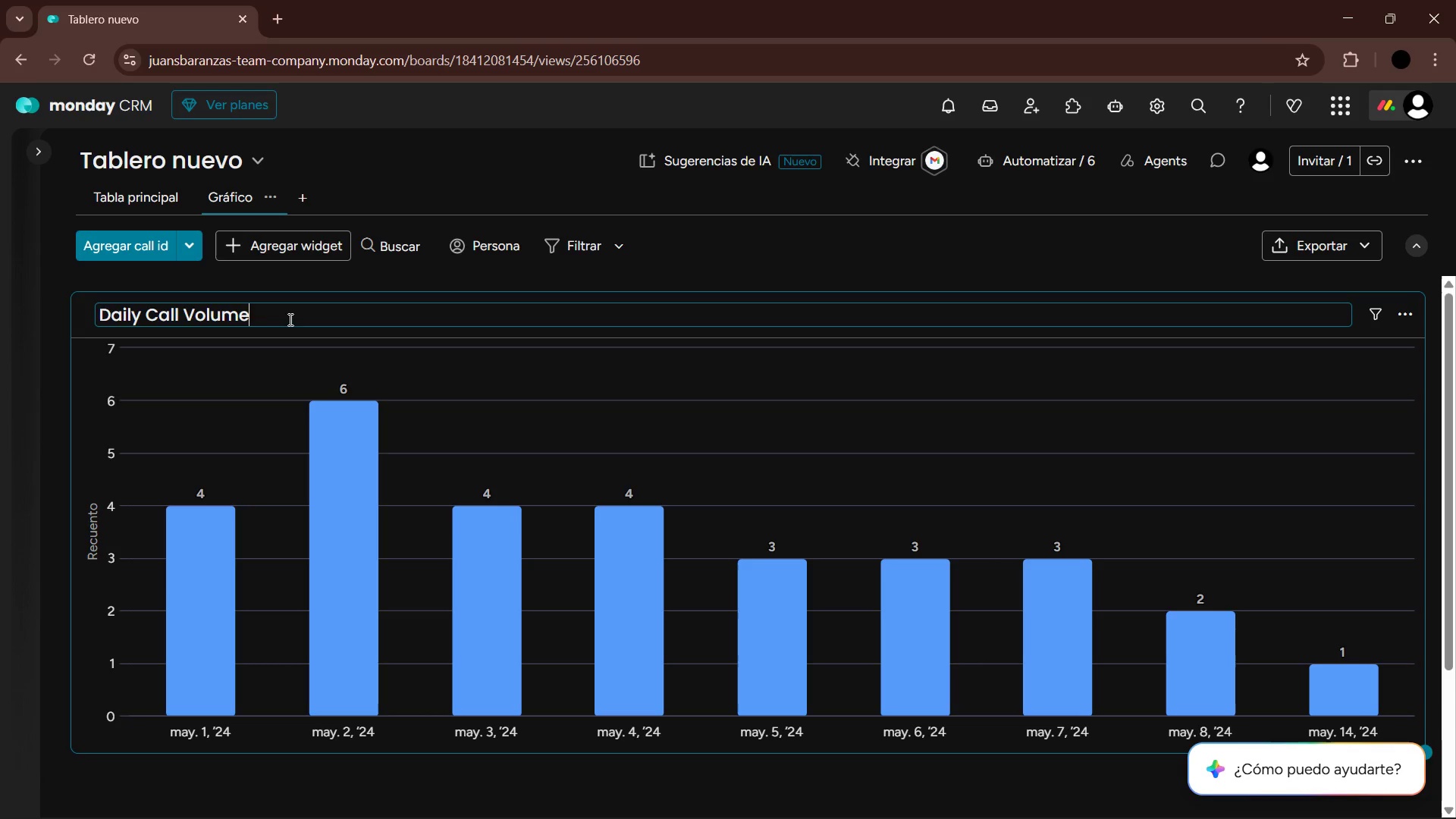 
left_click_drag(start_coordinate=[278, 312], to_coordinate=[95, 309])
 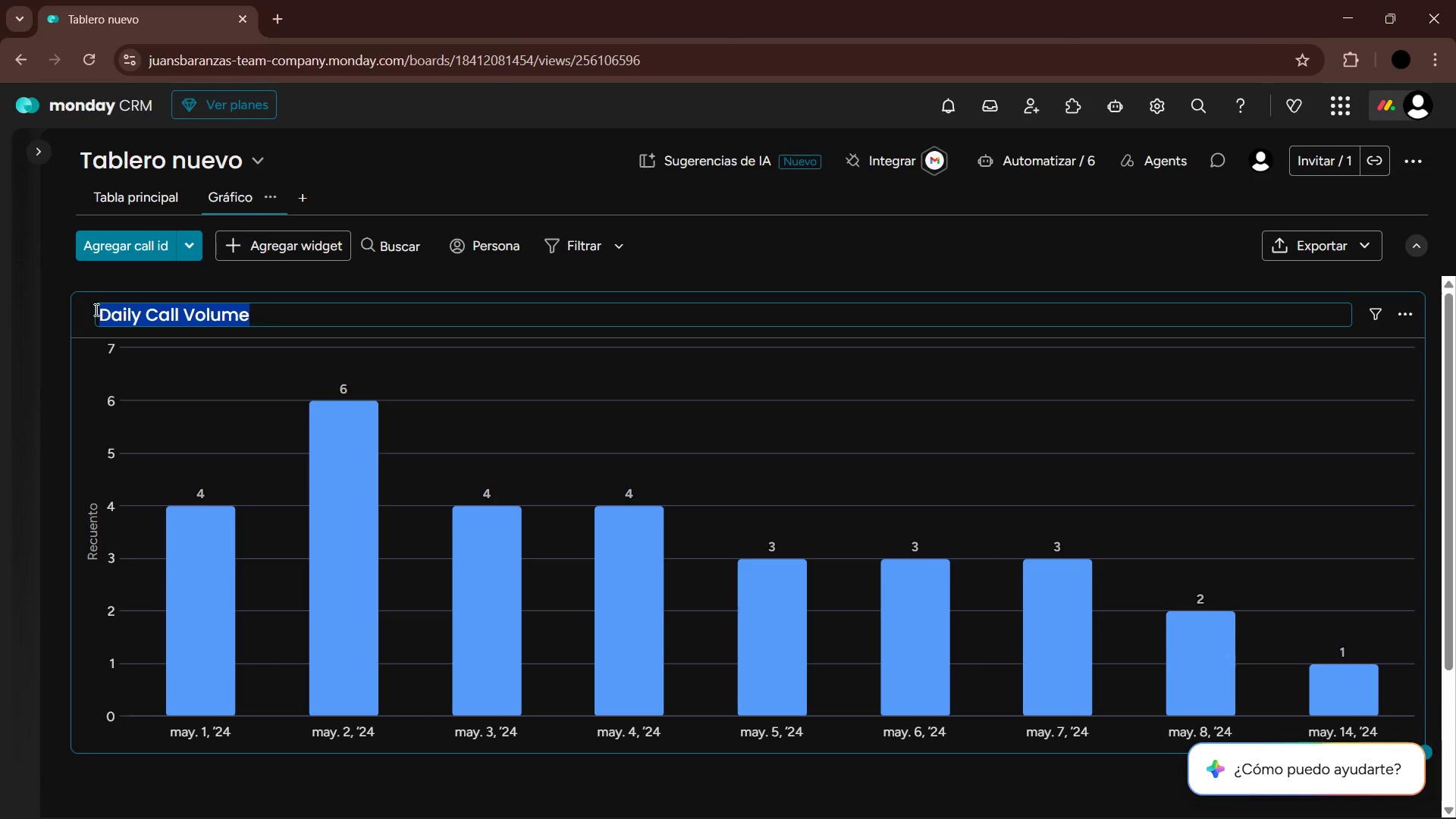 
key(Control+C)
 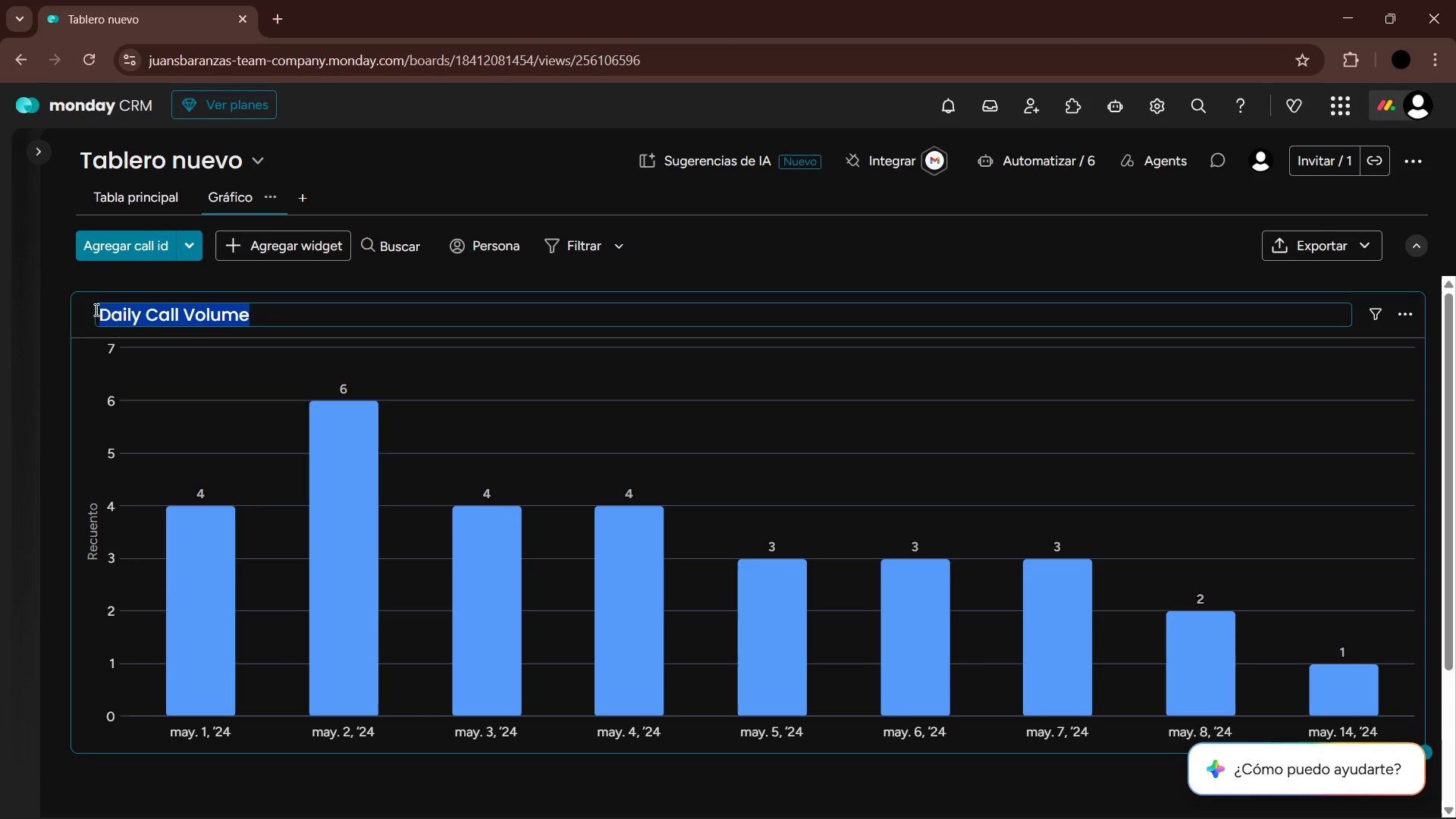 
key(Control+C)
 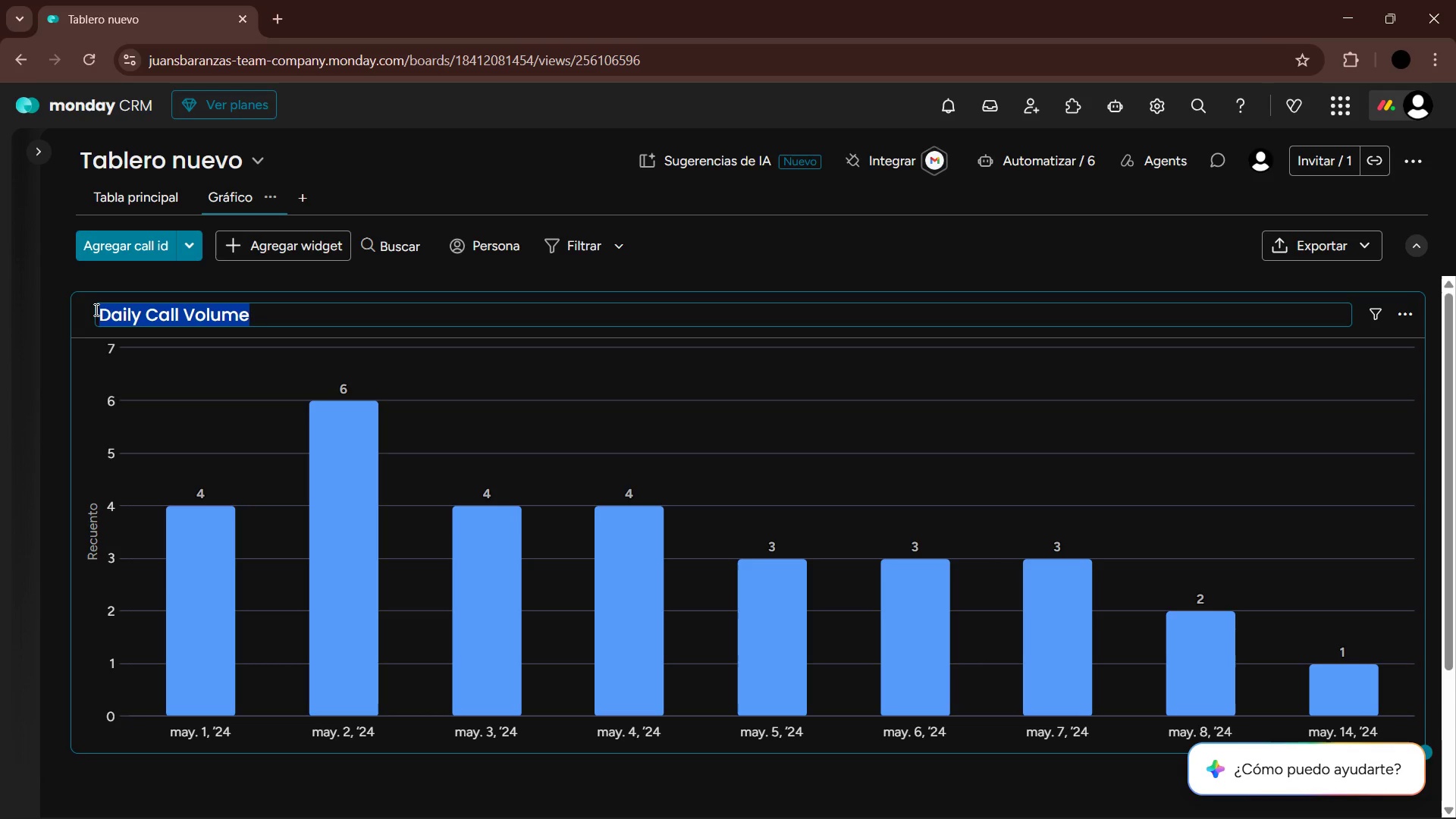 
key(Control+C)
 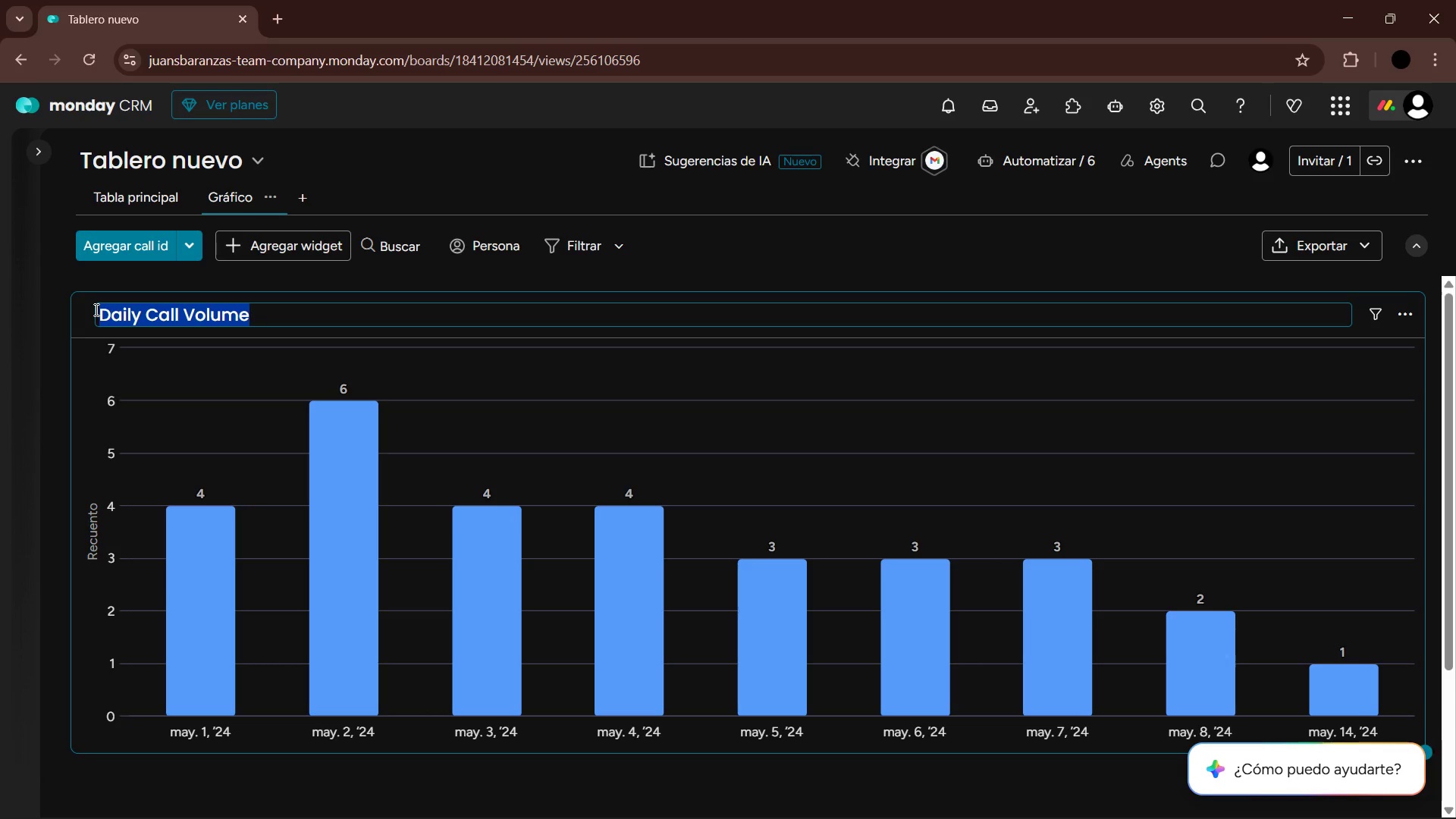 
key(Control+C)
 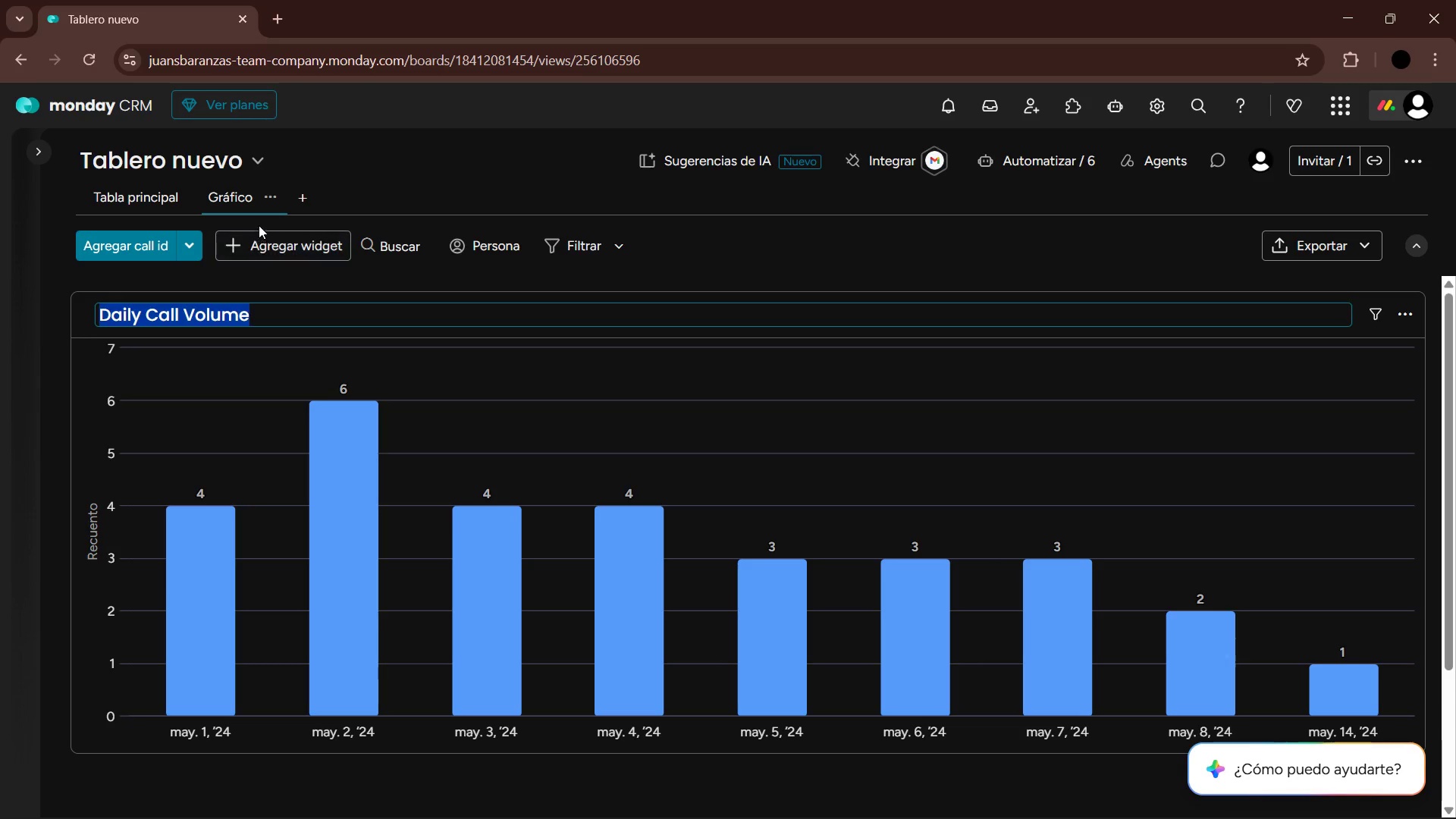 
left_click([278, 200])
 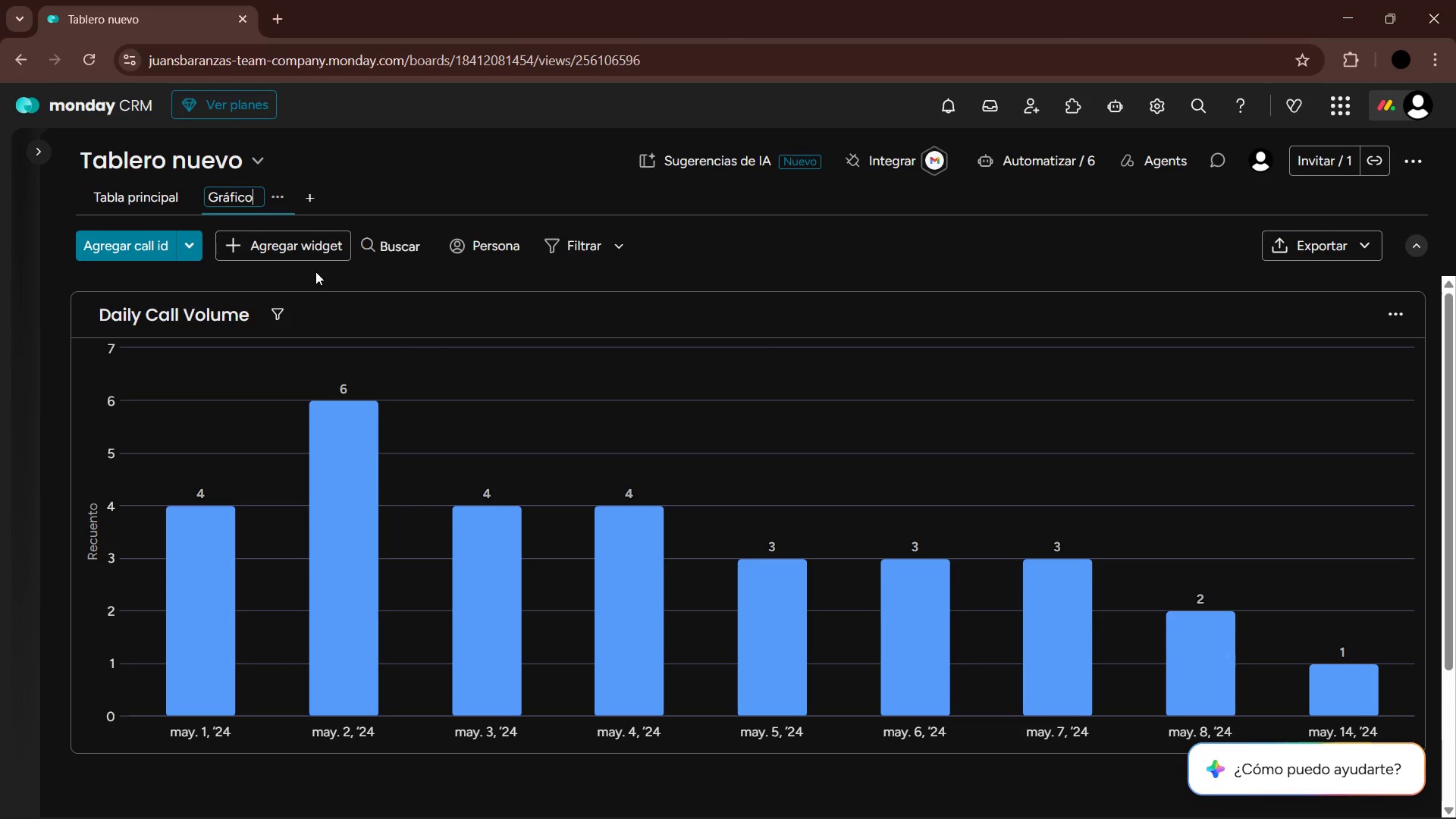 
hold_key(key=Backspace, duration=0.92)
 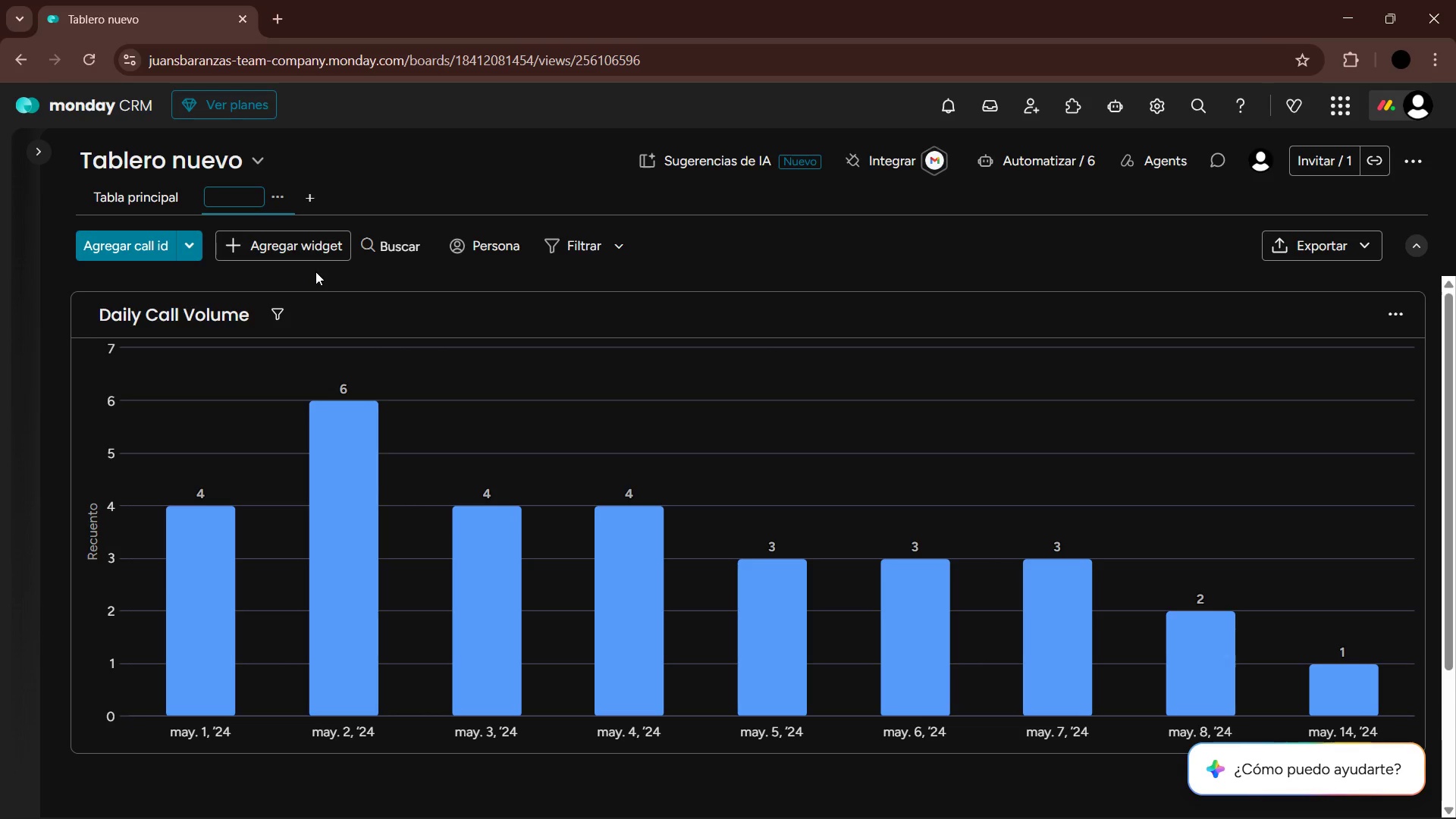 
key(Control+V)
 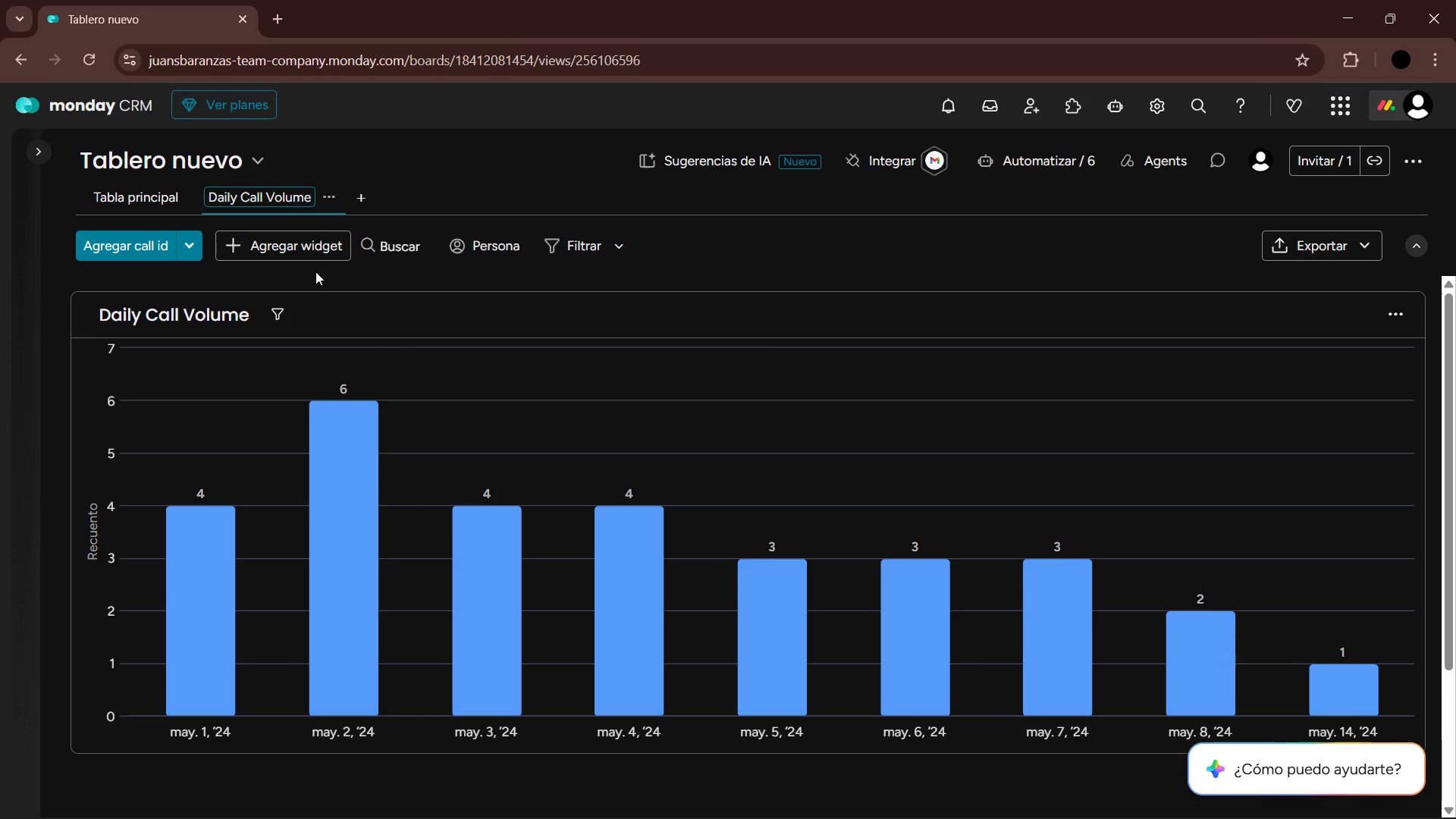 
key(Enter)
 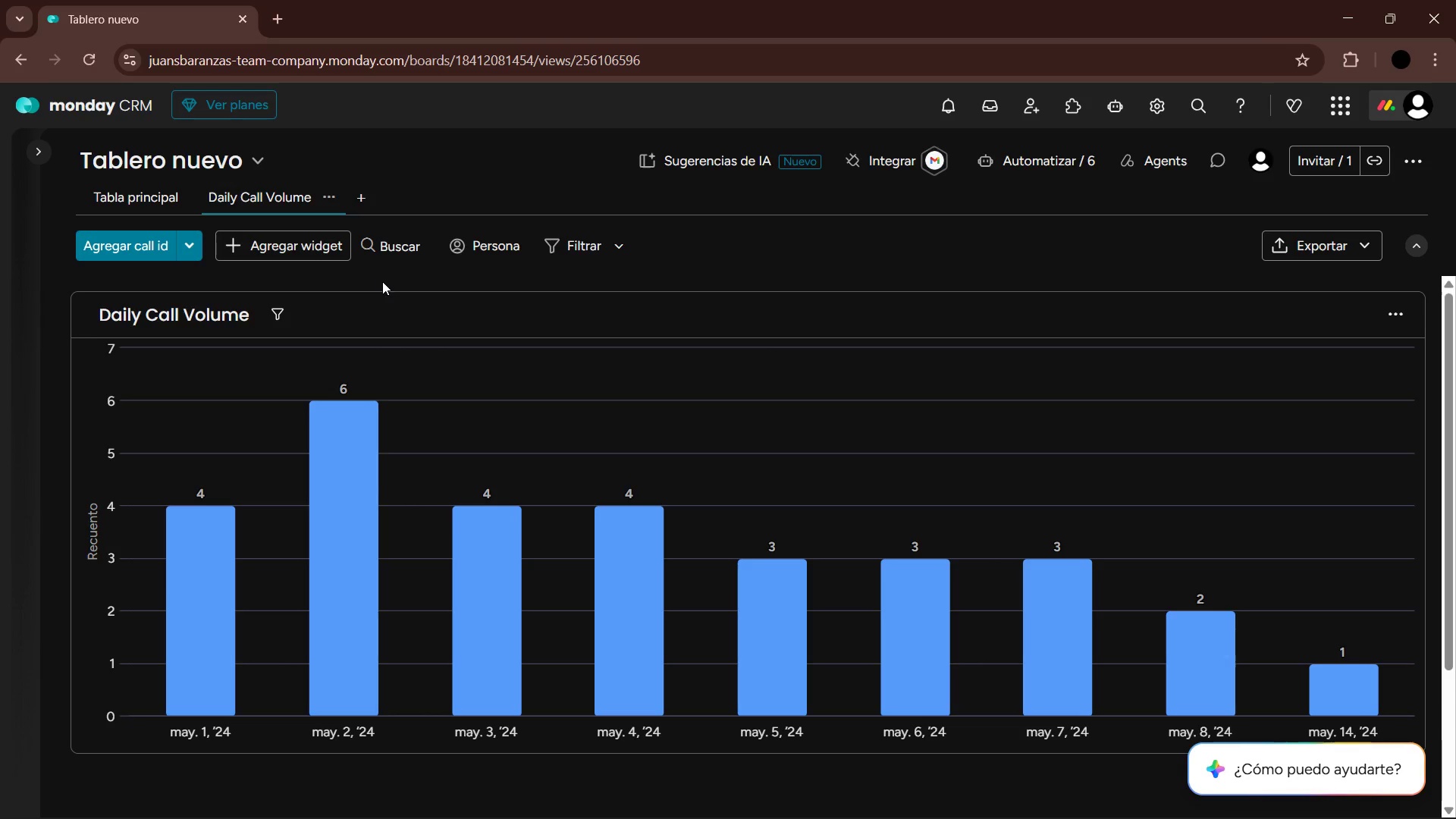 
wait(5.36)
 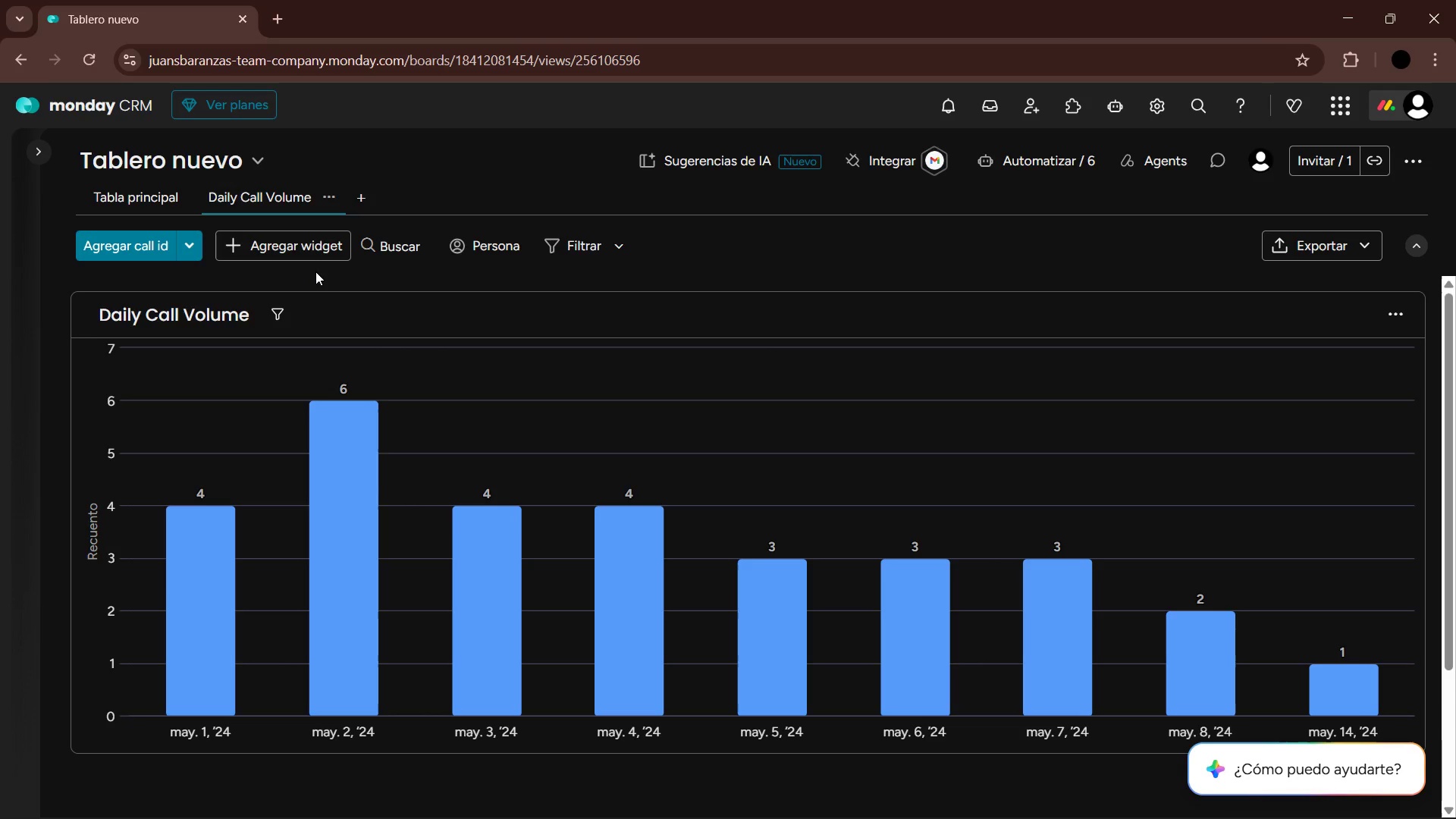 
left_click_drag(start_coordinate=[369, 202], to_coordinate=[376, 199])
 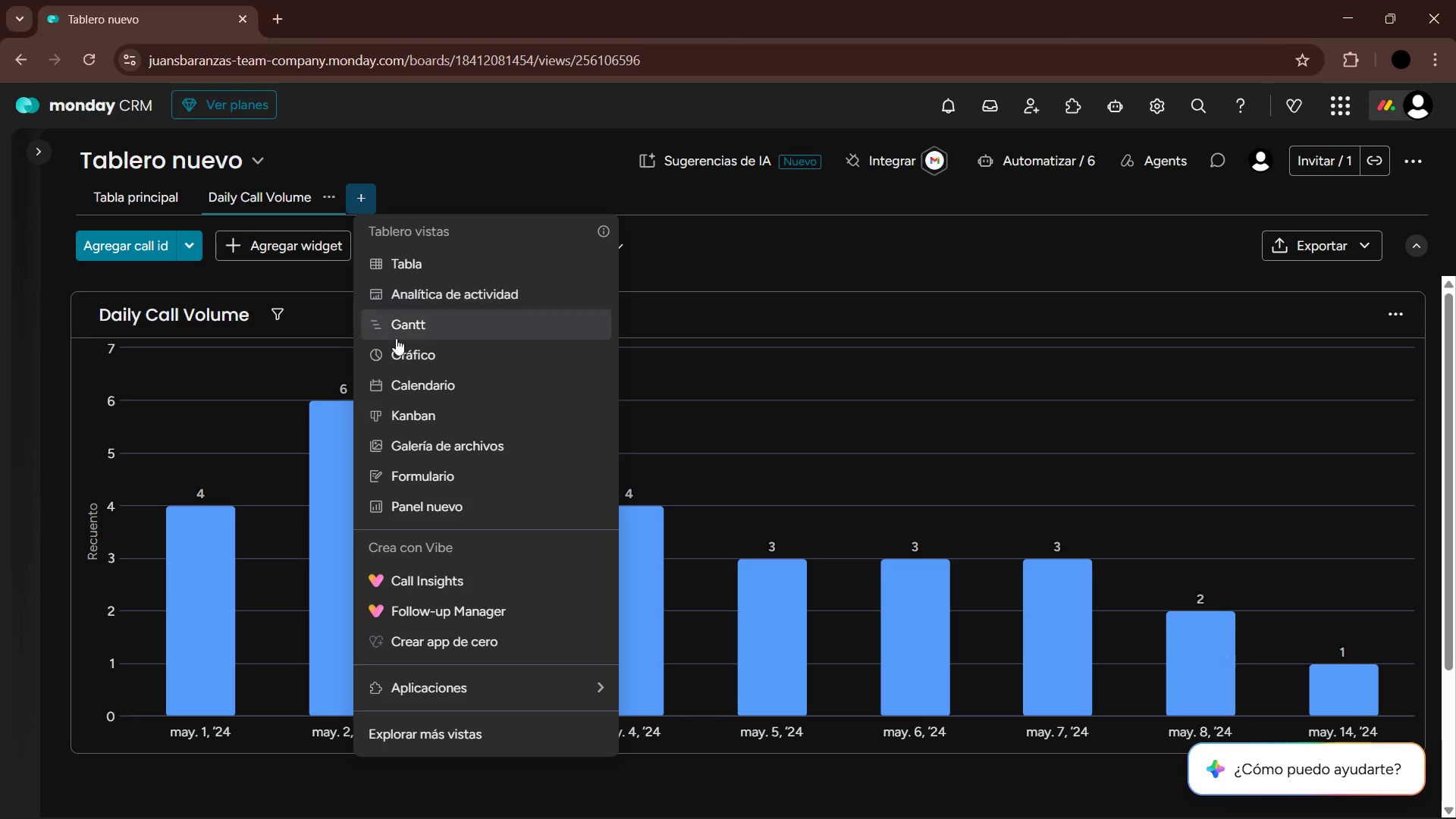 
left_click([413, 392])
 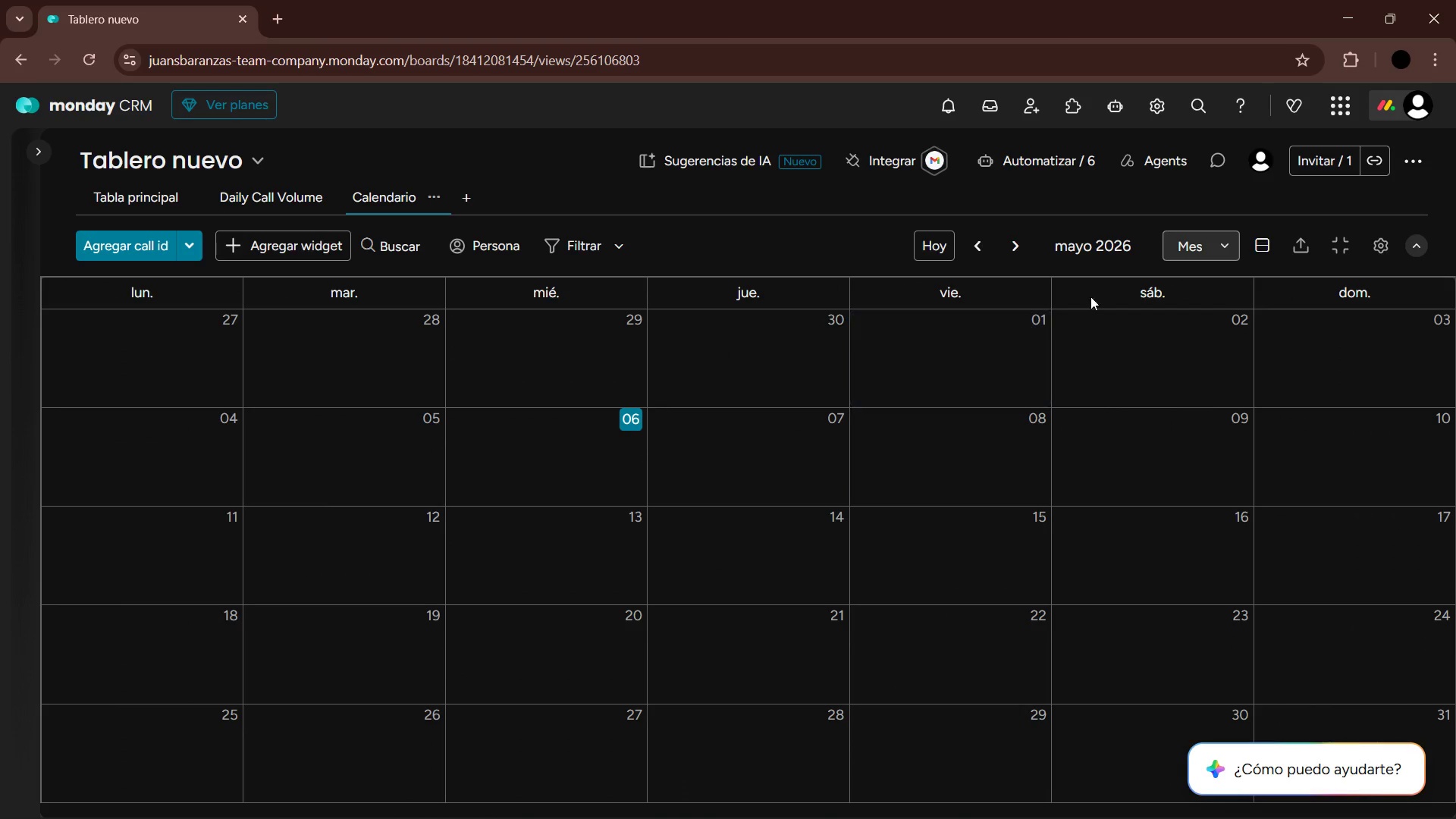 
double_click([983, 248])
 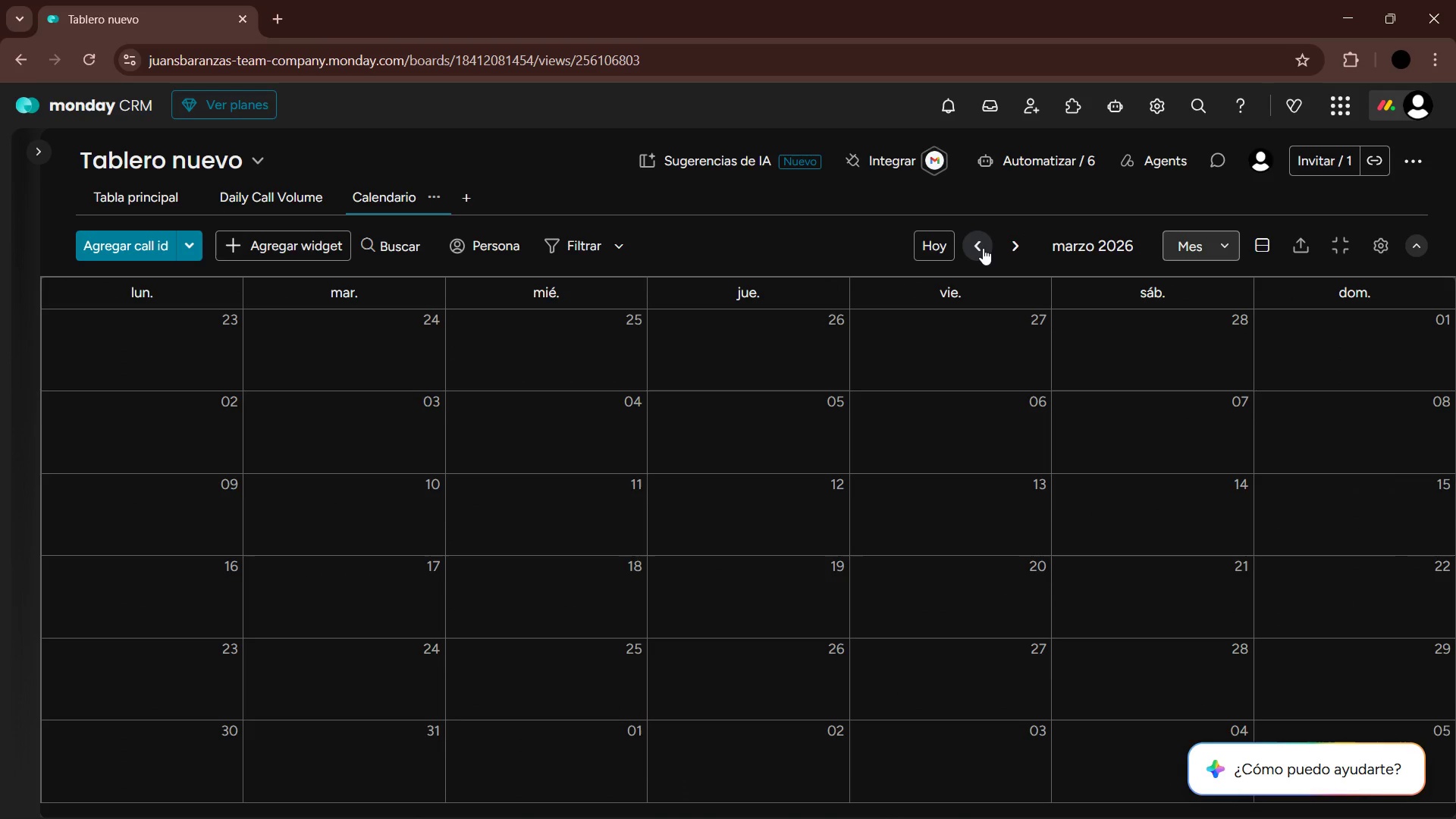 
triple_click([983, 248])
 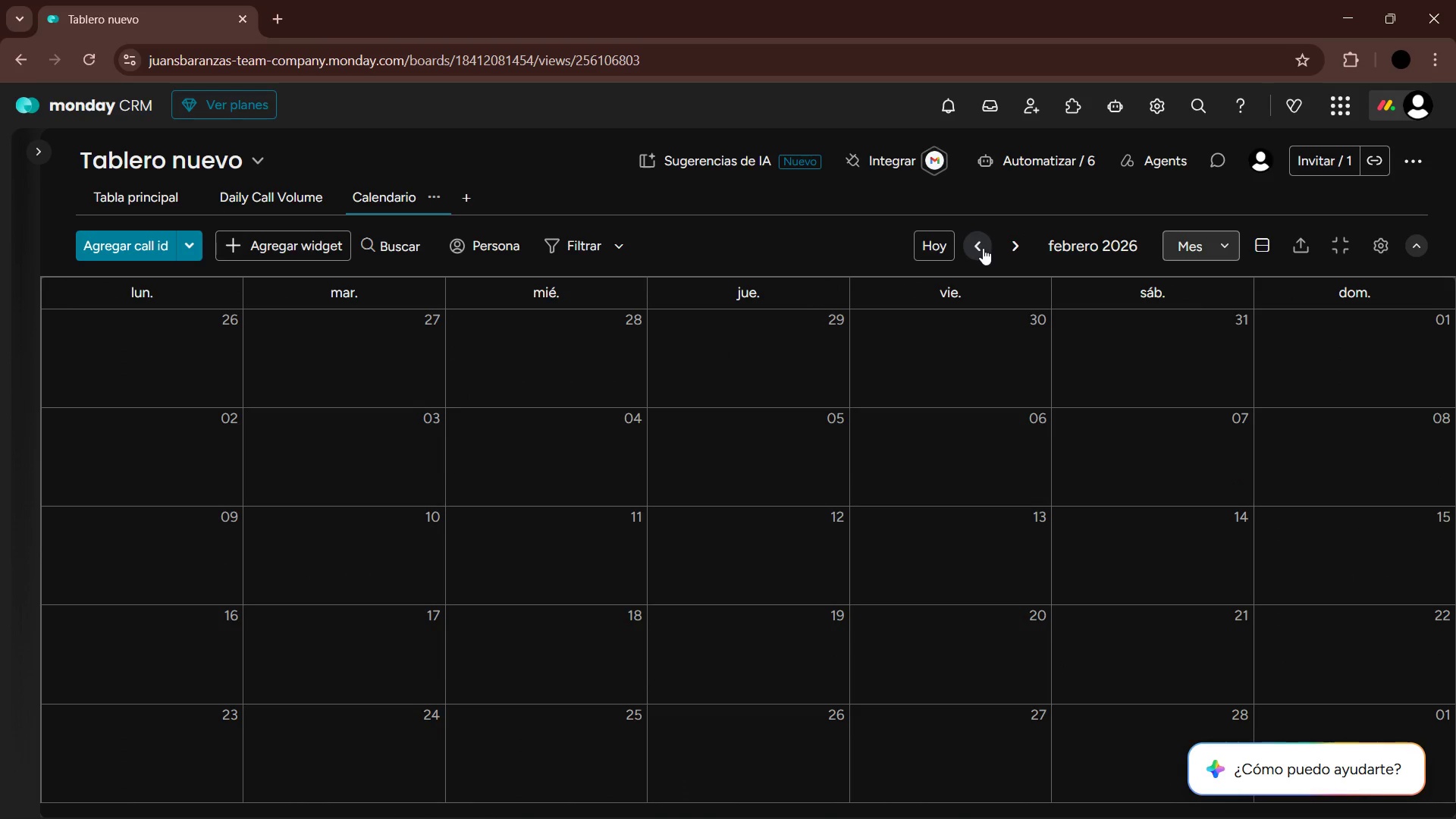 
triple_click([983, 248])
 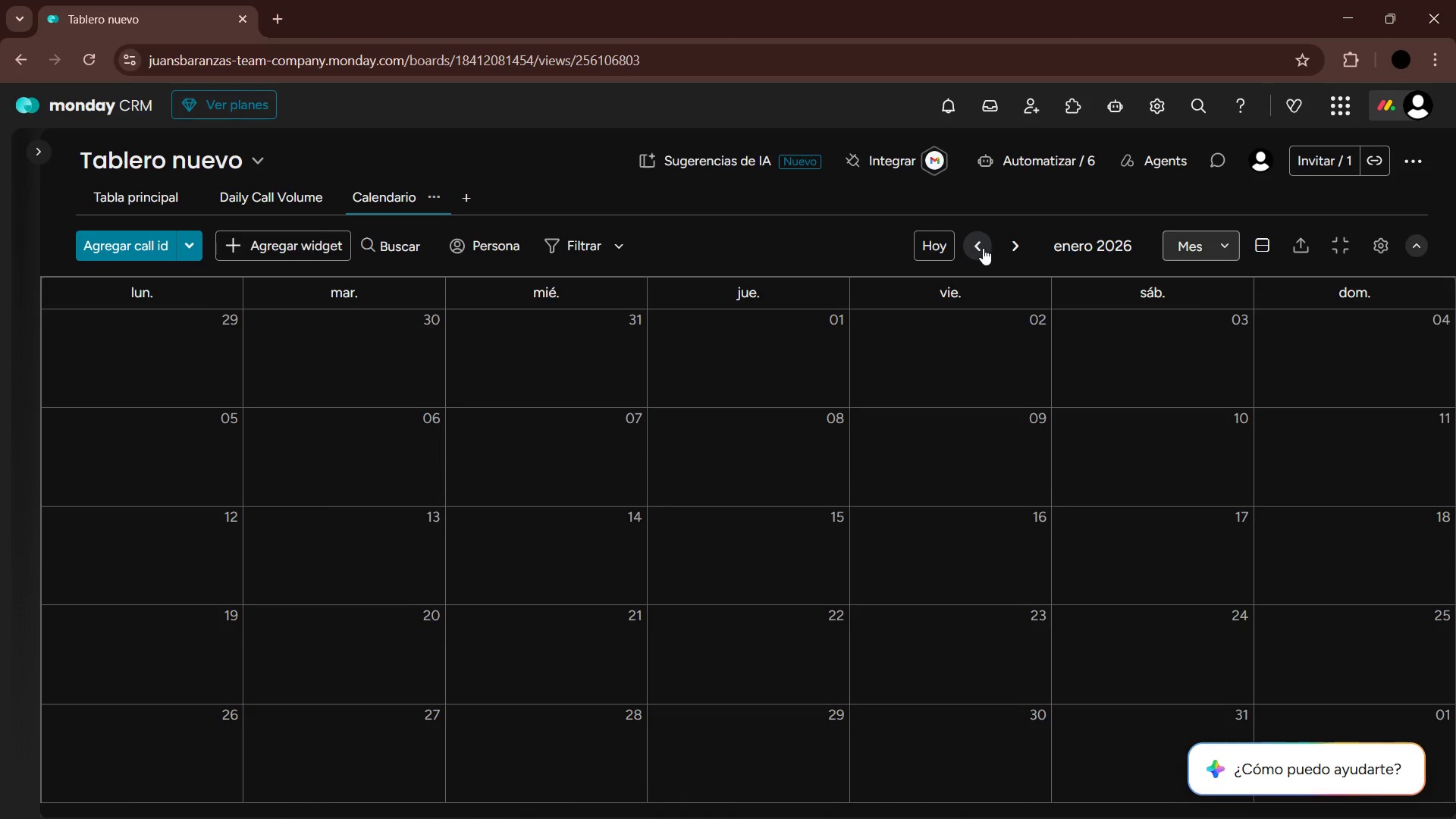 
triple_click([983, 248])
 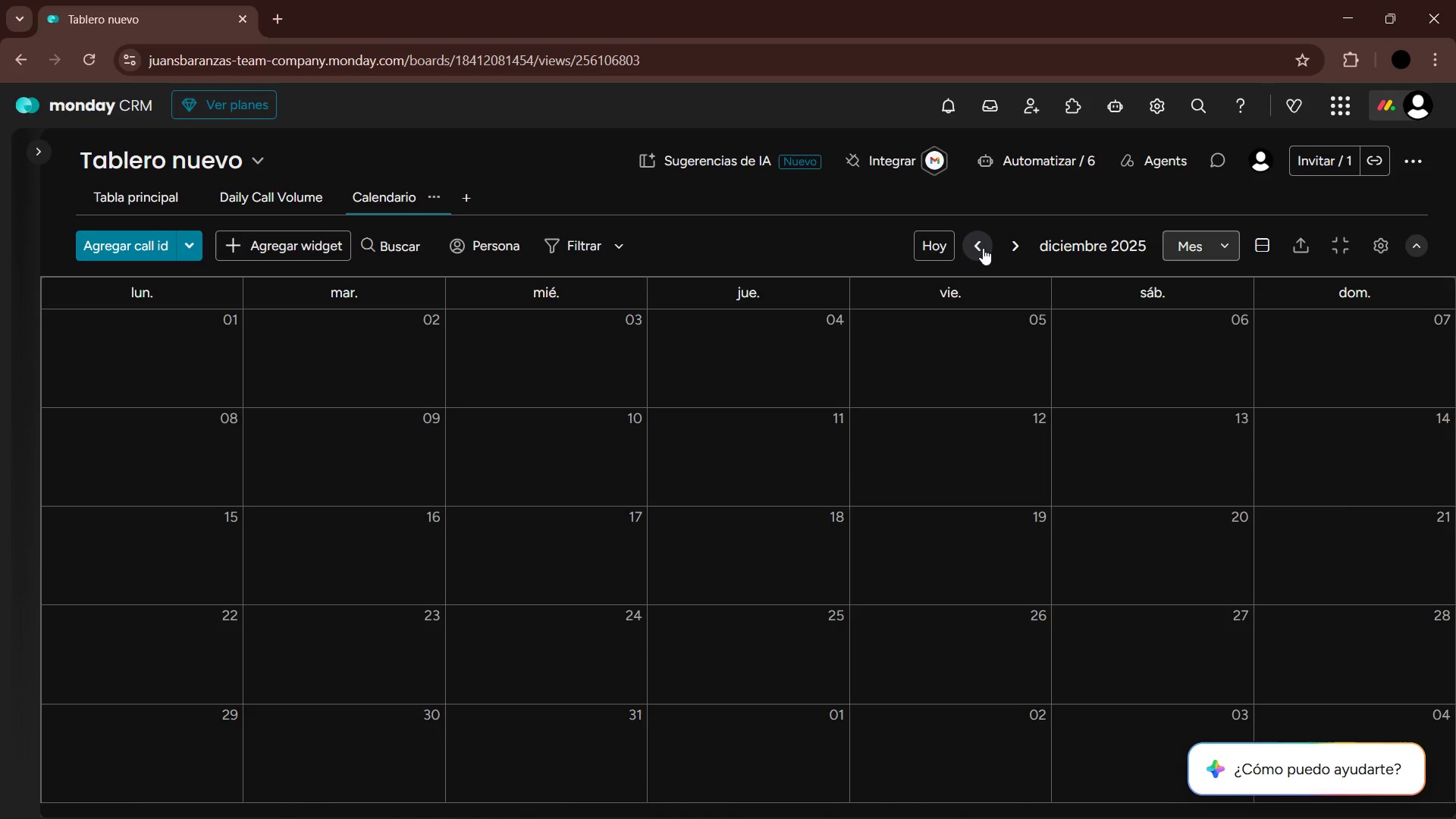 
triple_click([983, 248])
 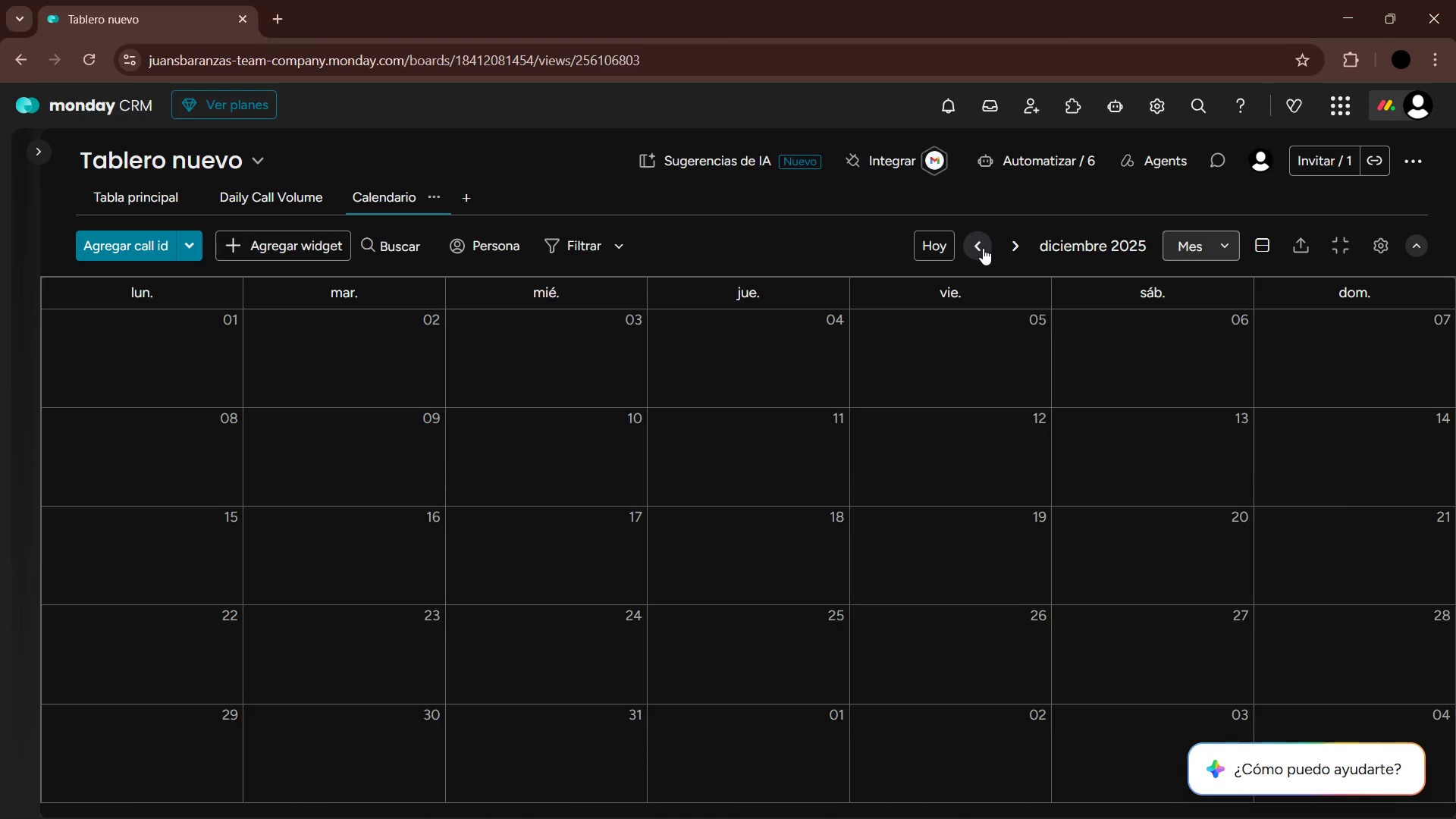 
triple_click([983, 248])
 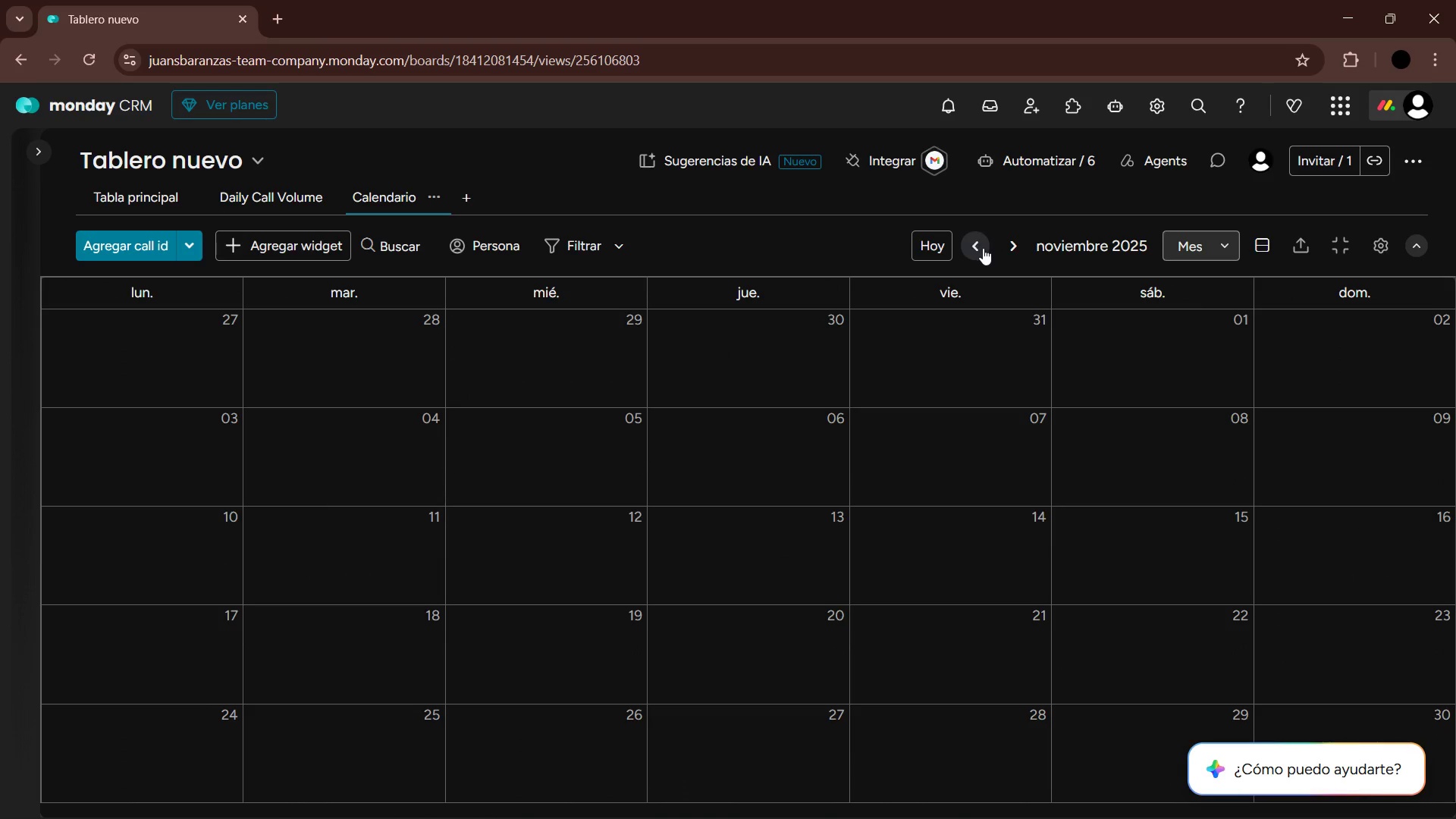 
triple_click([983, 248])
 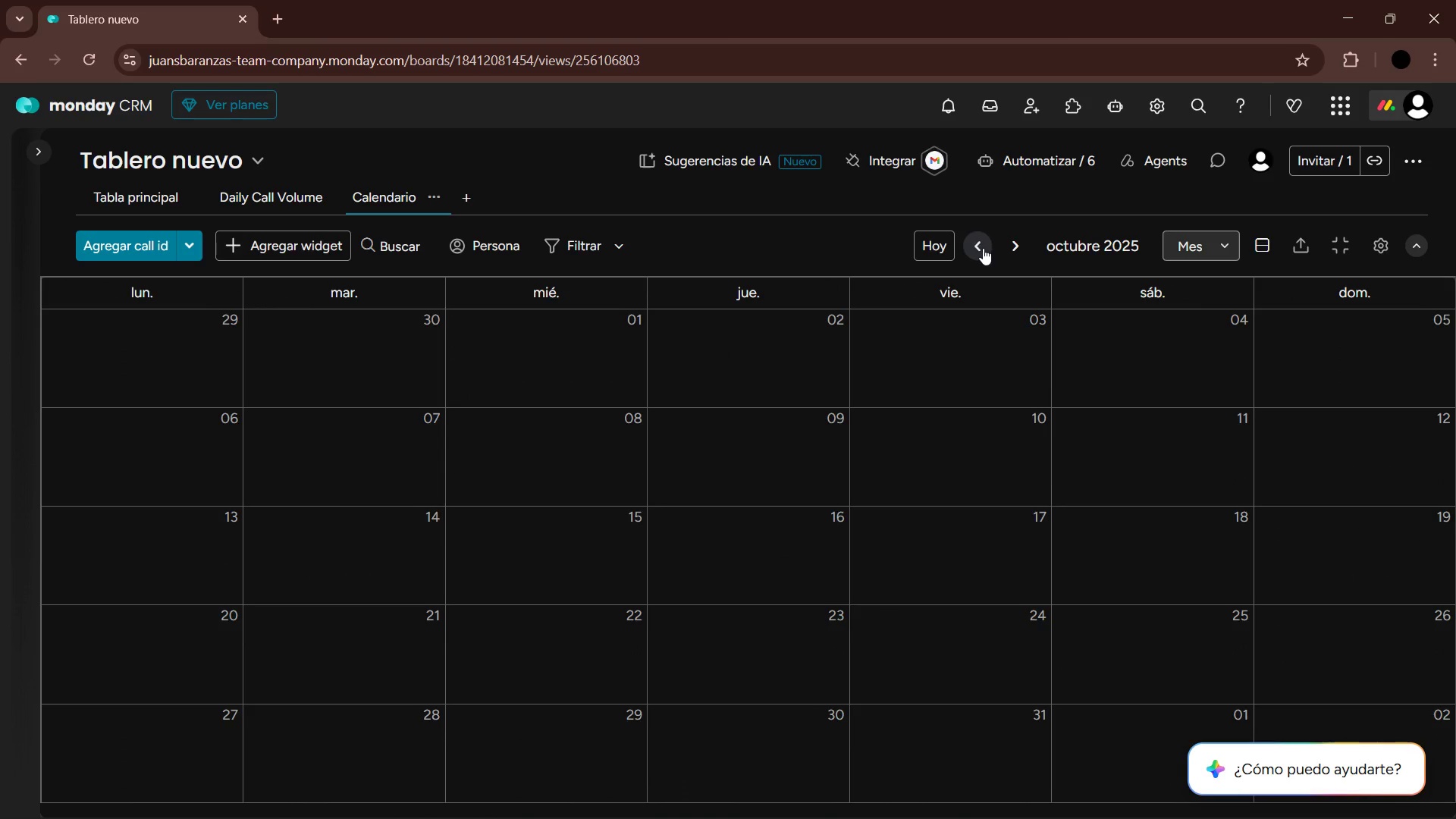 
triple_click([983, 248])
 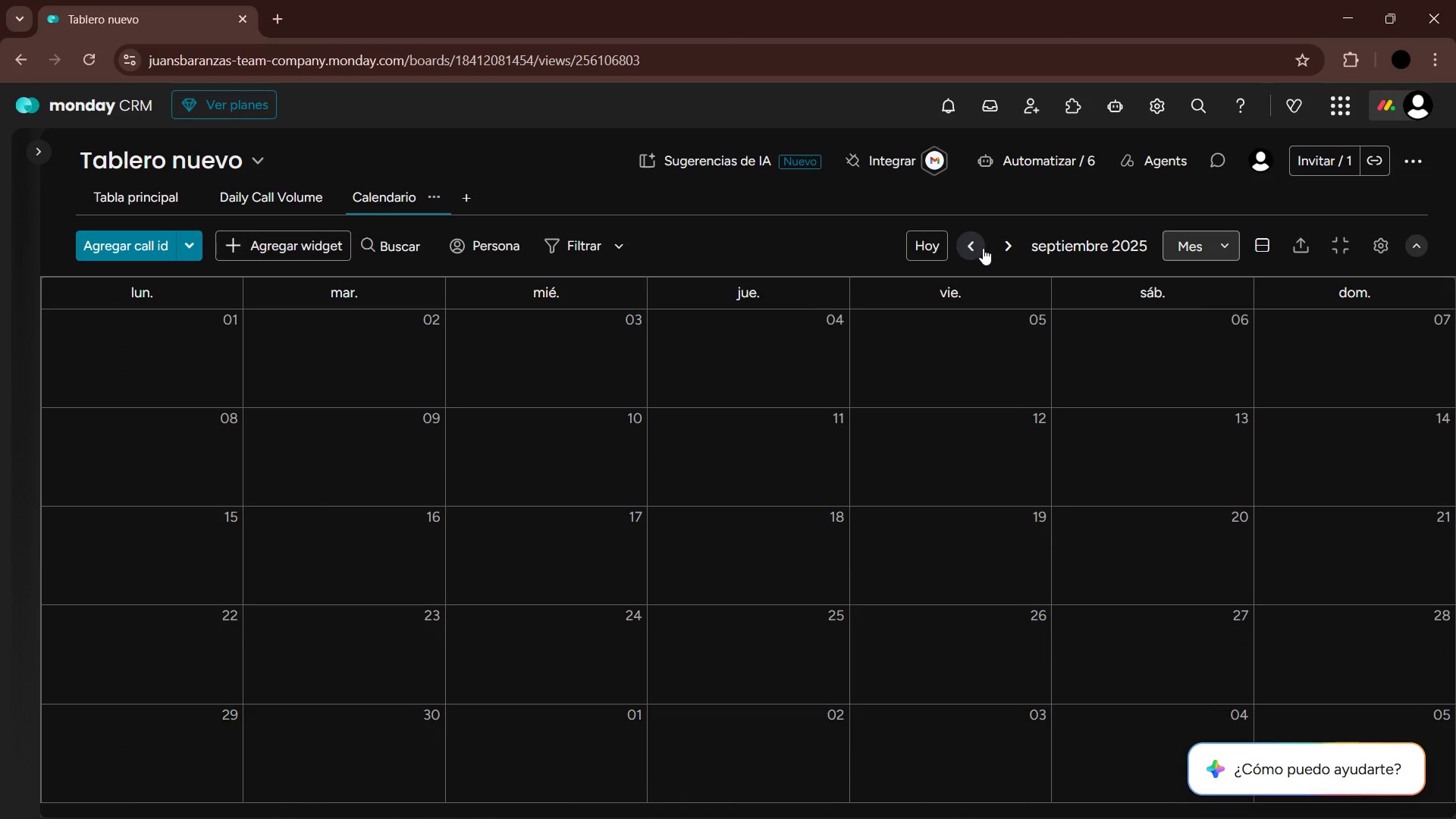 
triple_click([982, 248])
 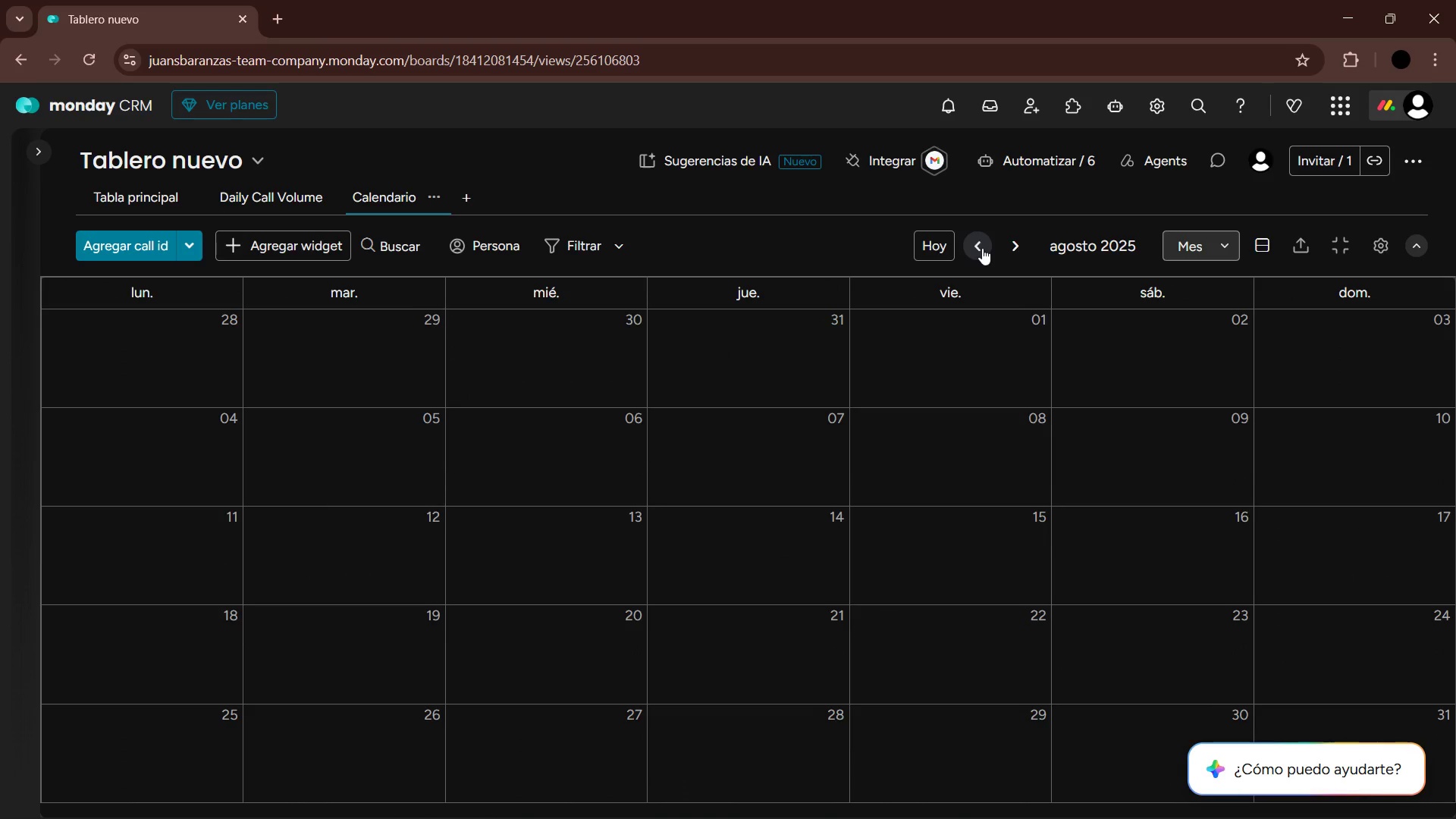 
triple_click([982, 248])
 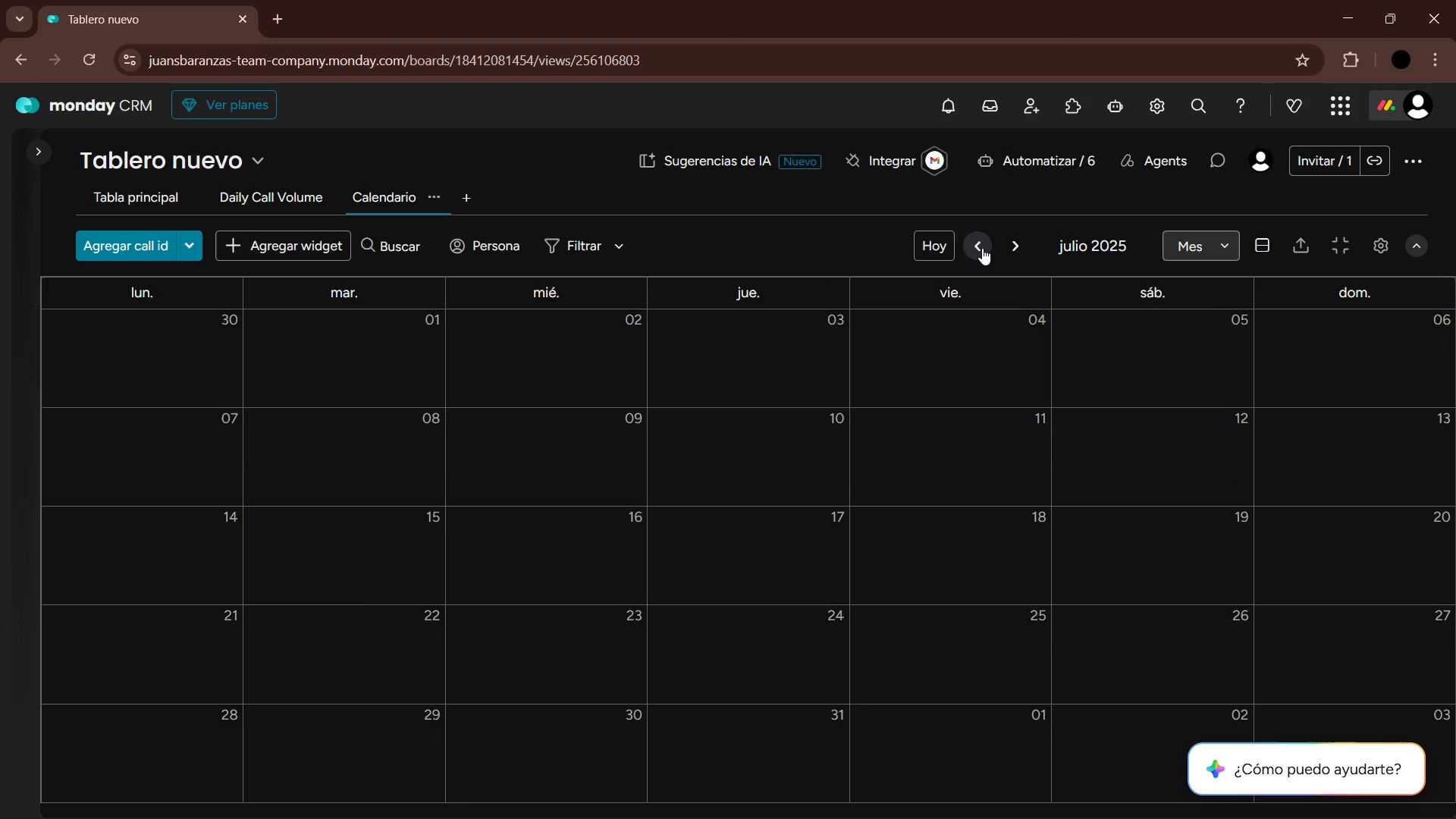 
triple_click([982, 248])
 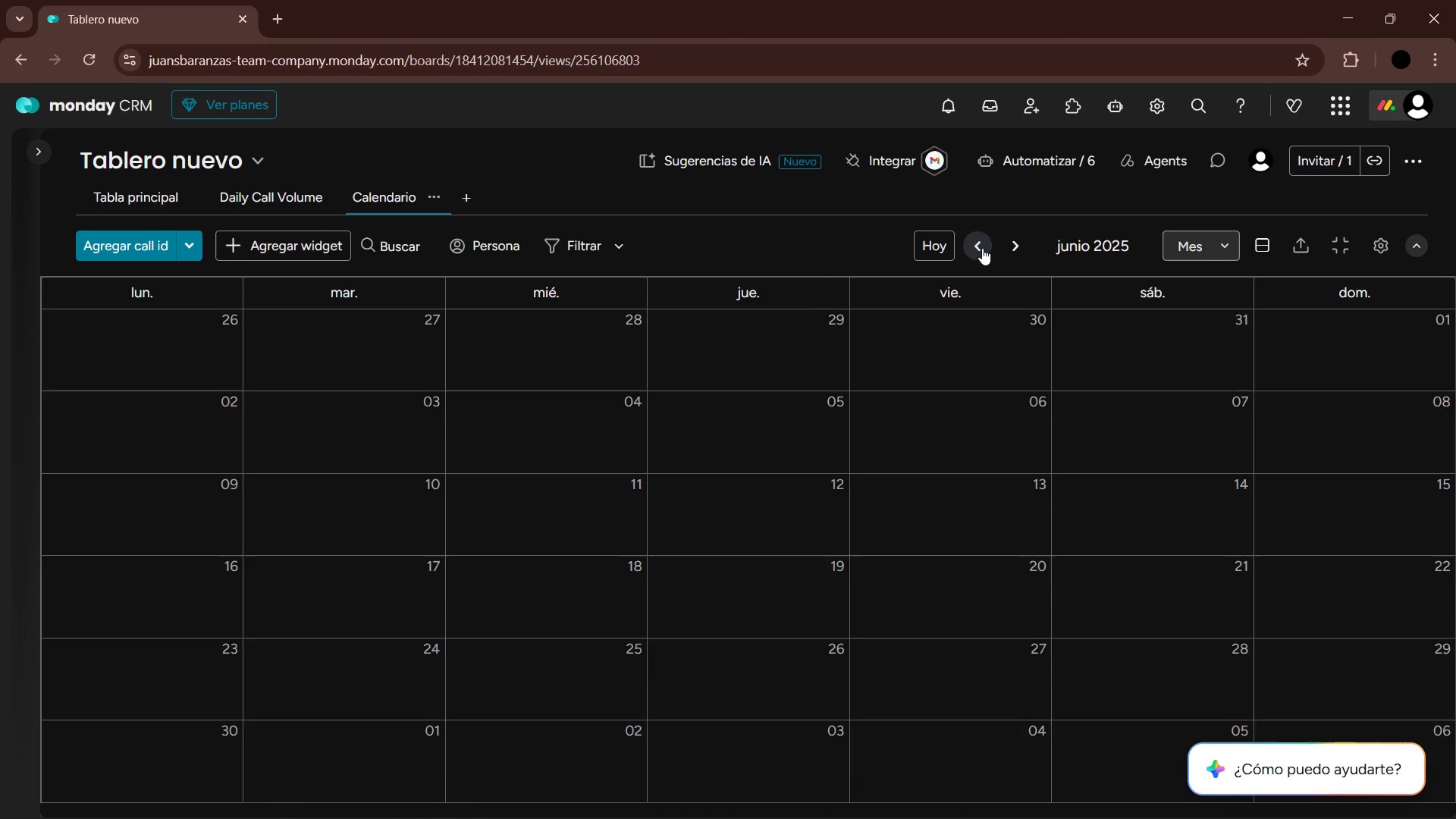 
triple_click([982, 248])
 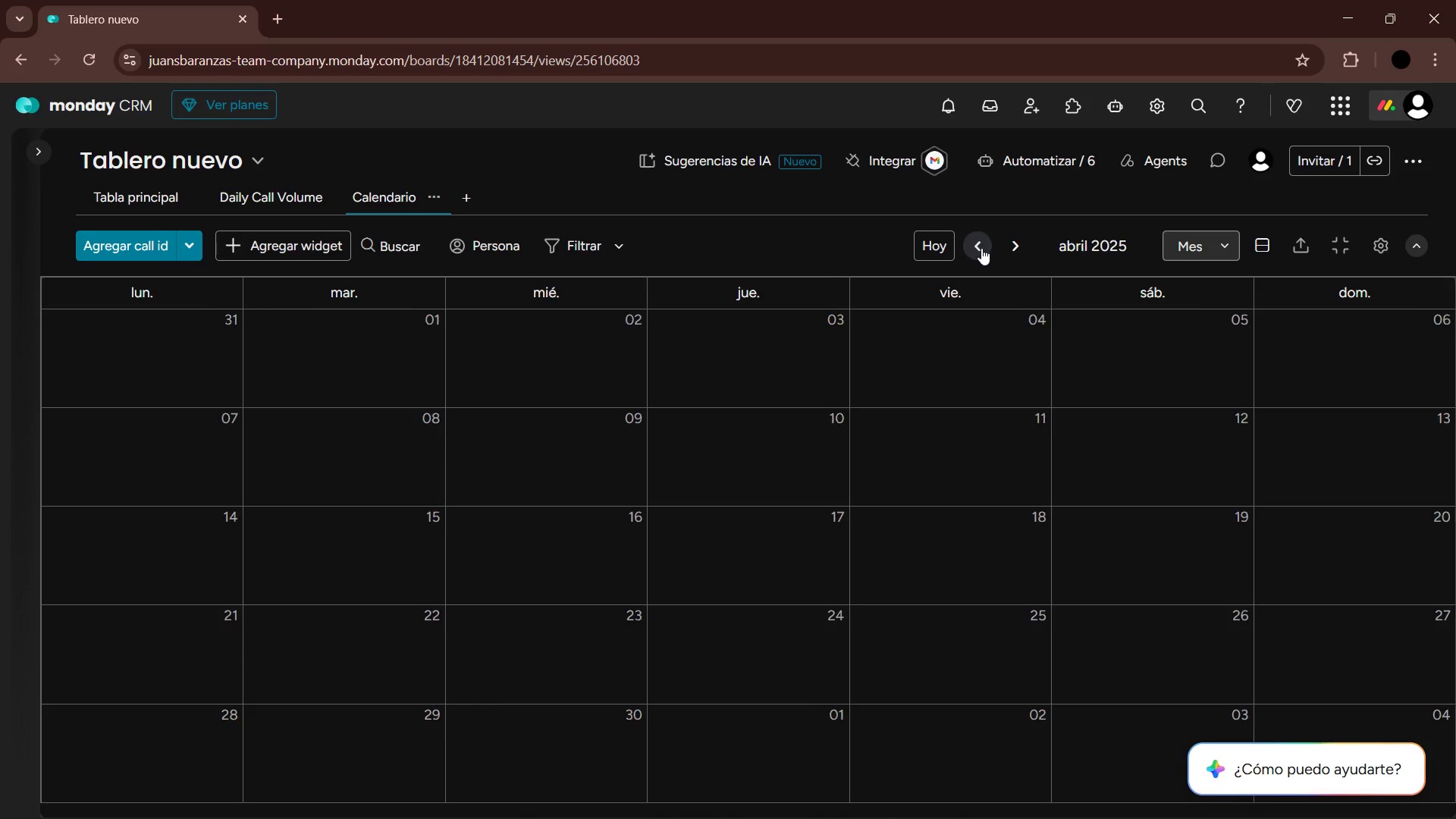 
triple_click([981, 248])
 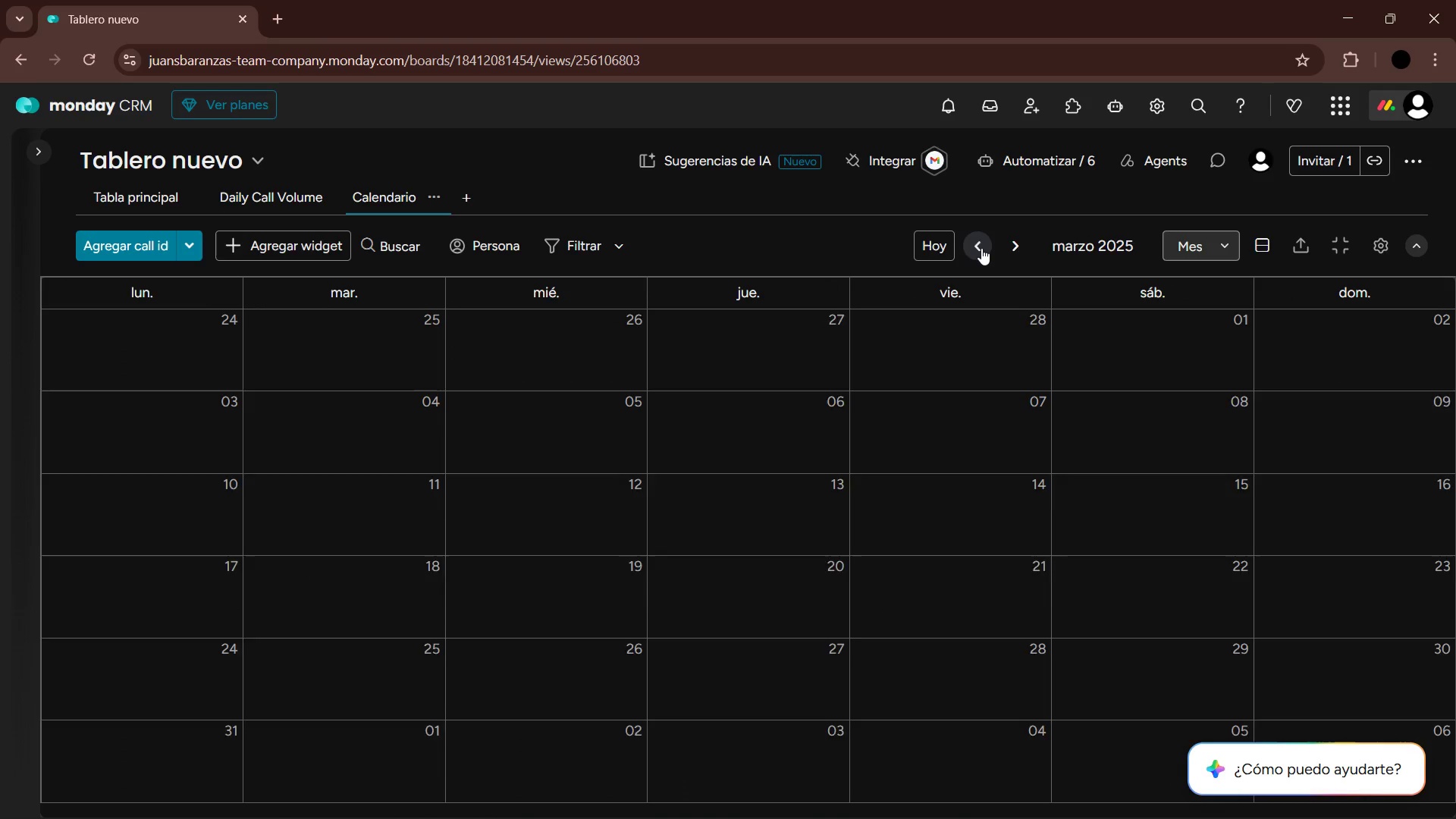 
triple_click([981, 248])
 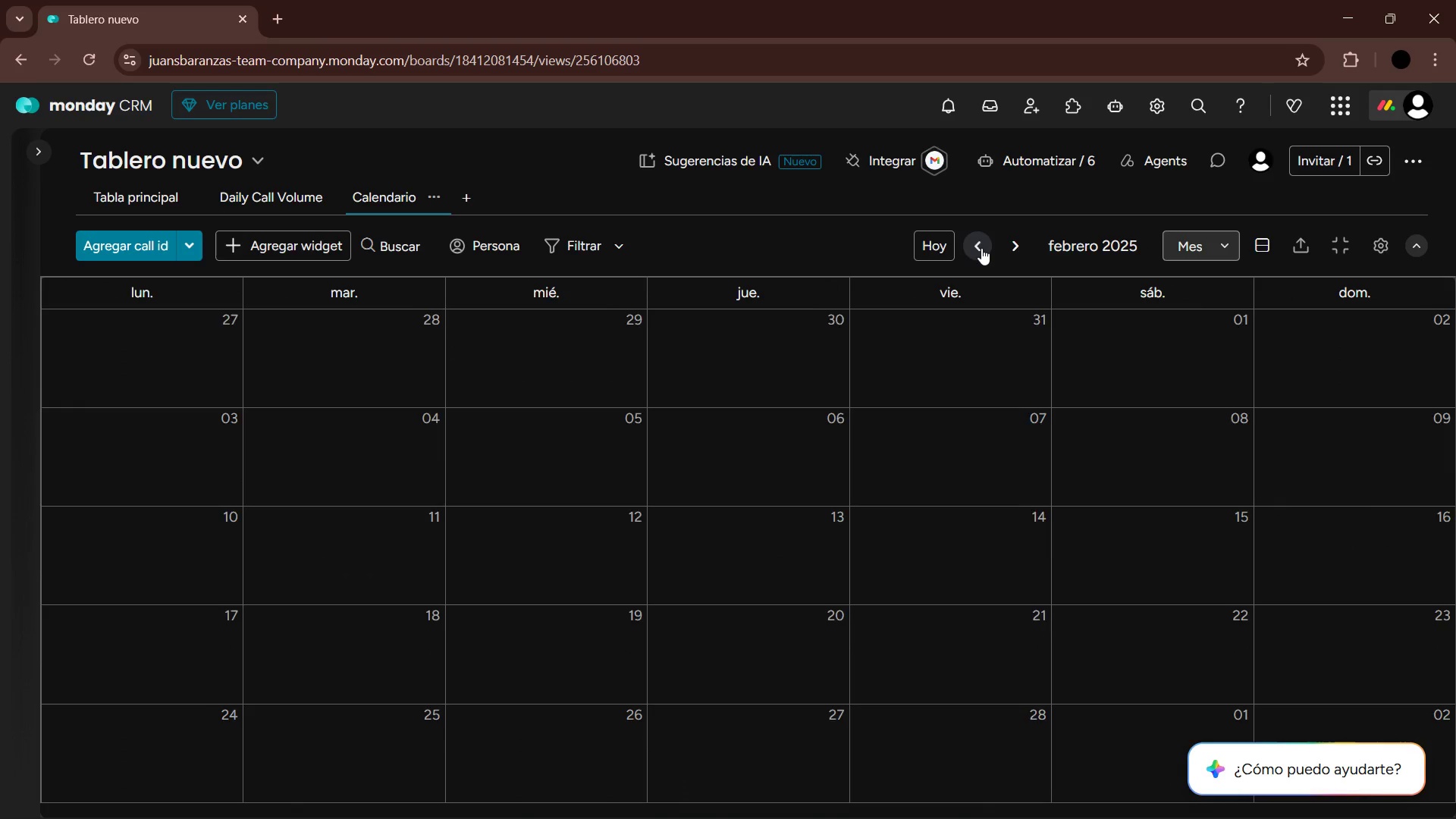 
triple_click([981, 248])
 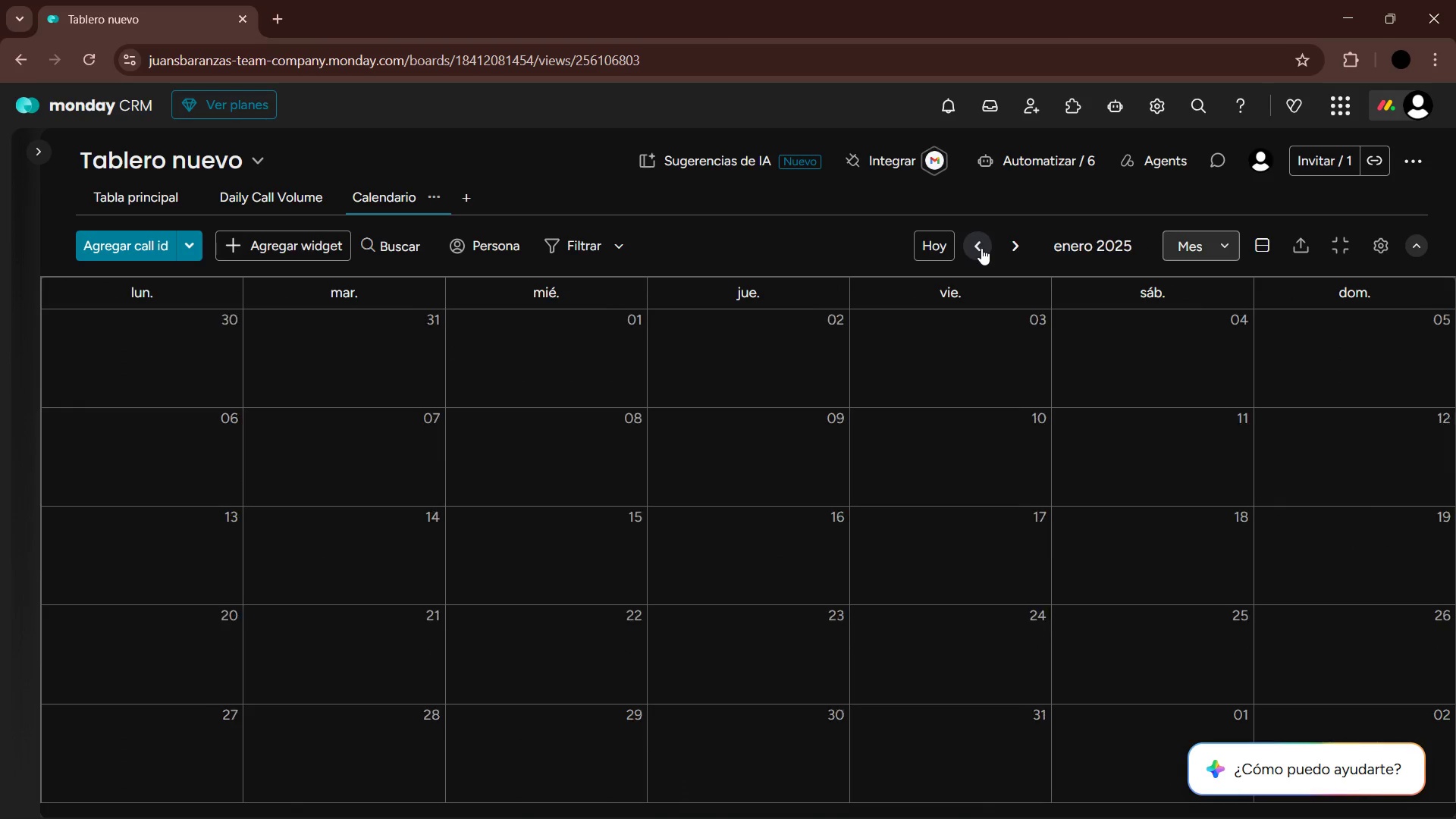 
triple_click([981, 248])
 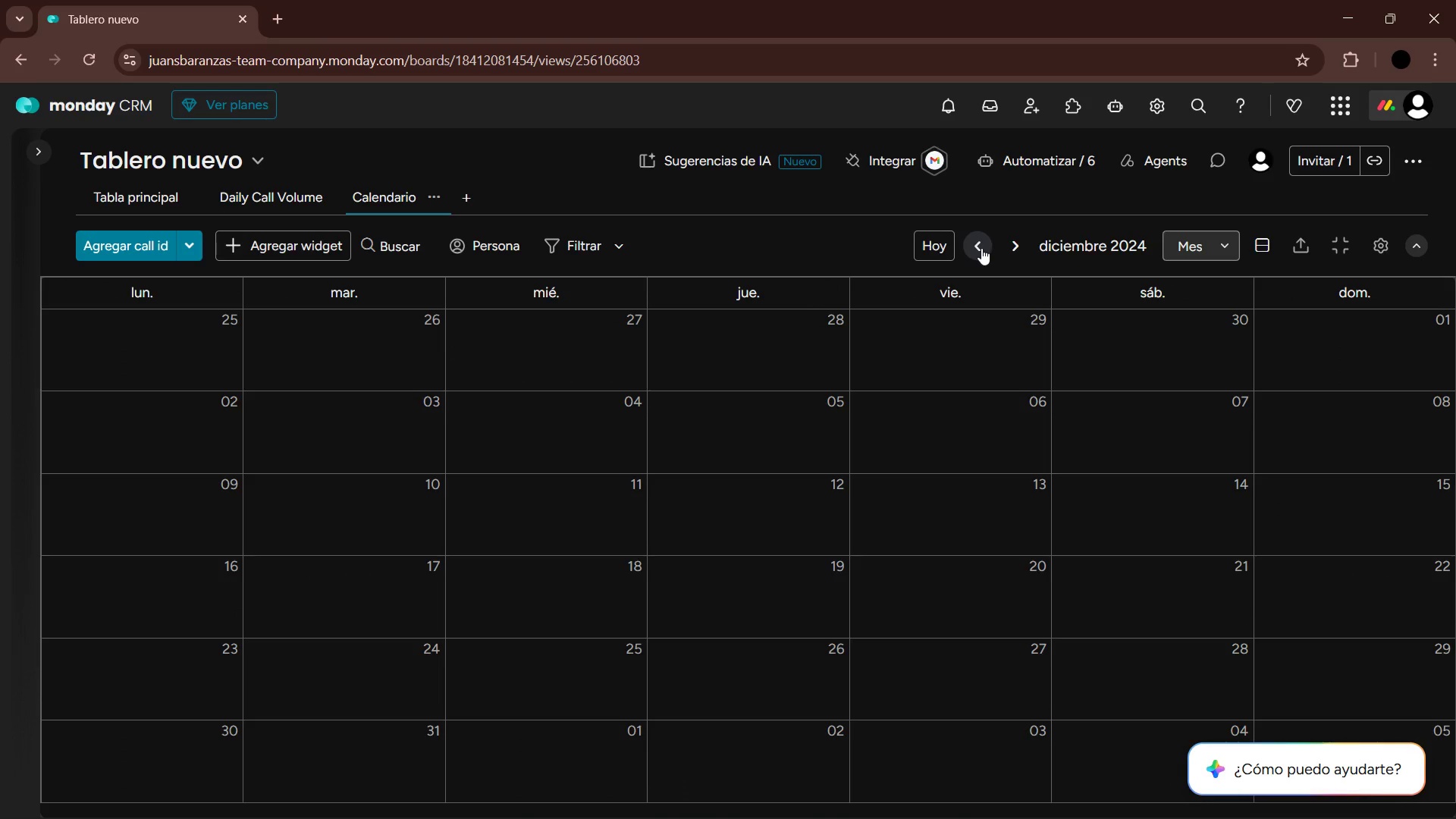 
triple_click([981, 248])
 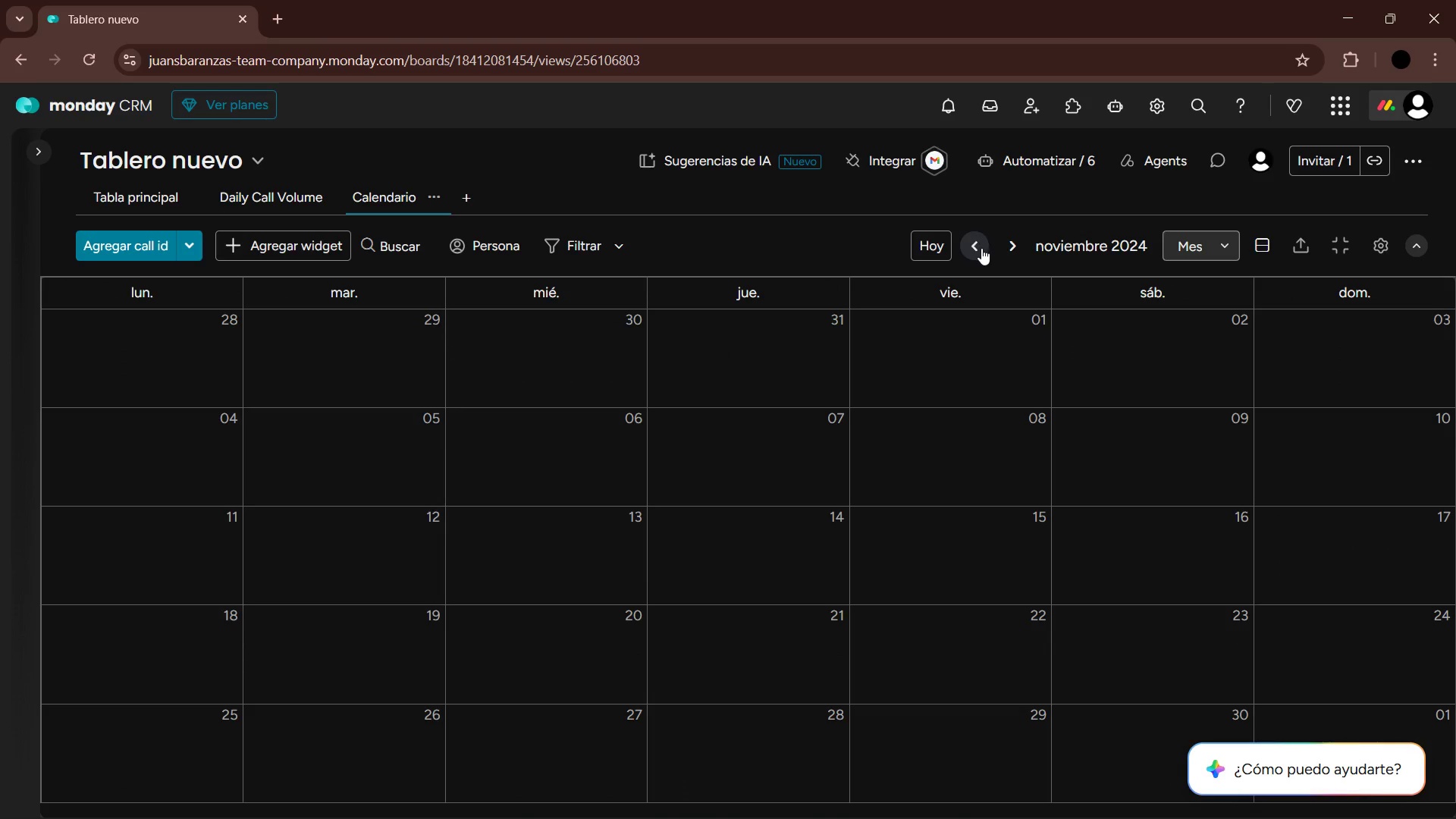 
triple_click([981, 248])
 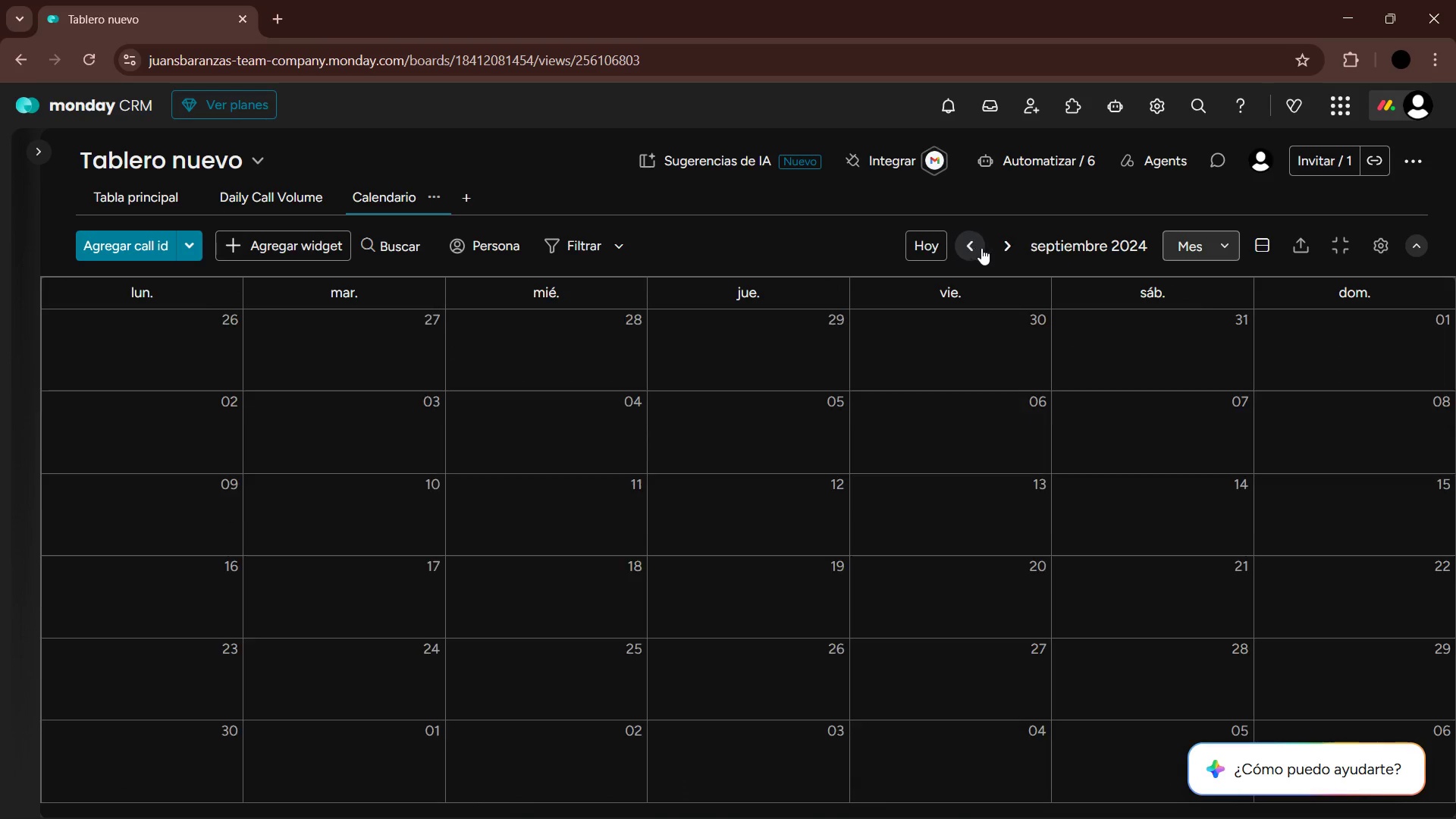 
triple_click([981, 248])
 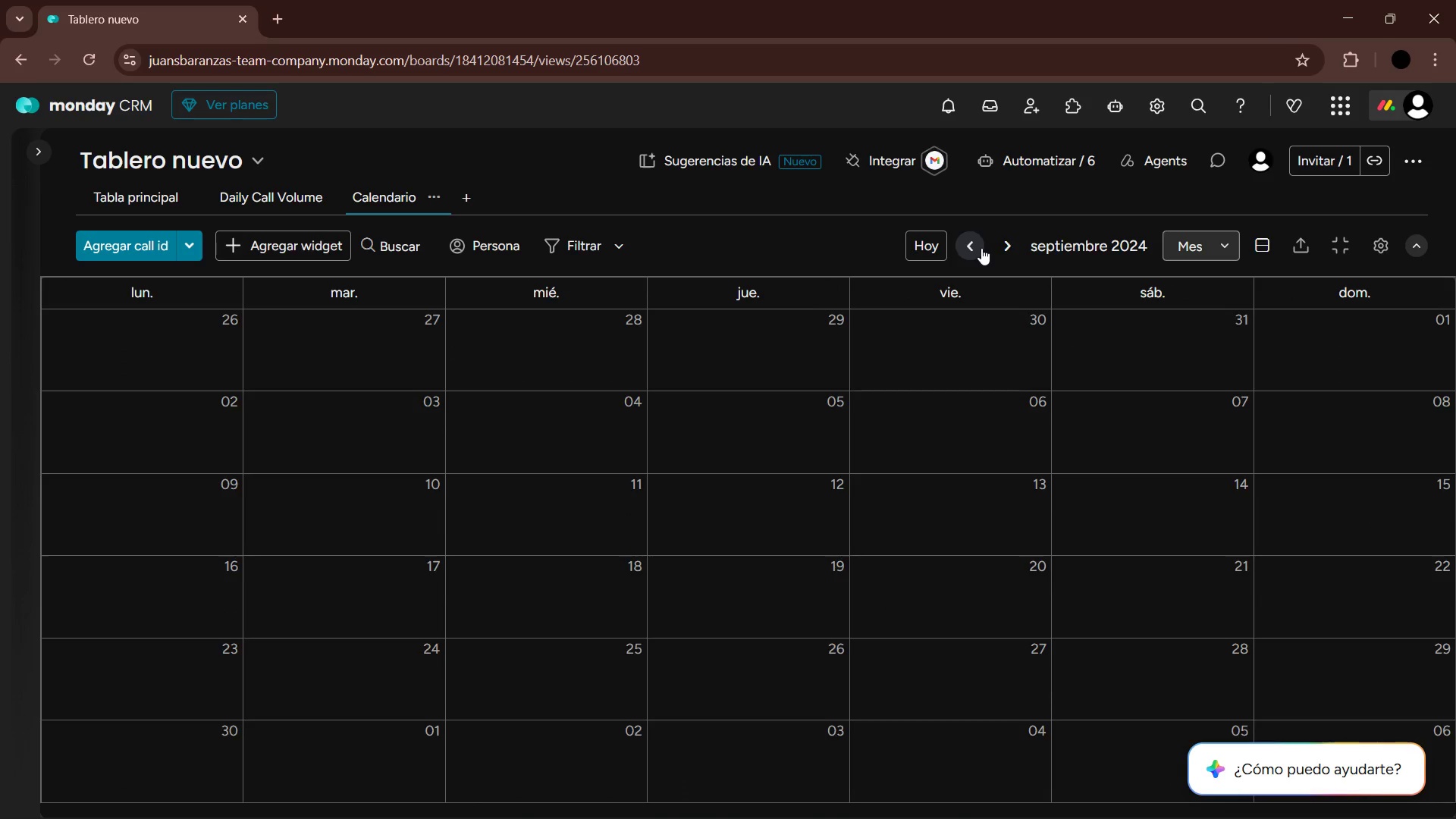 
triple_click([981, 248])
 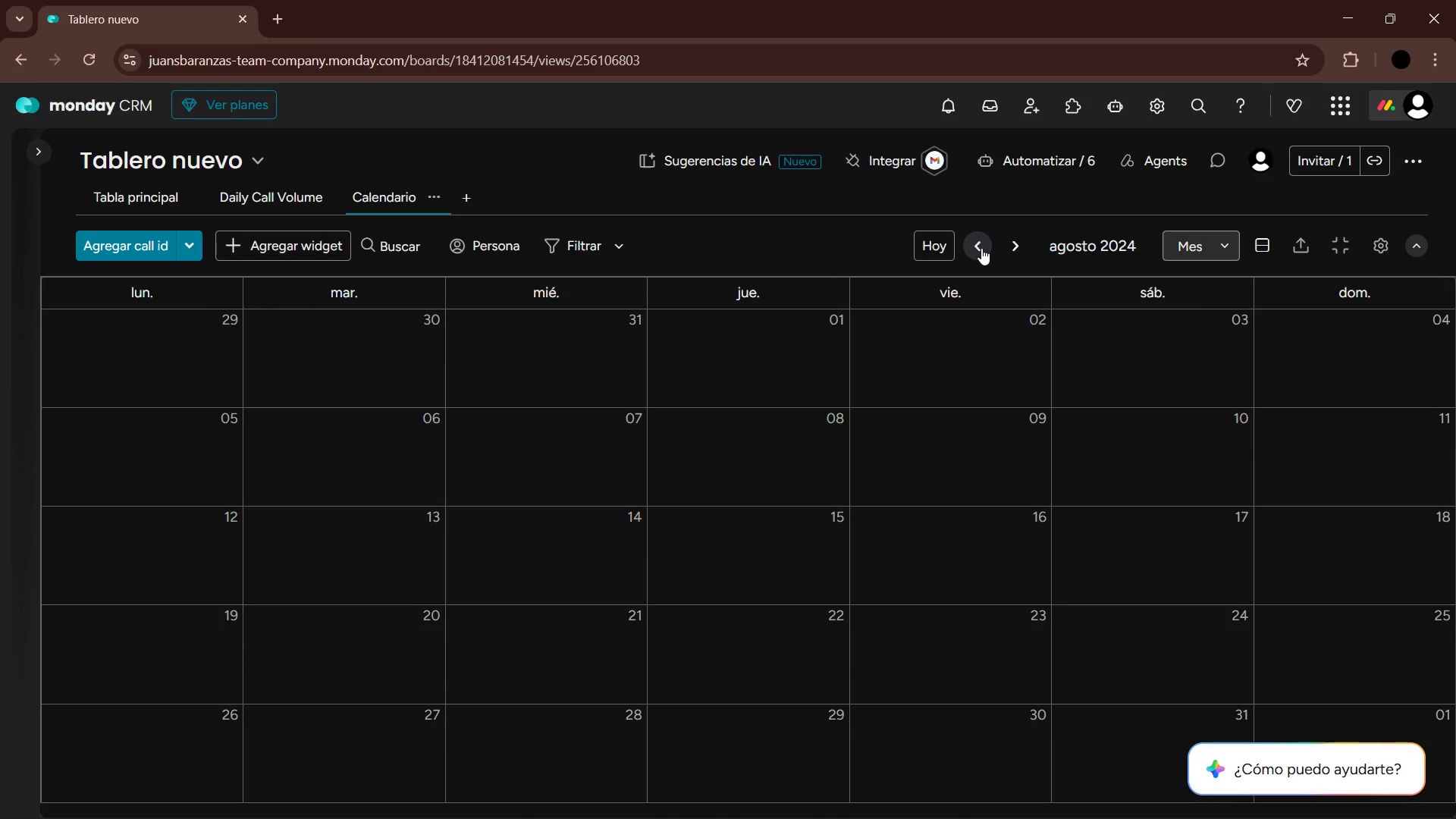 
triple_click([981, 248])
 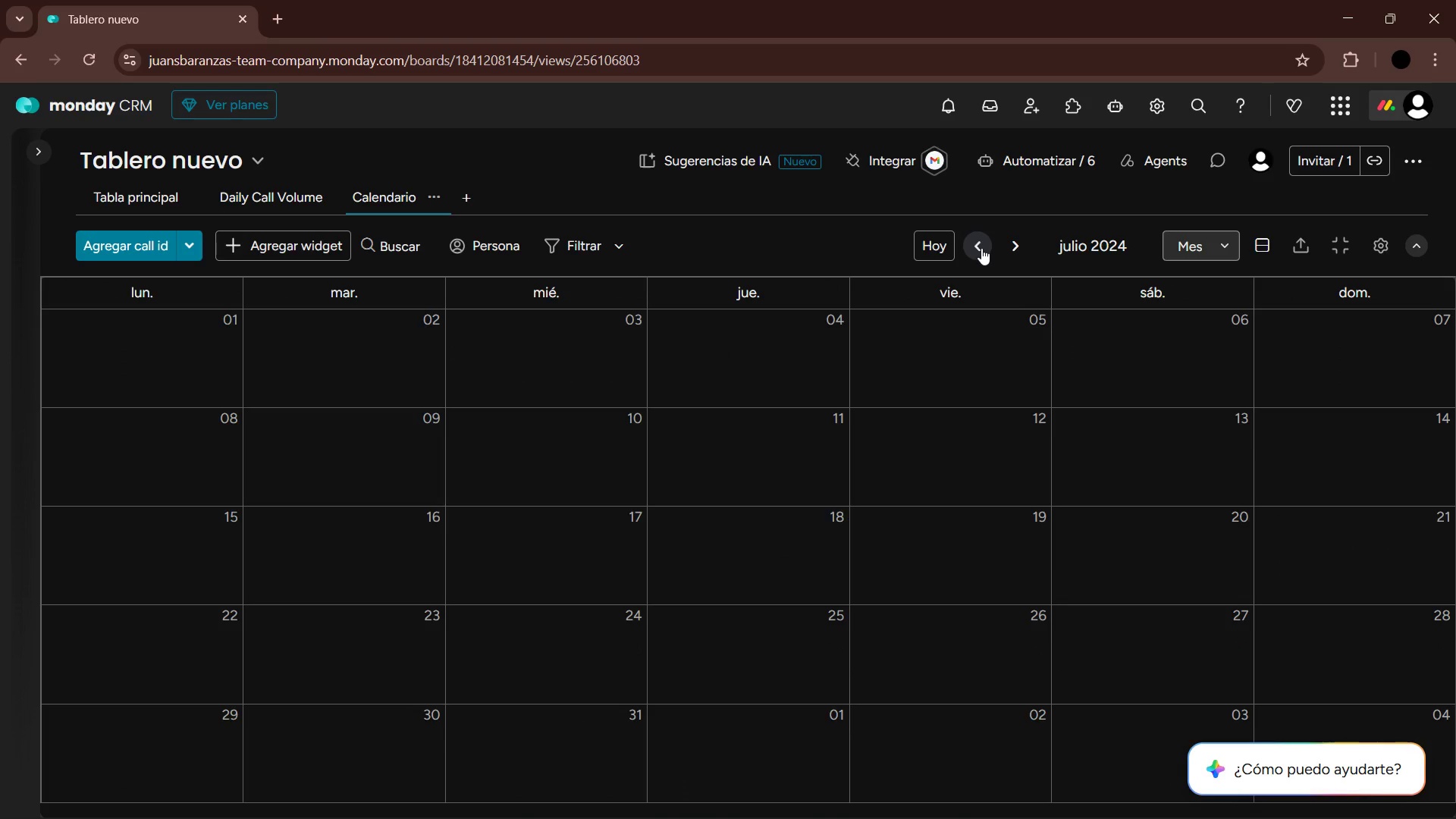 
triple_click([981, 248])
 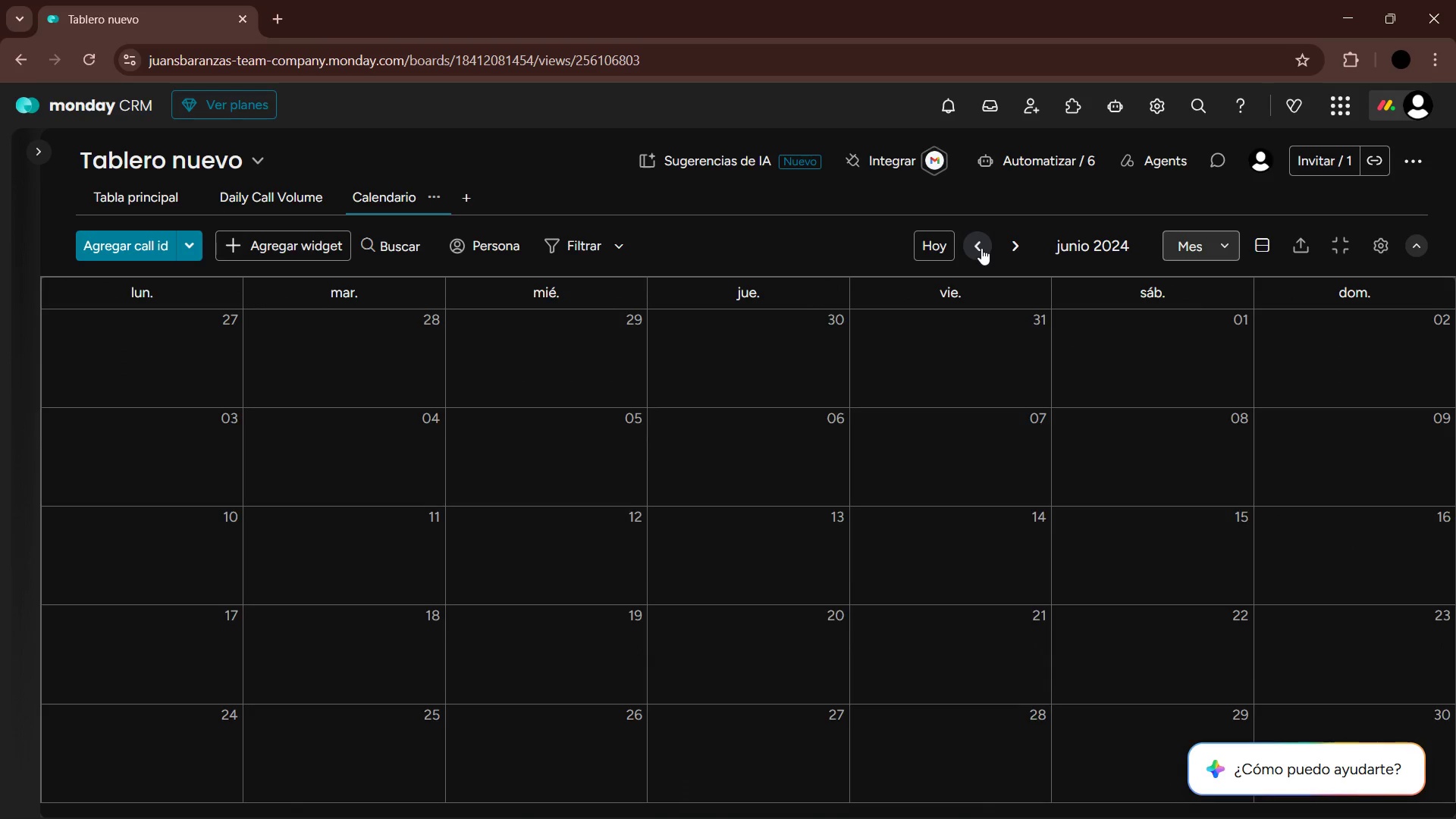 
triple_click([981, 248])
 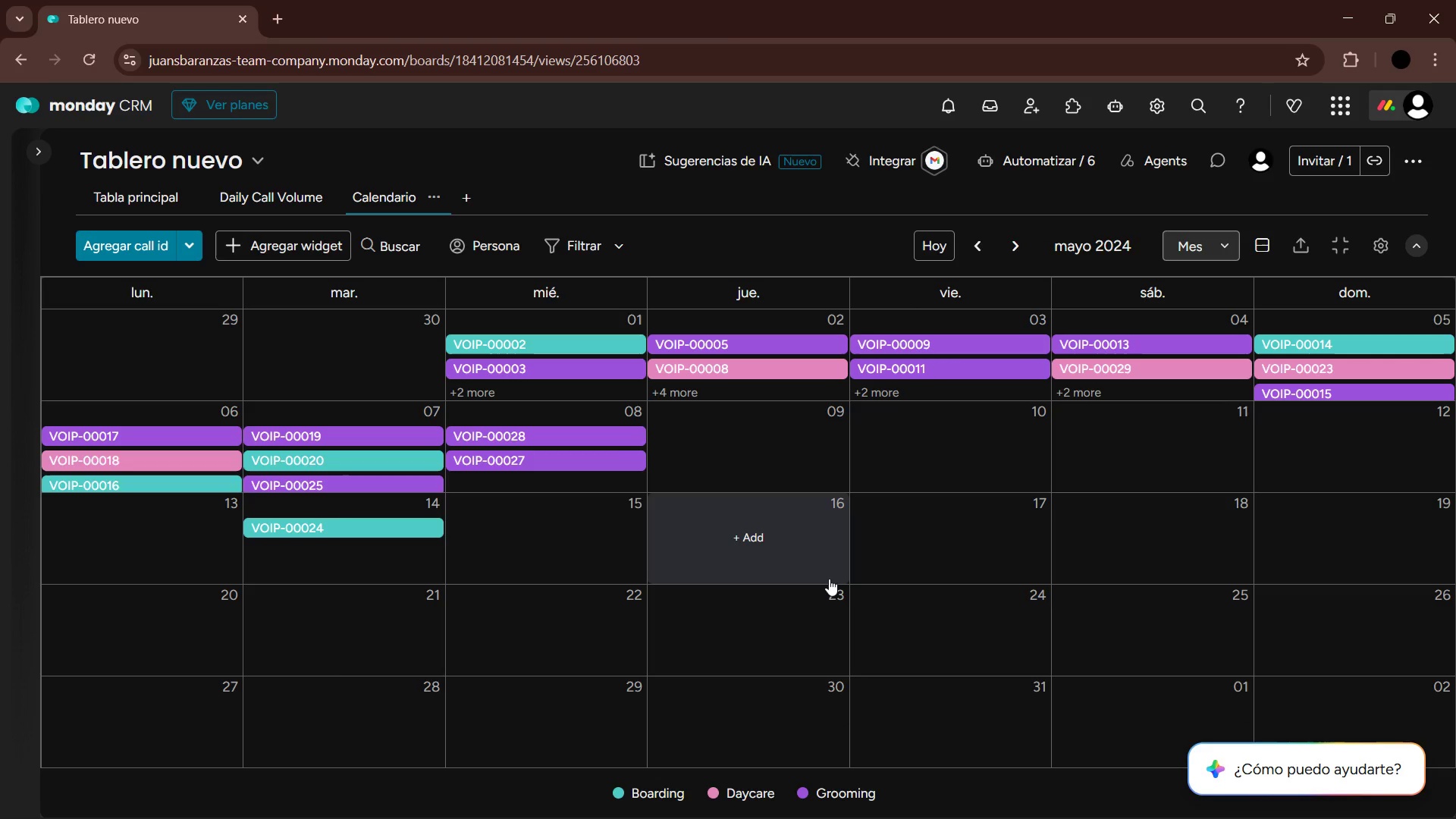 
wait(9.72)
 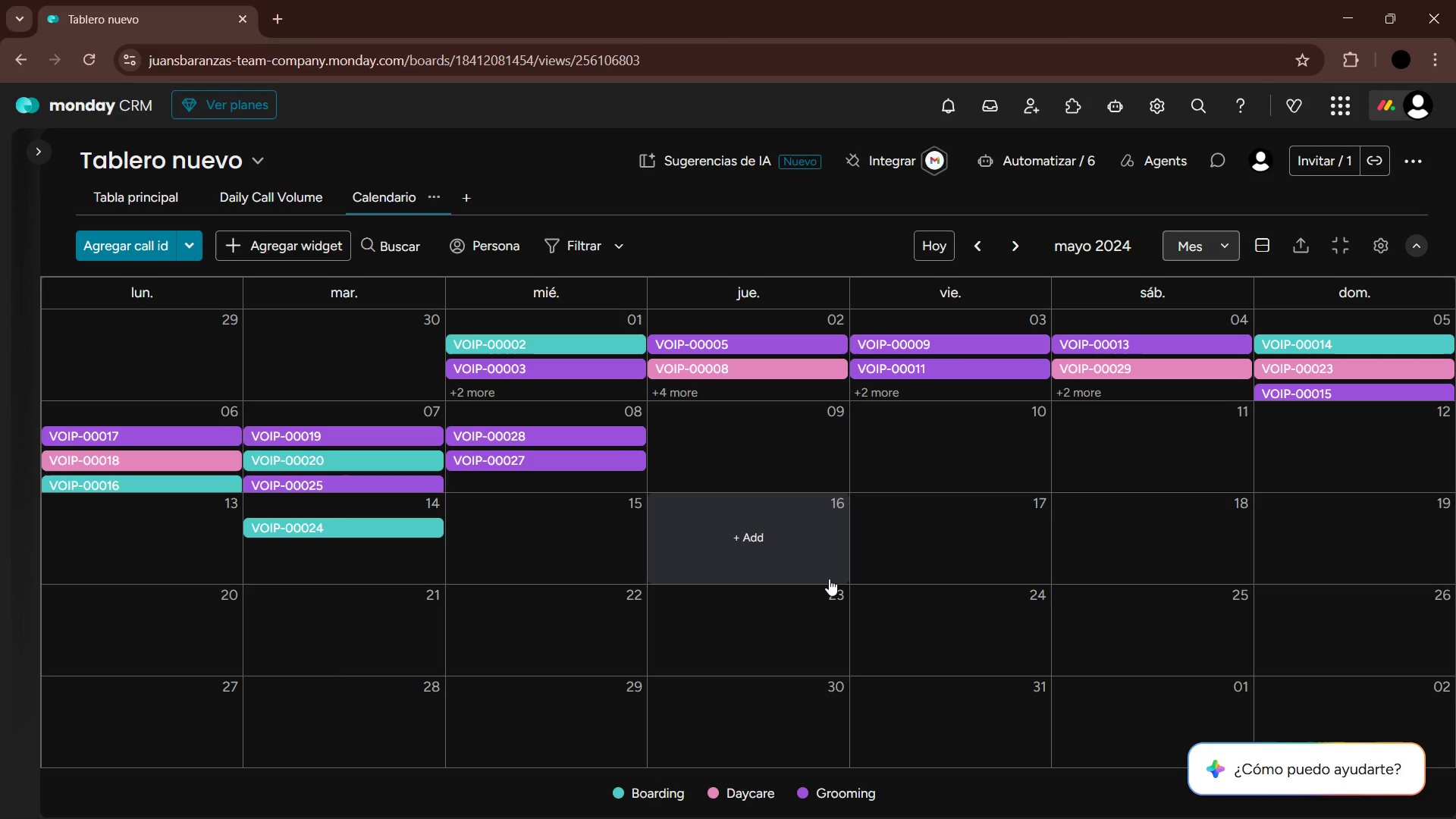 
left_click([1378, 243])
 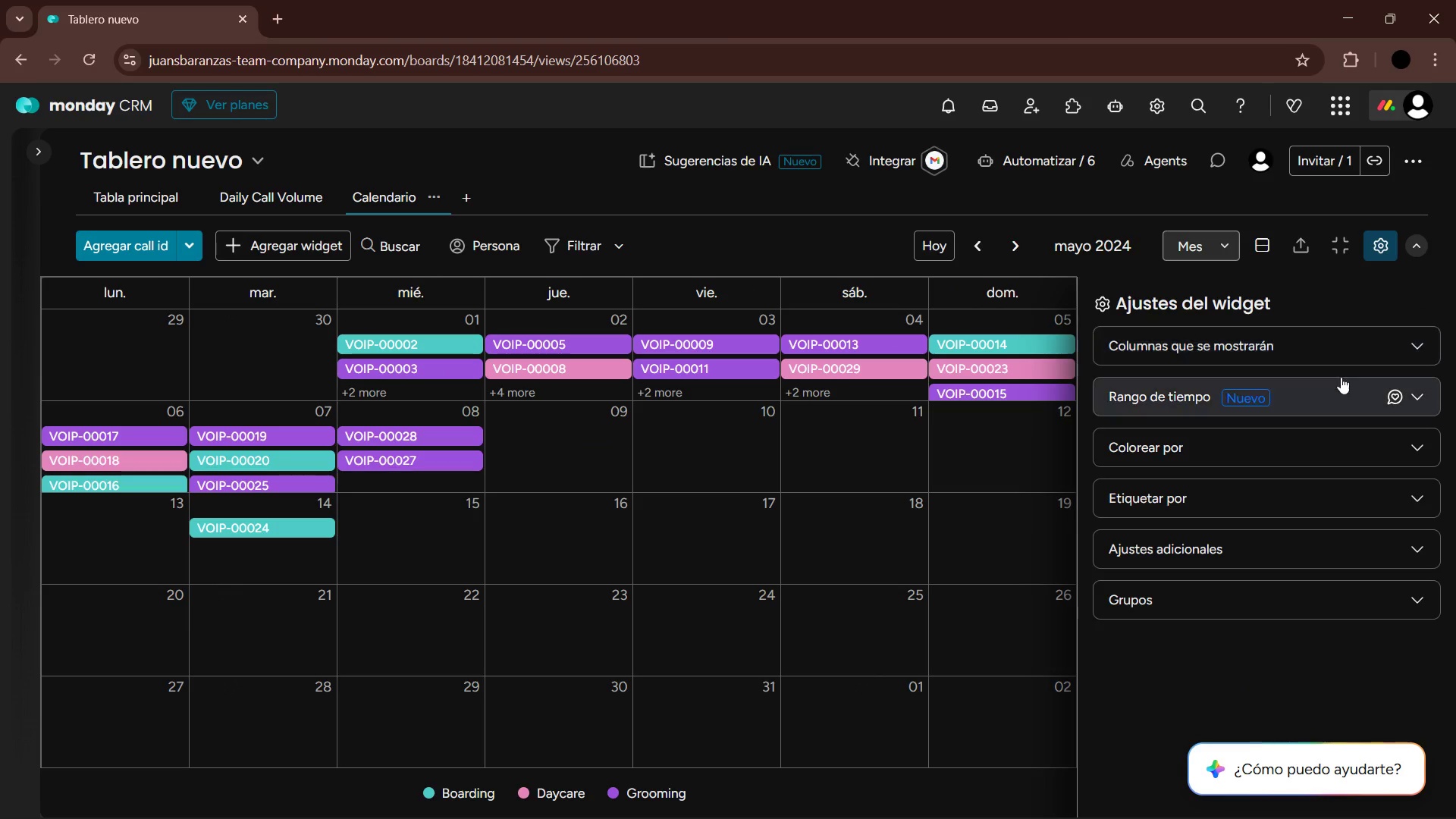 
left_click([1340, 338])
 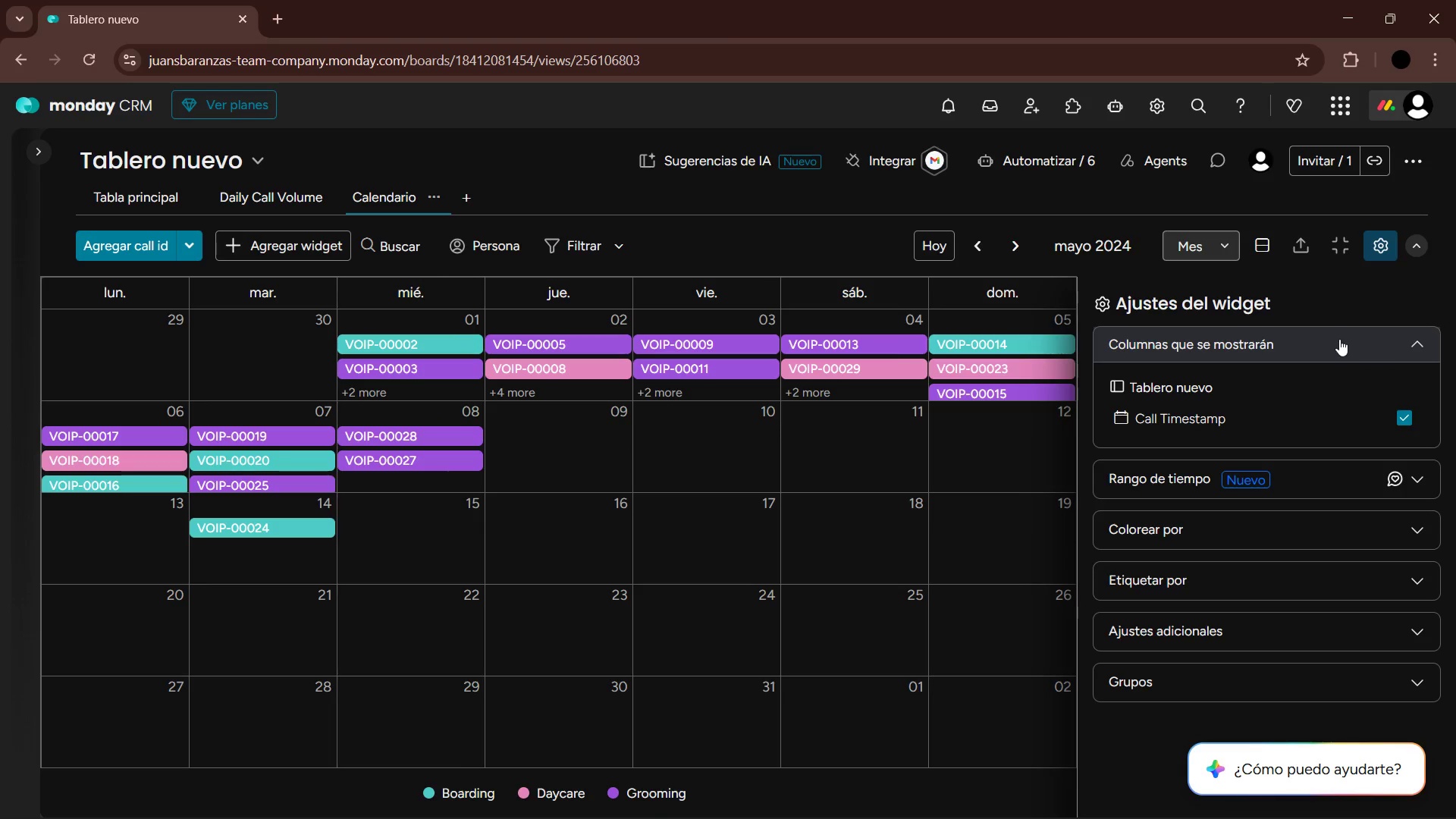 
left_click([1339, 340])
 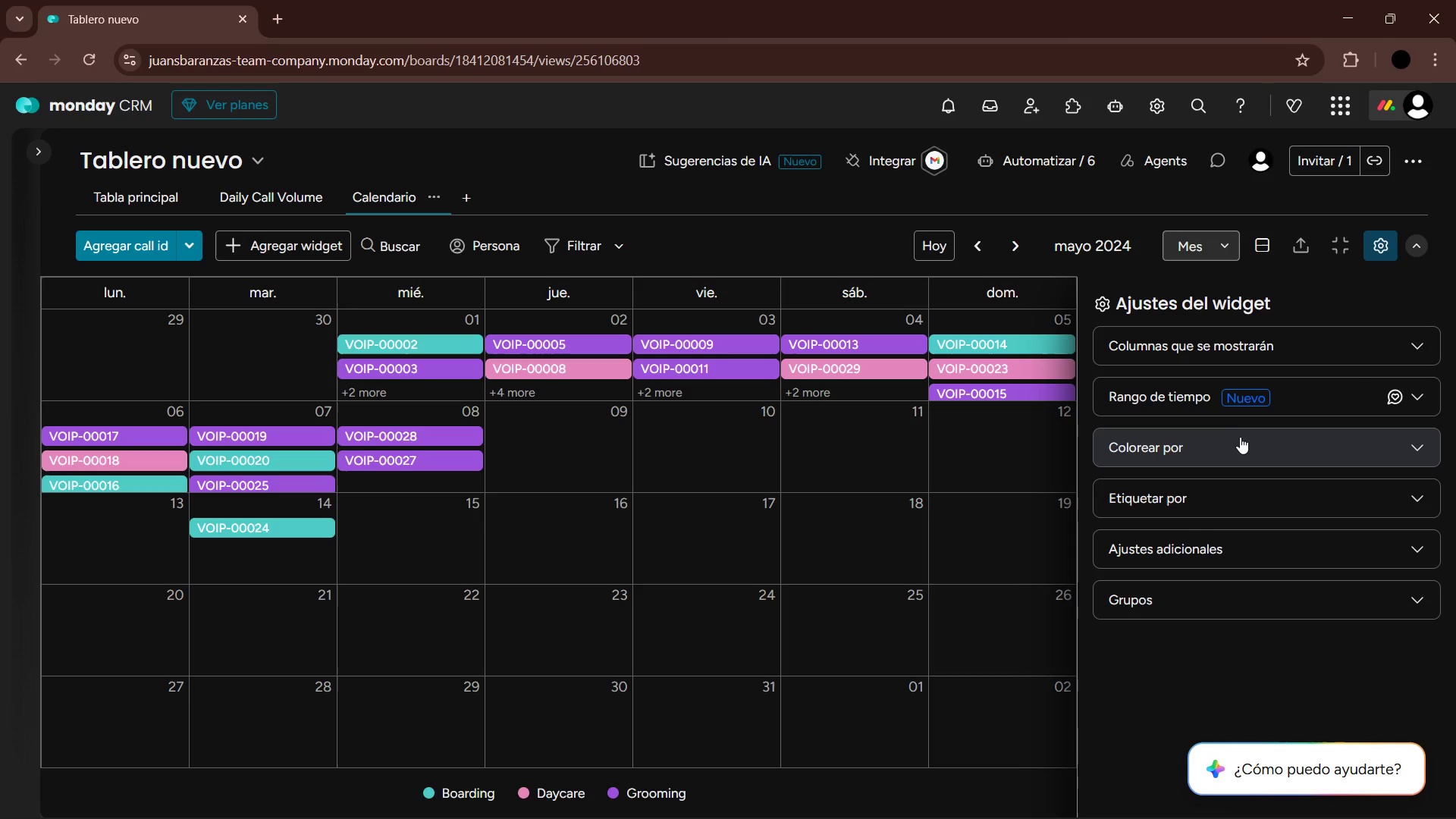 
left_click([1238, 441])
 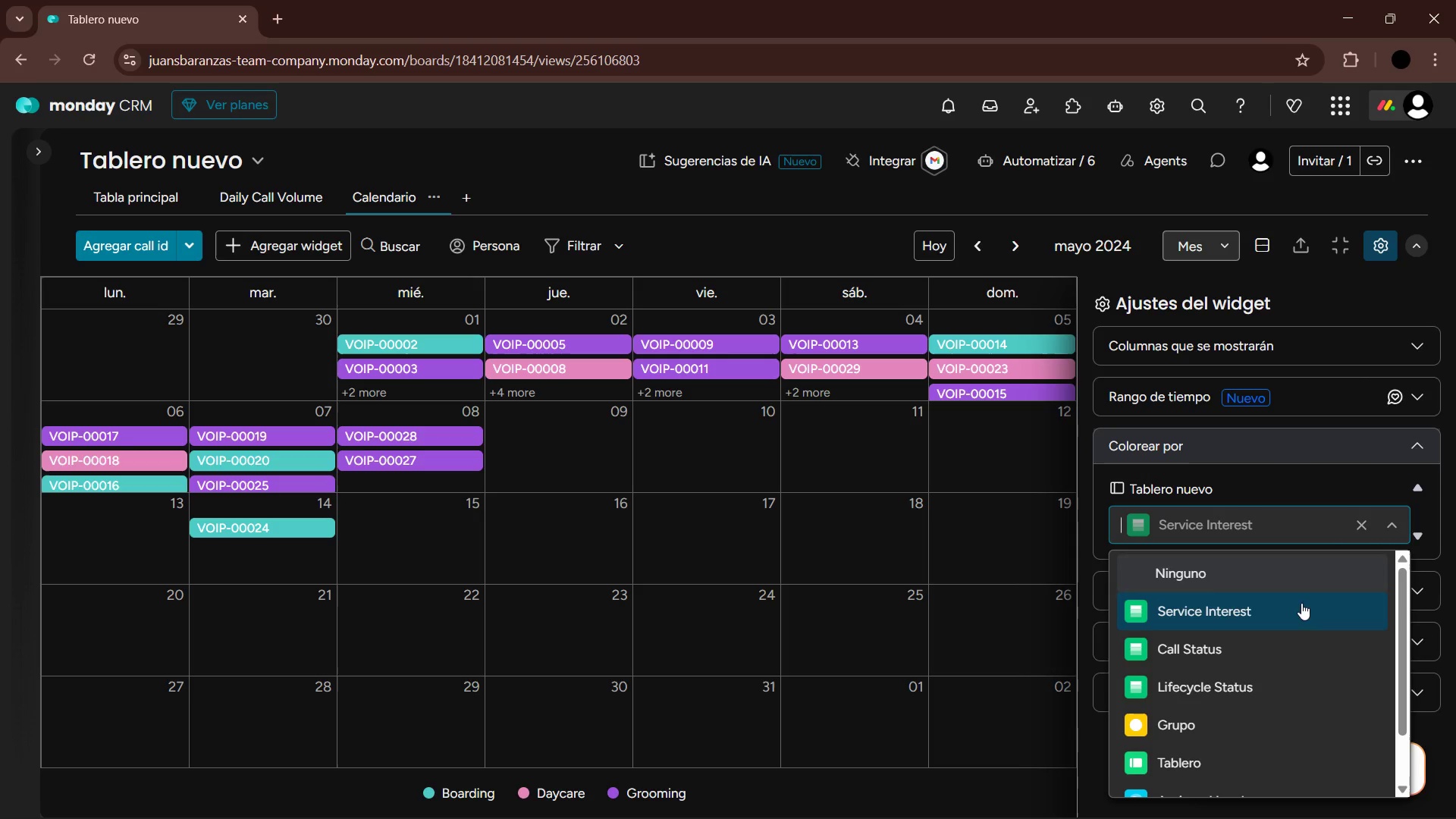 
mouse_move([1250, 668])
 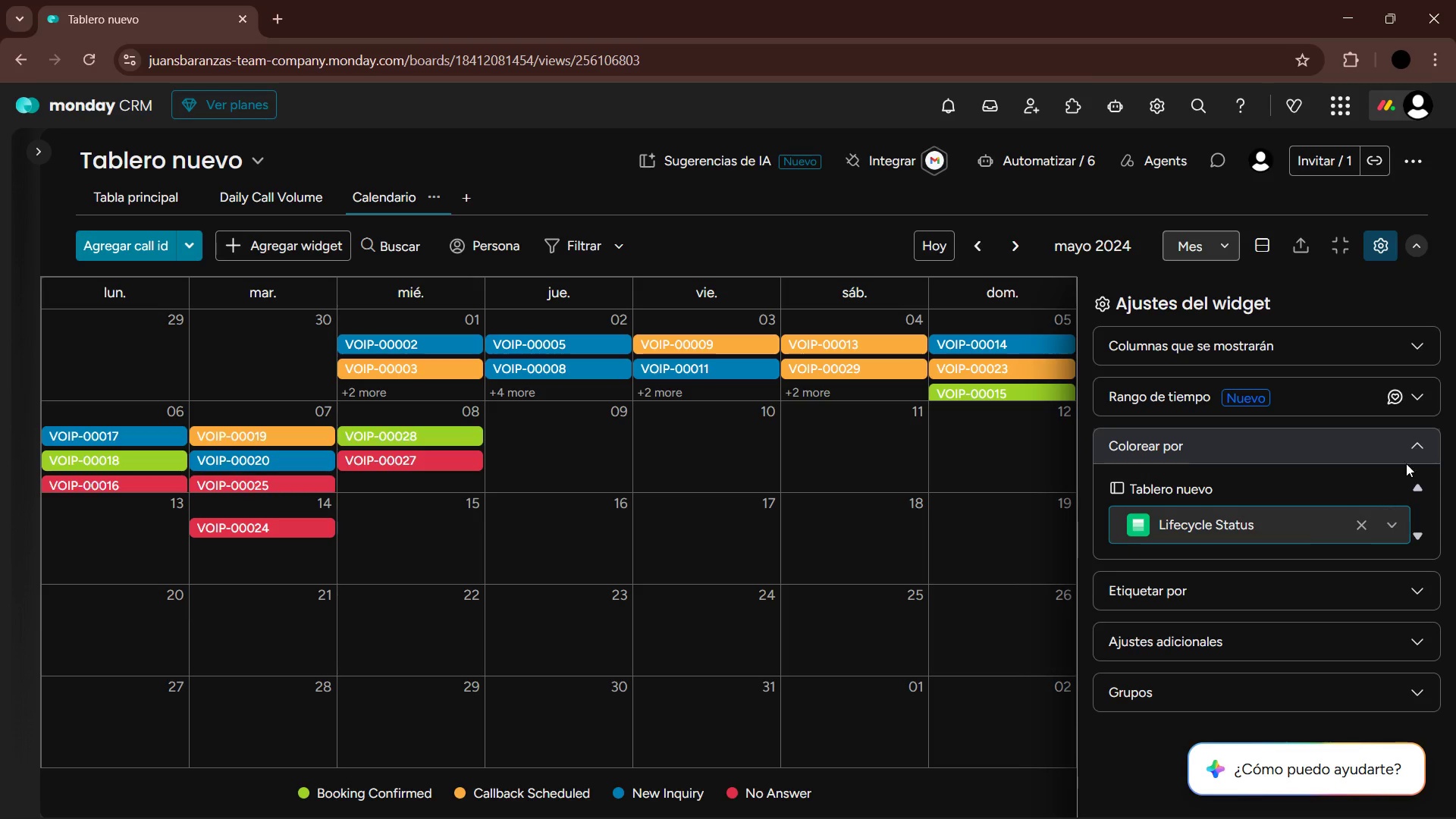 
left_click([1421, 454])
 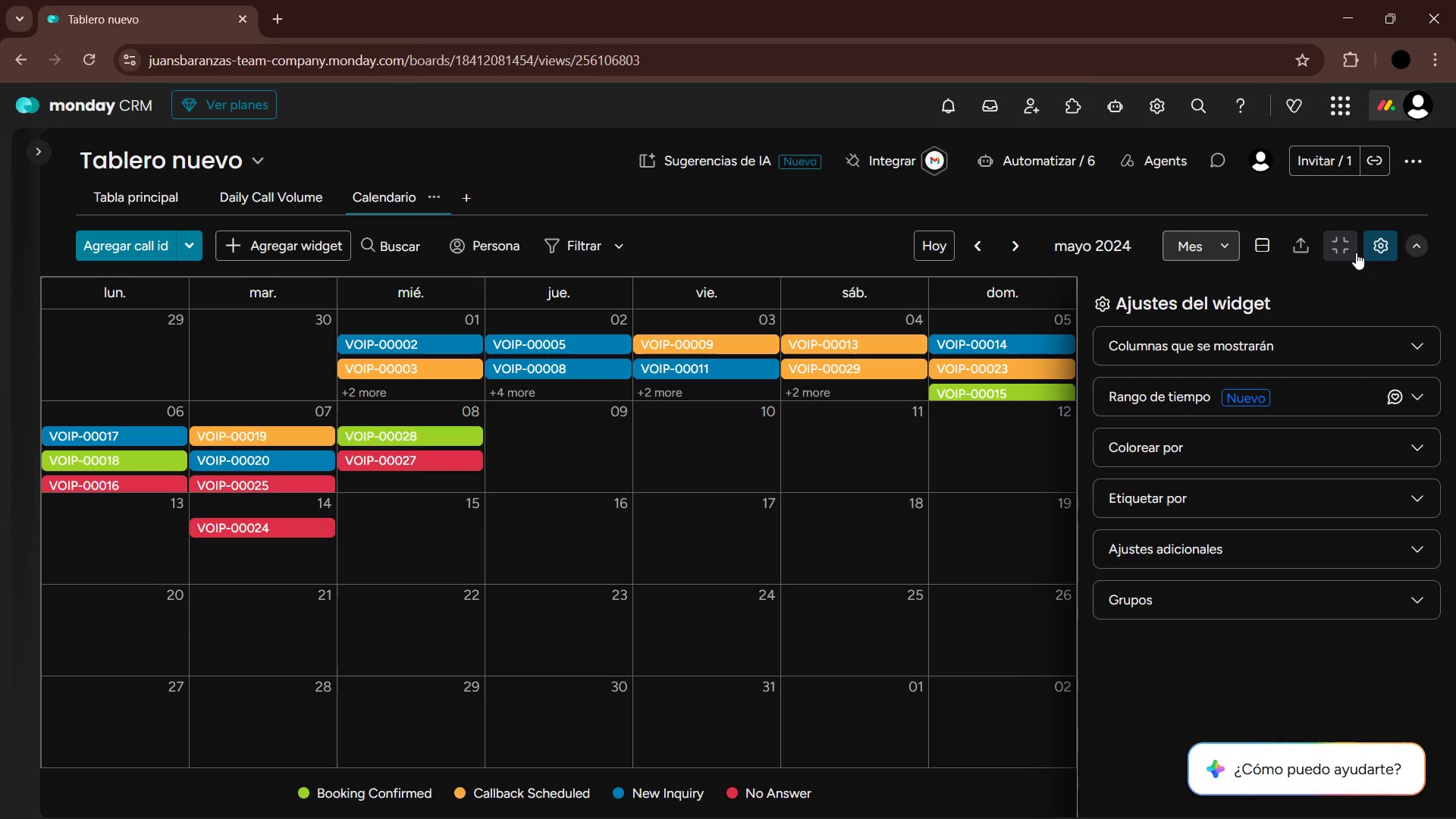 
left_click([1389, 248])
 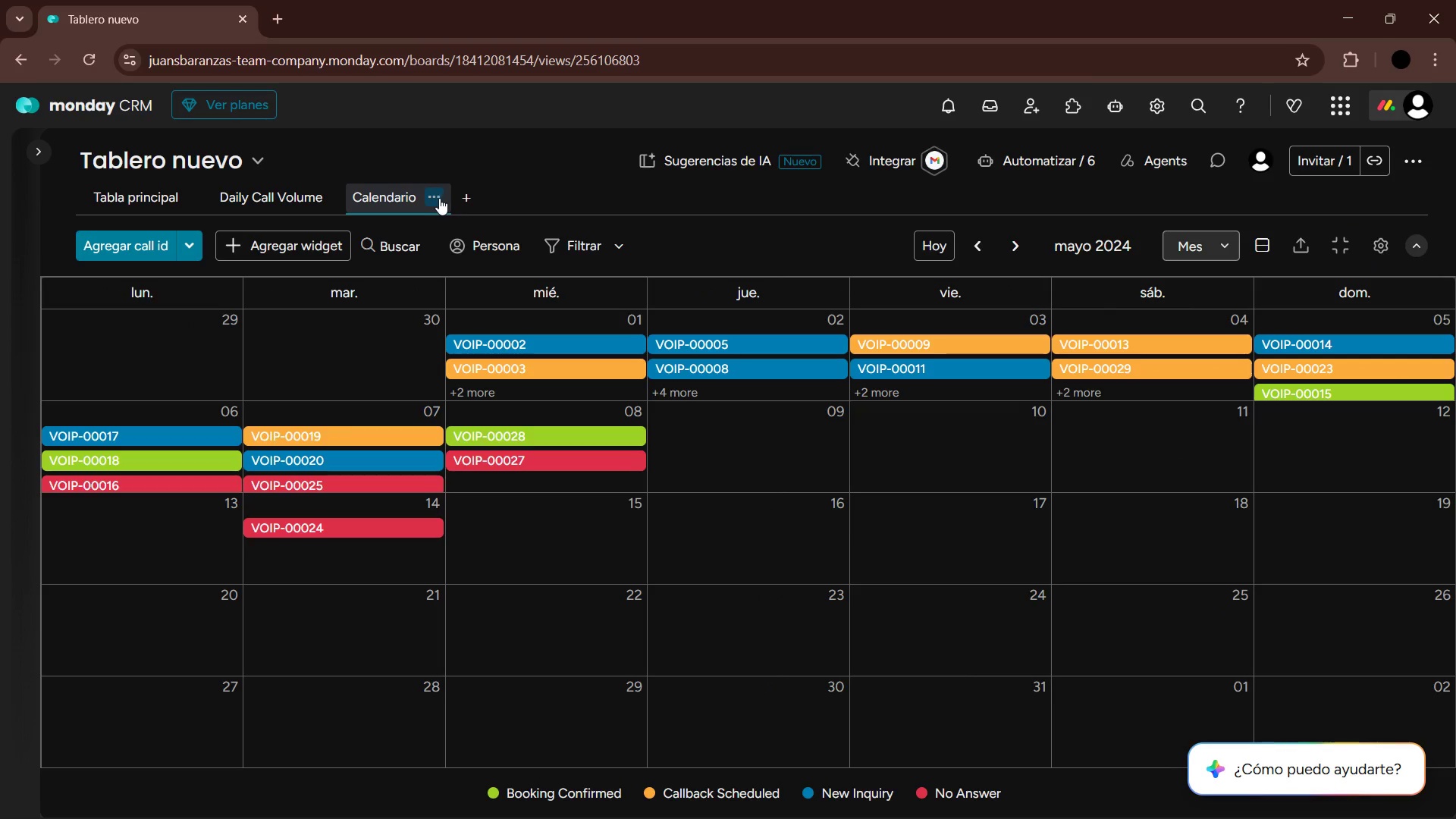 
left_click([435, 196])
 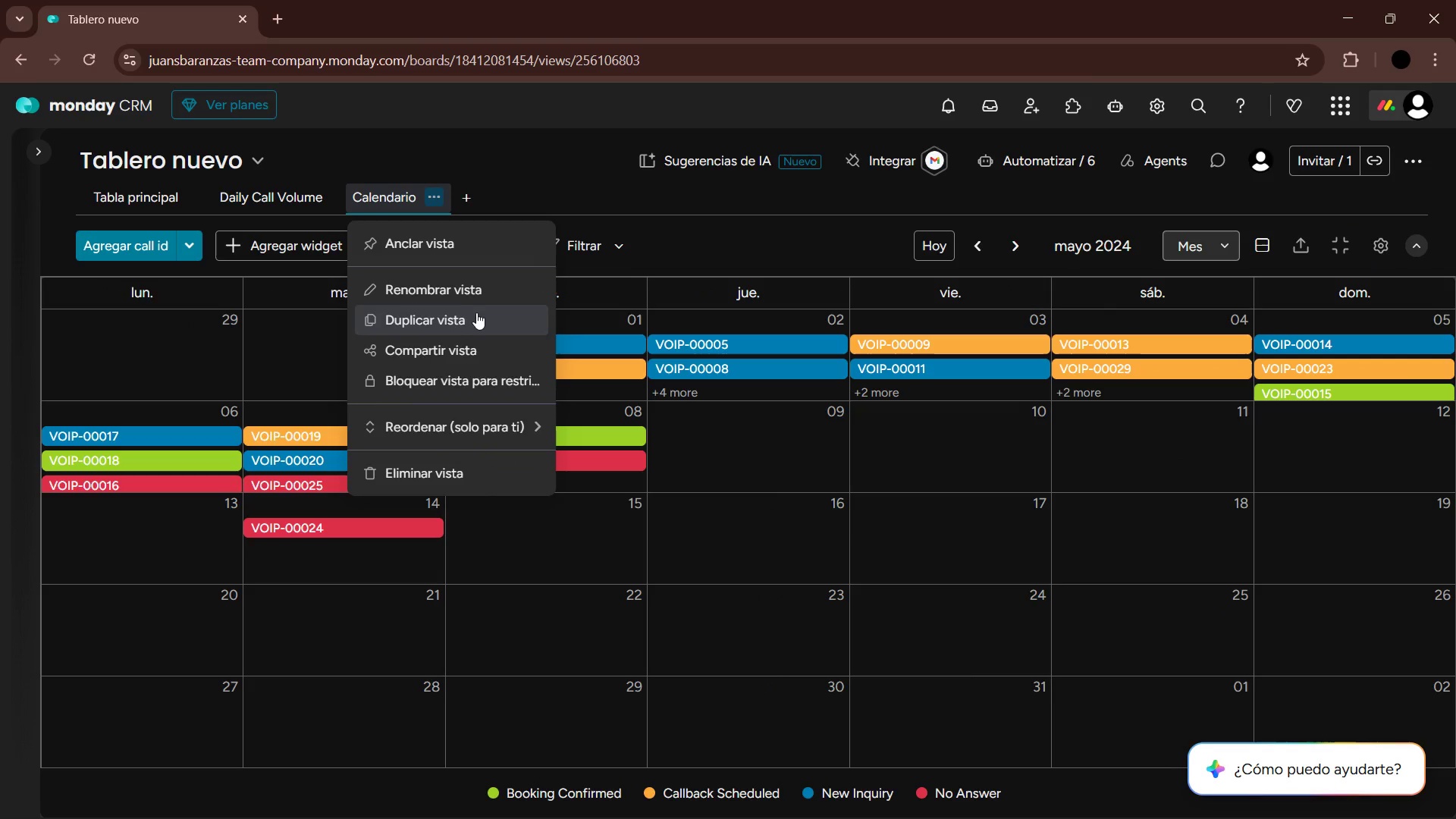 
left_click([470, 303])
 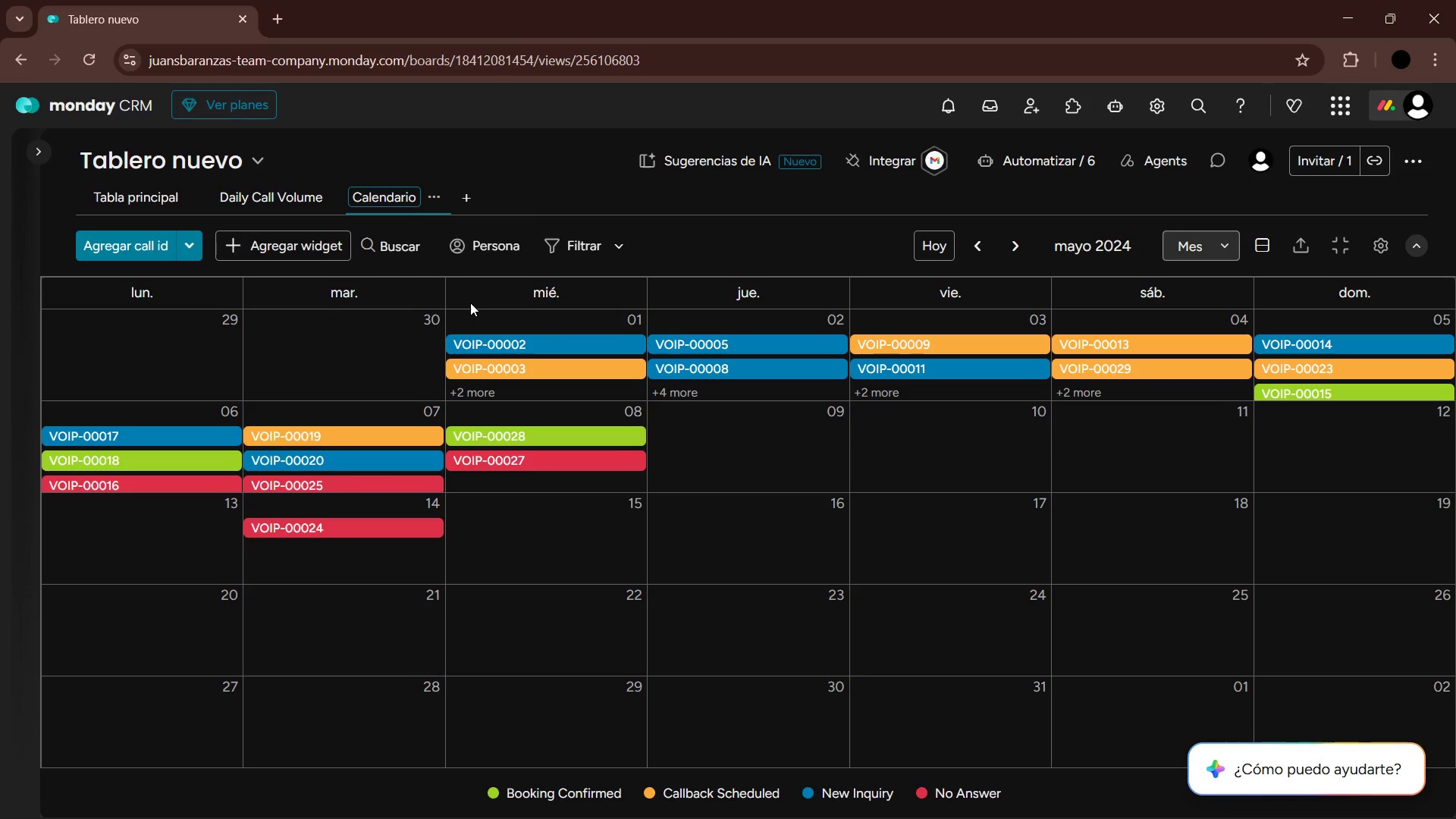 
hold_key(key=Backspace, duration=1.16)
 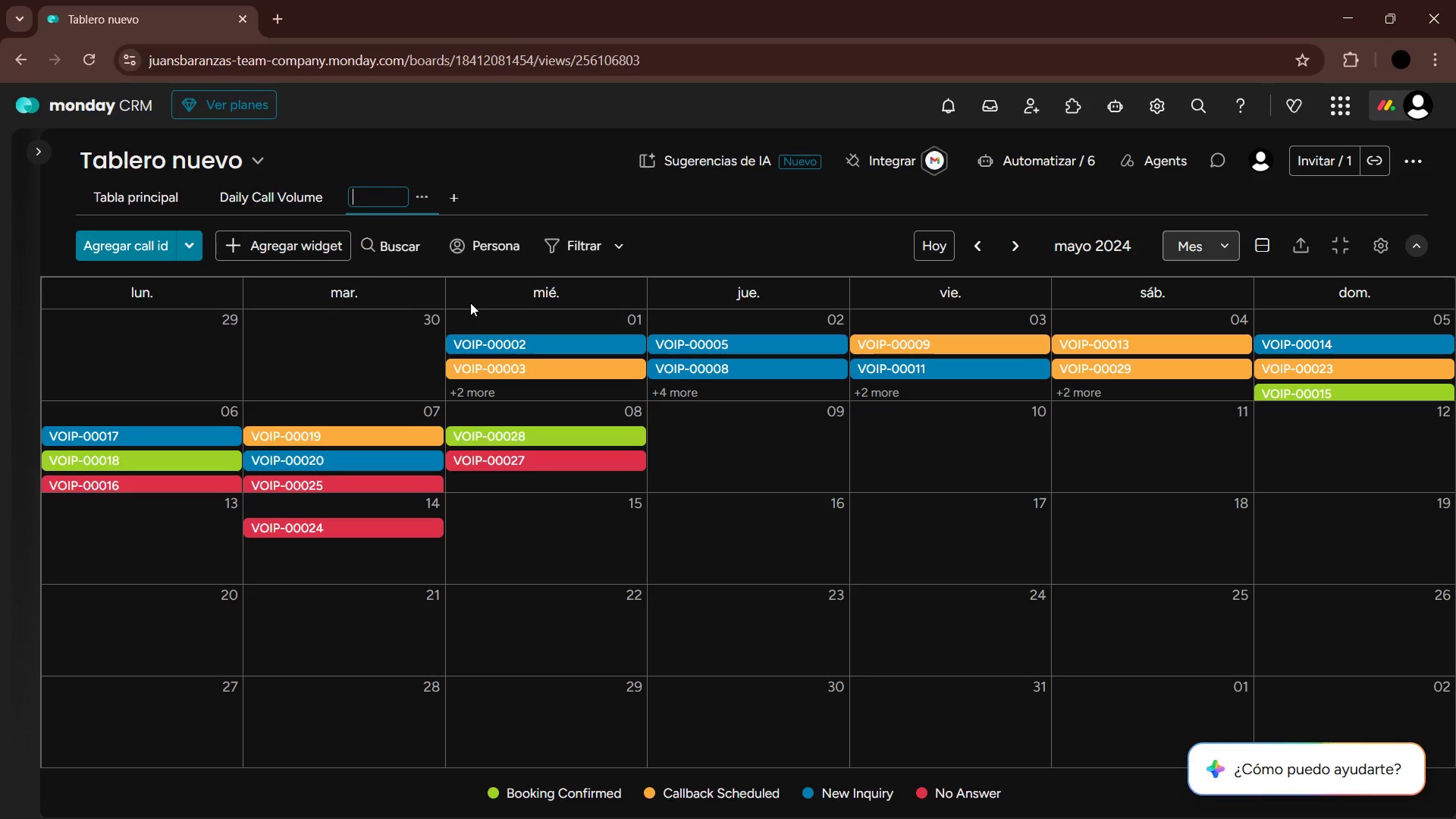 
key(Backspace)
key(Backspace)
key(Backspace)
key(Backspace)
key(Backspace)
key(Backspace)
key(Backspace)
type(Follow-up Calendar)
 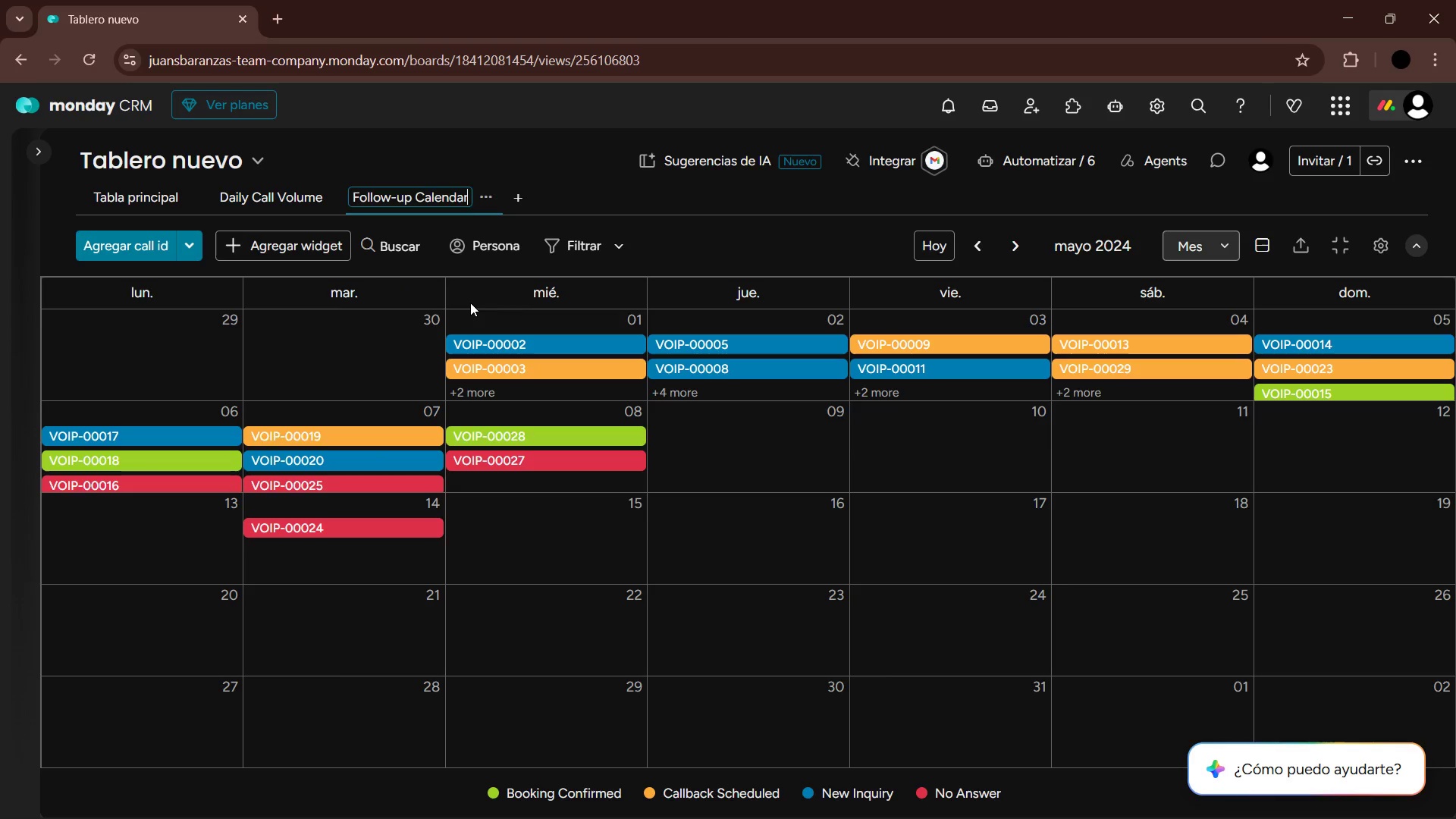 
key(Enter)
 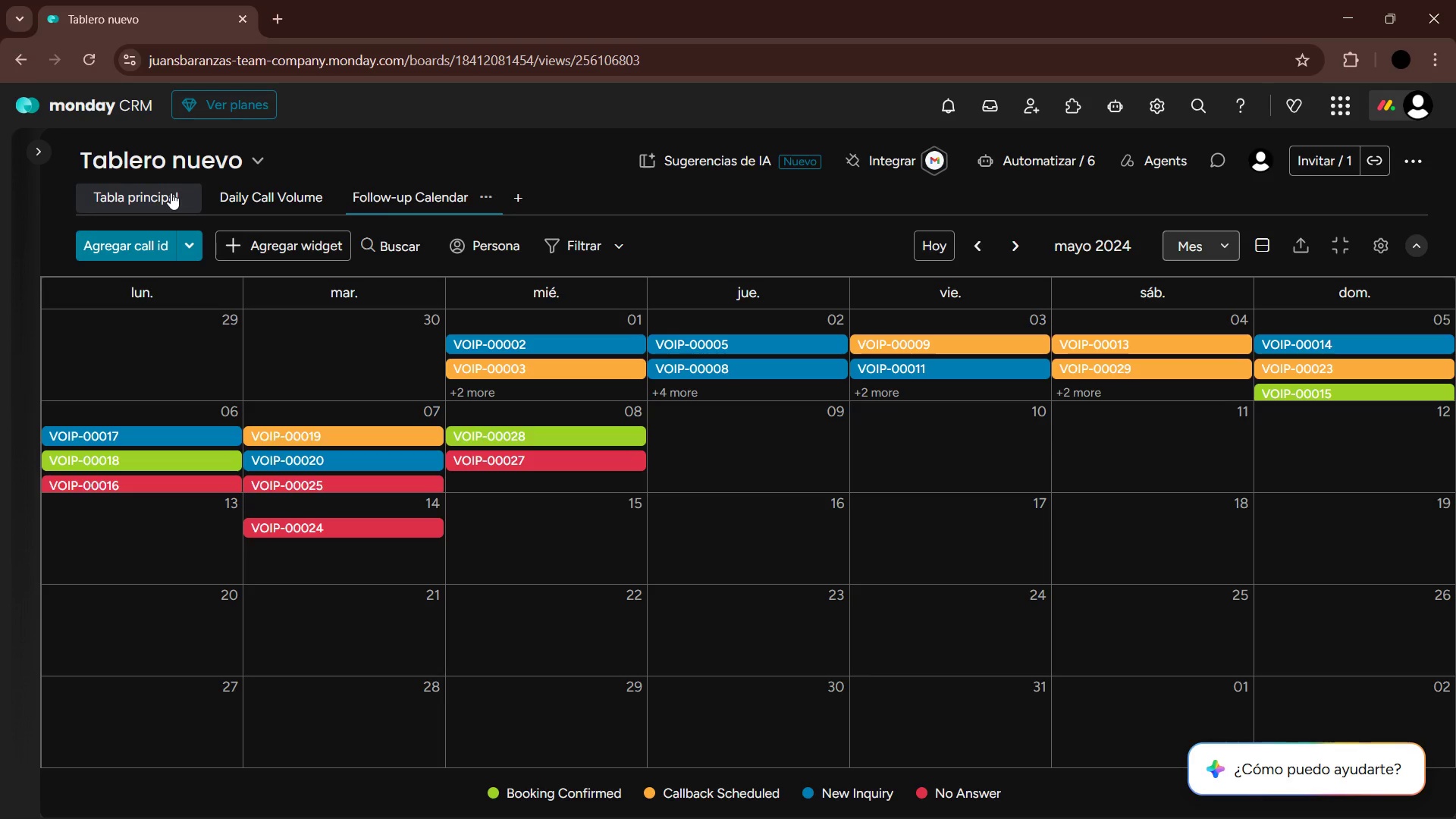 
left_click([171, 193])
 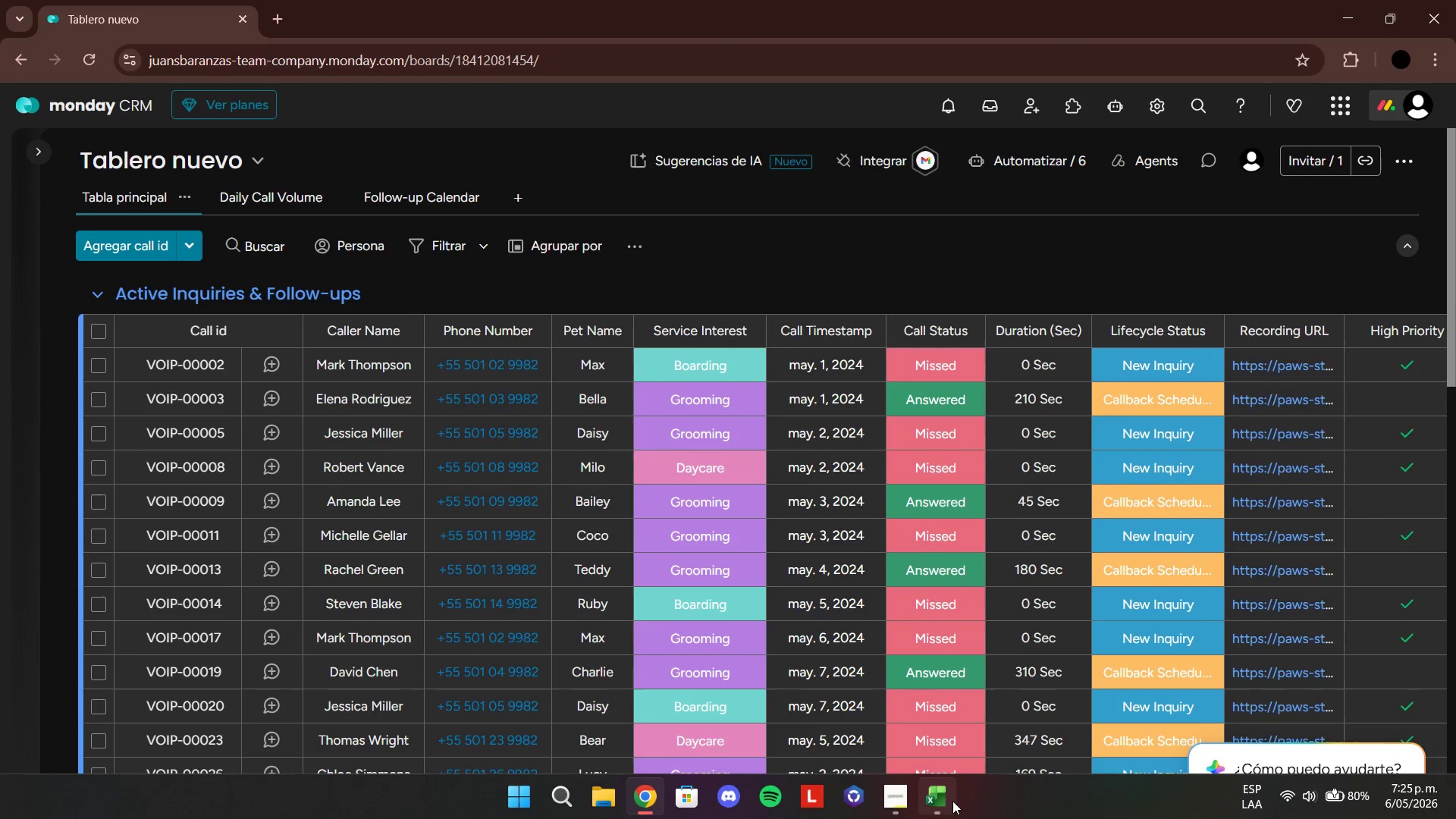 
left_click([944, 797])
 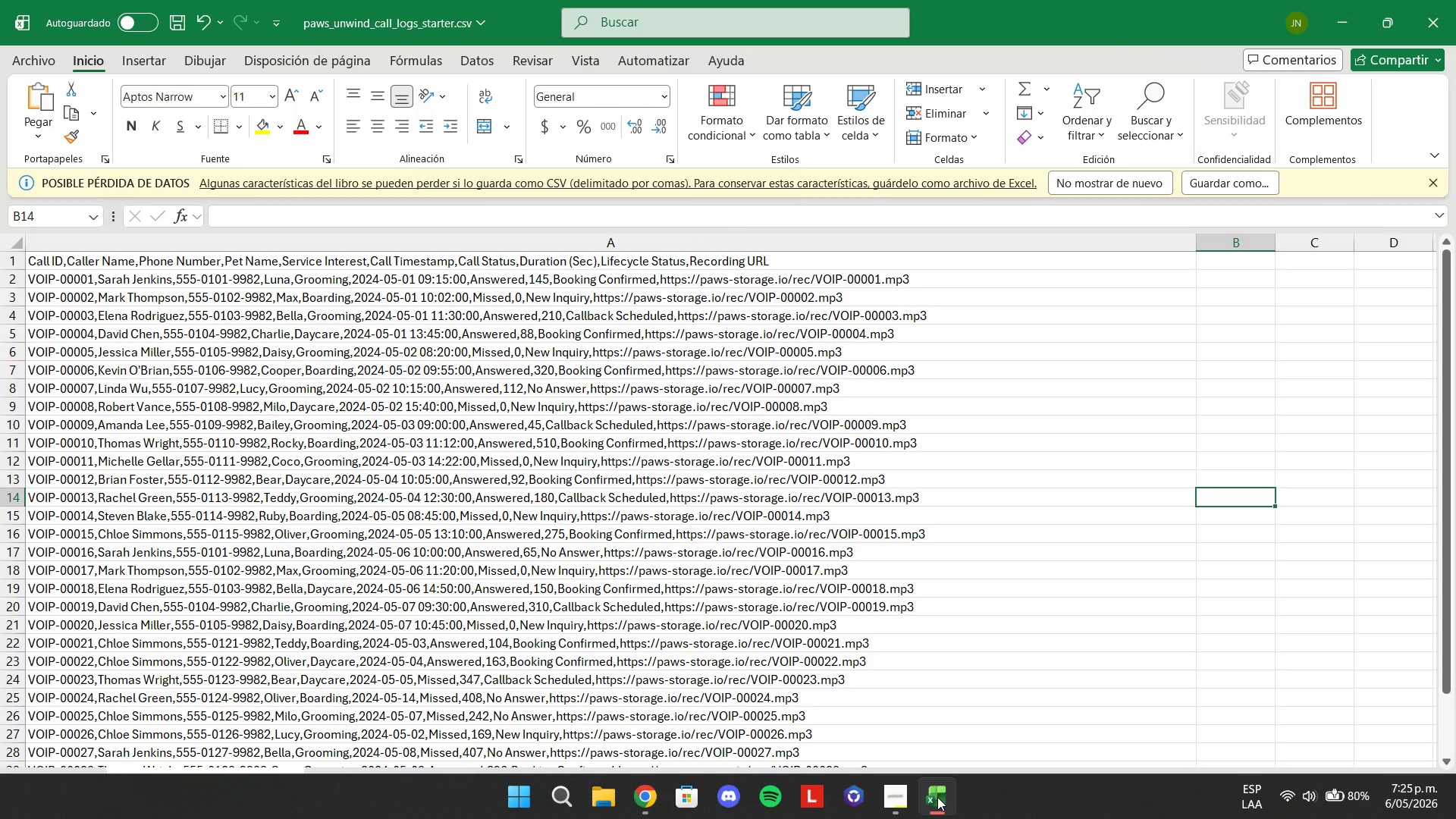 
left_click([937, 797])
 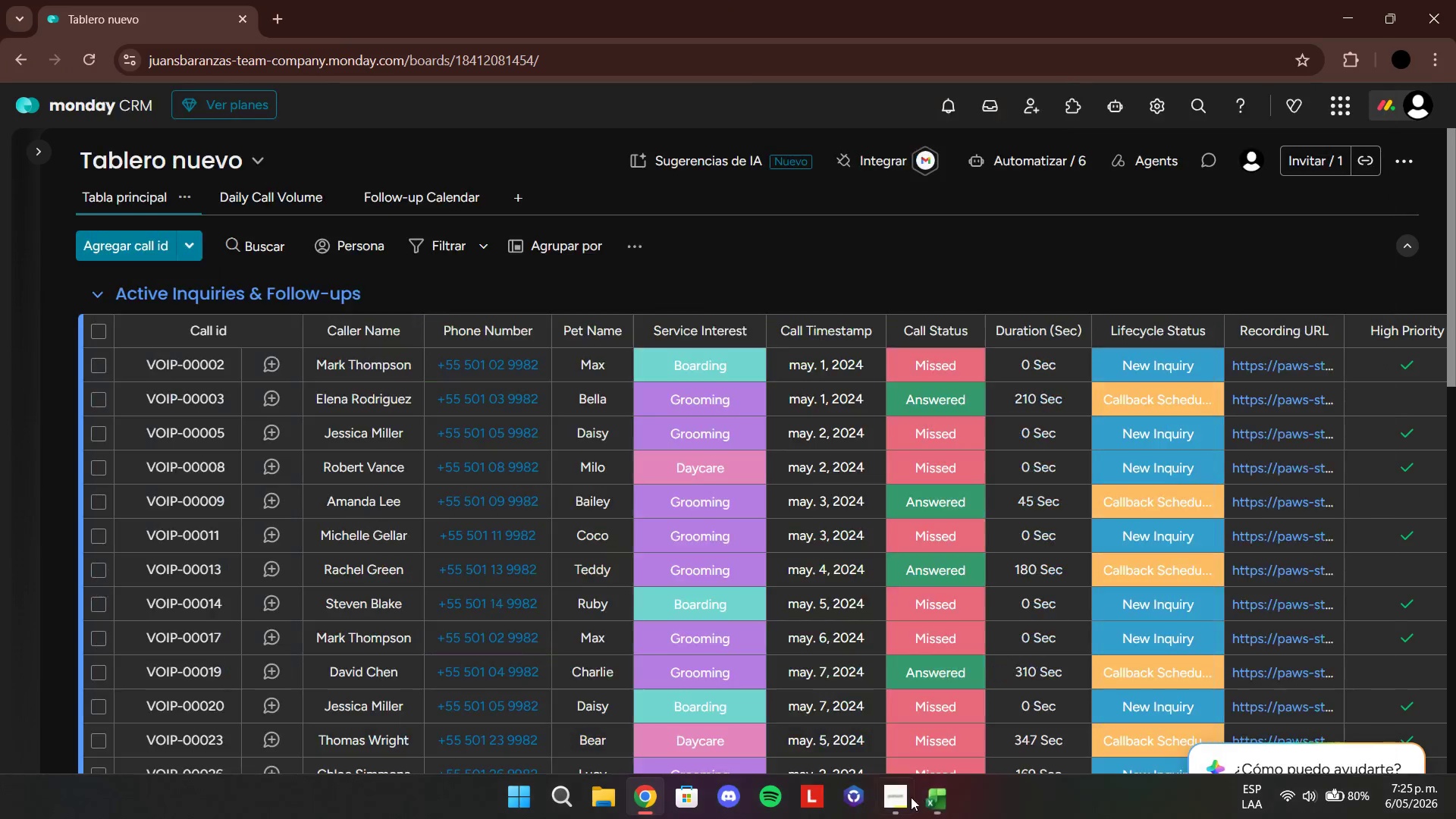 
double_click([890, 795])